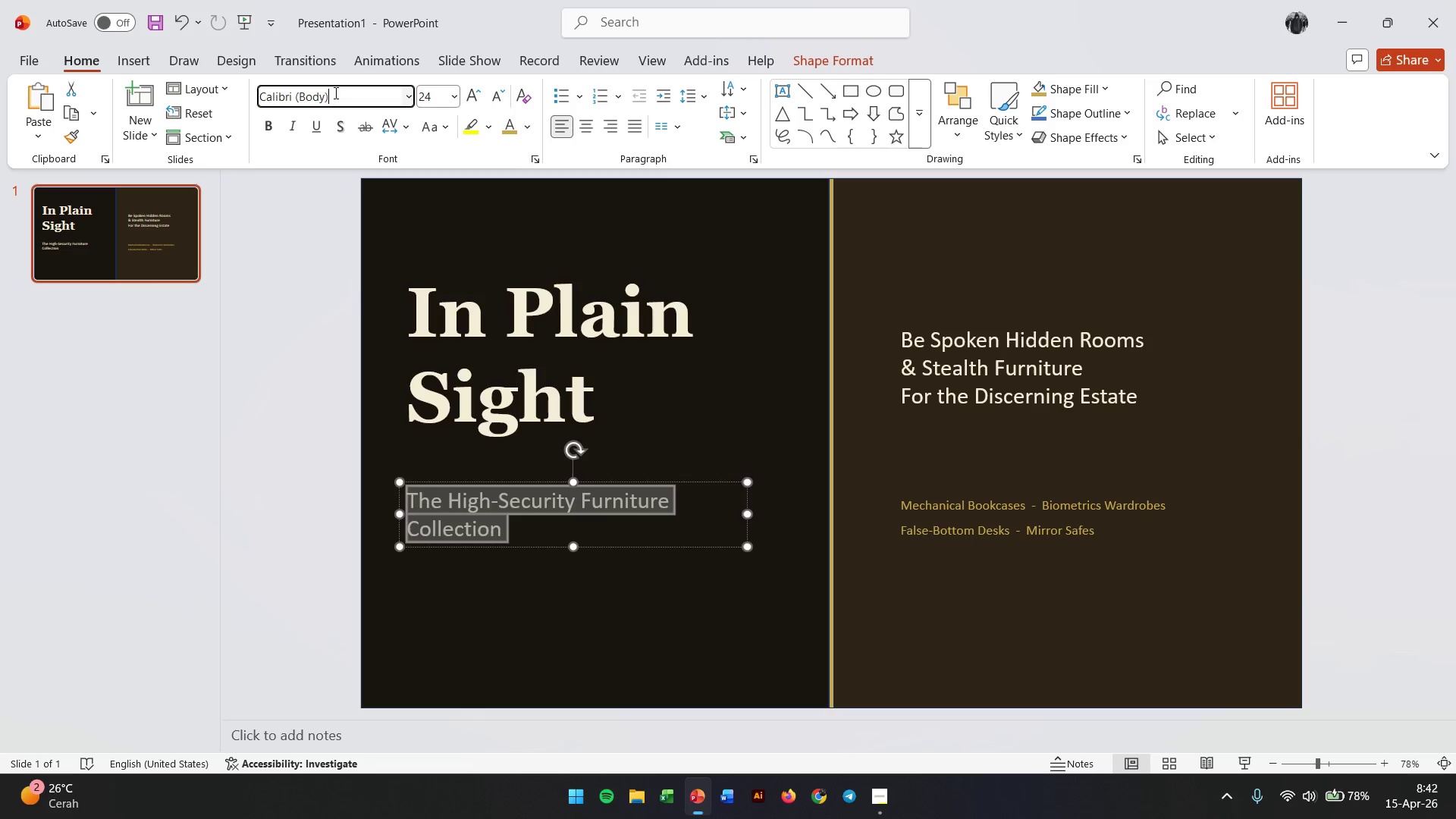 
triple_click([334, 93])
 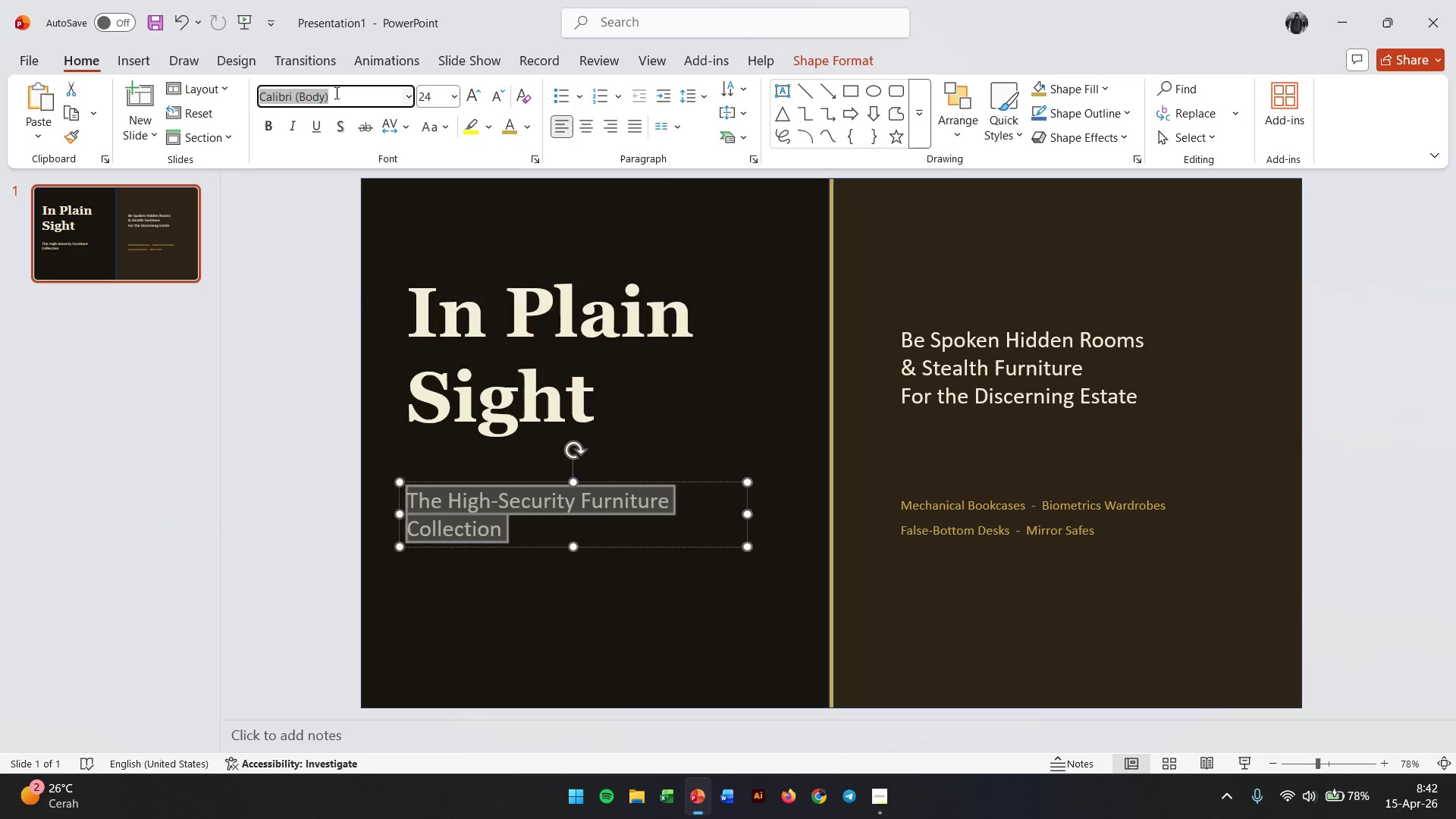 
type(Geo)
 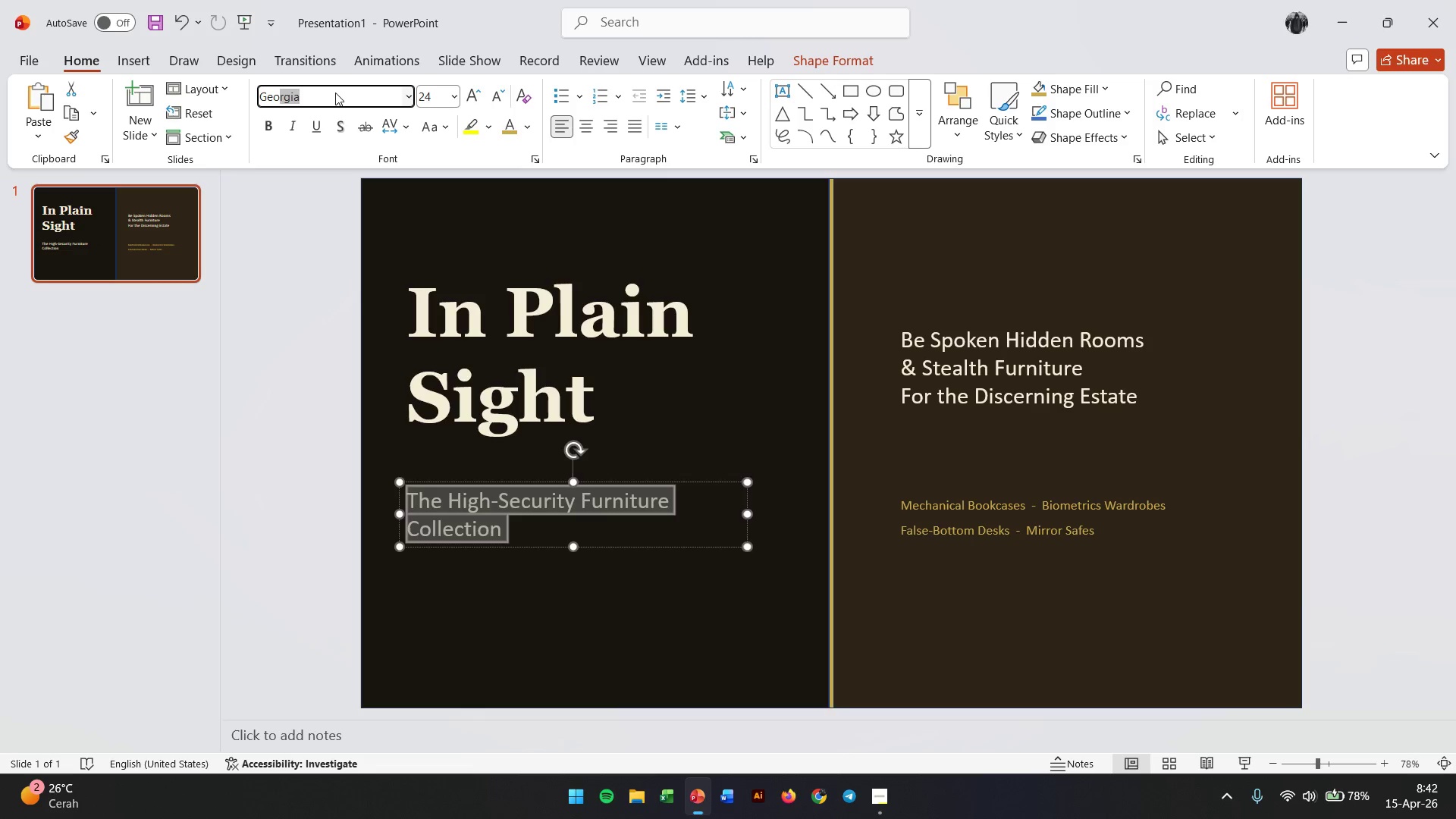 
key(ArrowRight)
 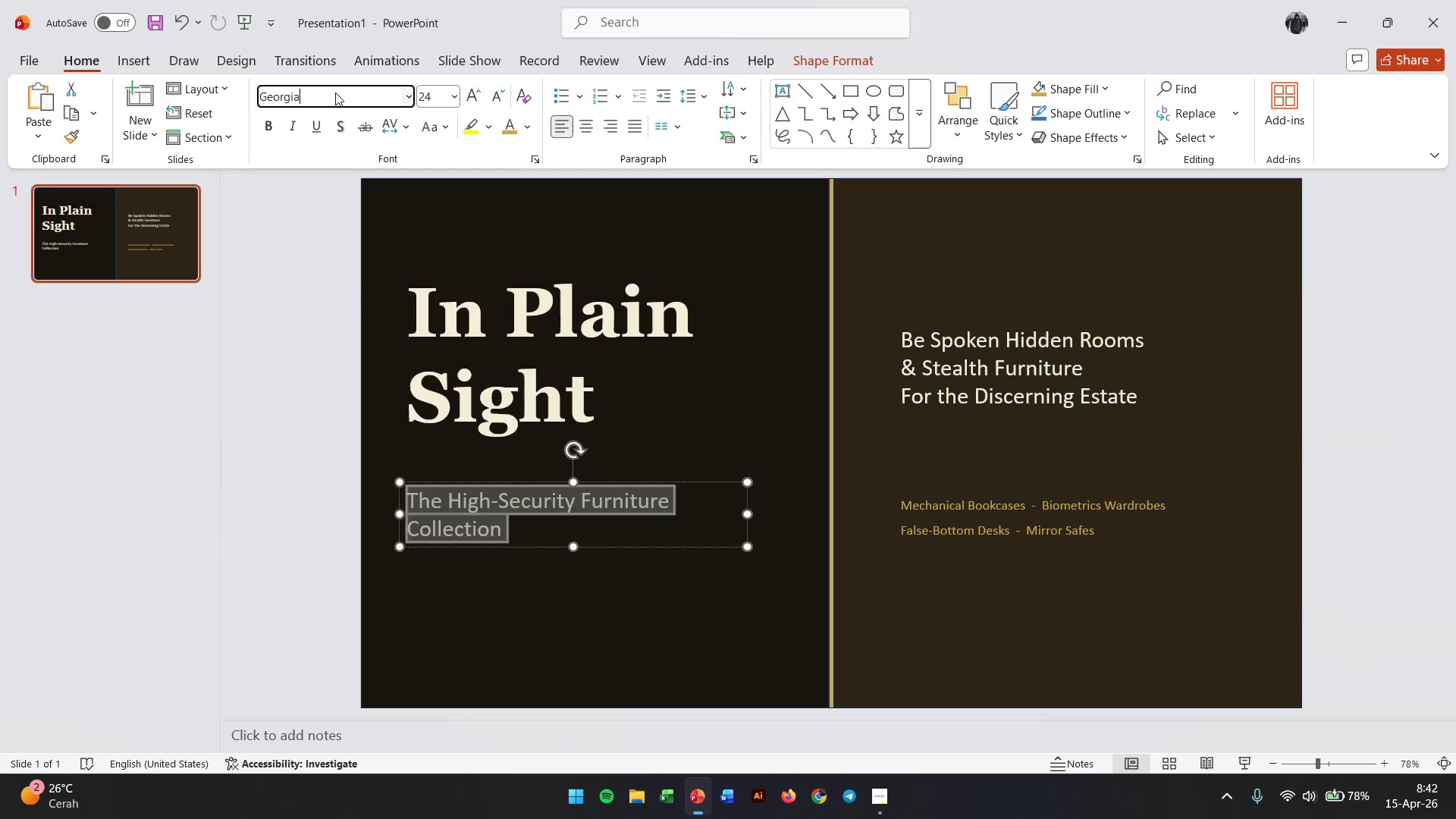 
key(Enter)
 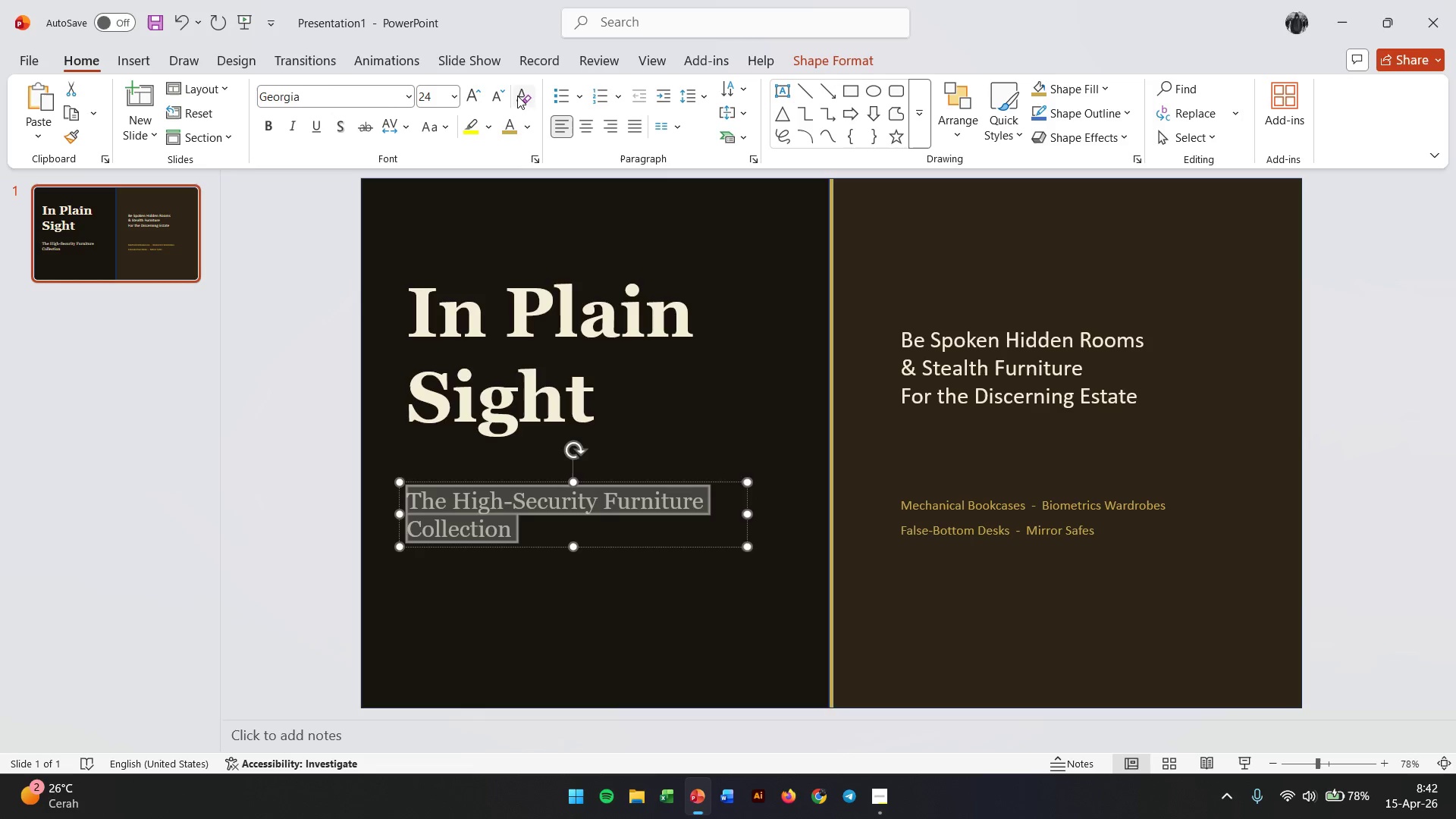 
double_click([497, 96])
 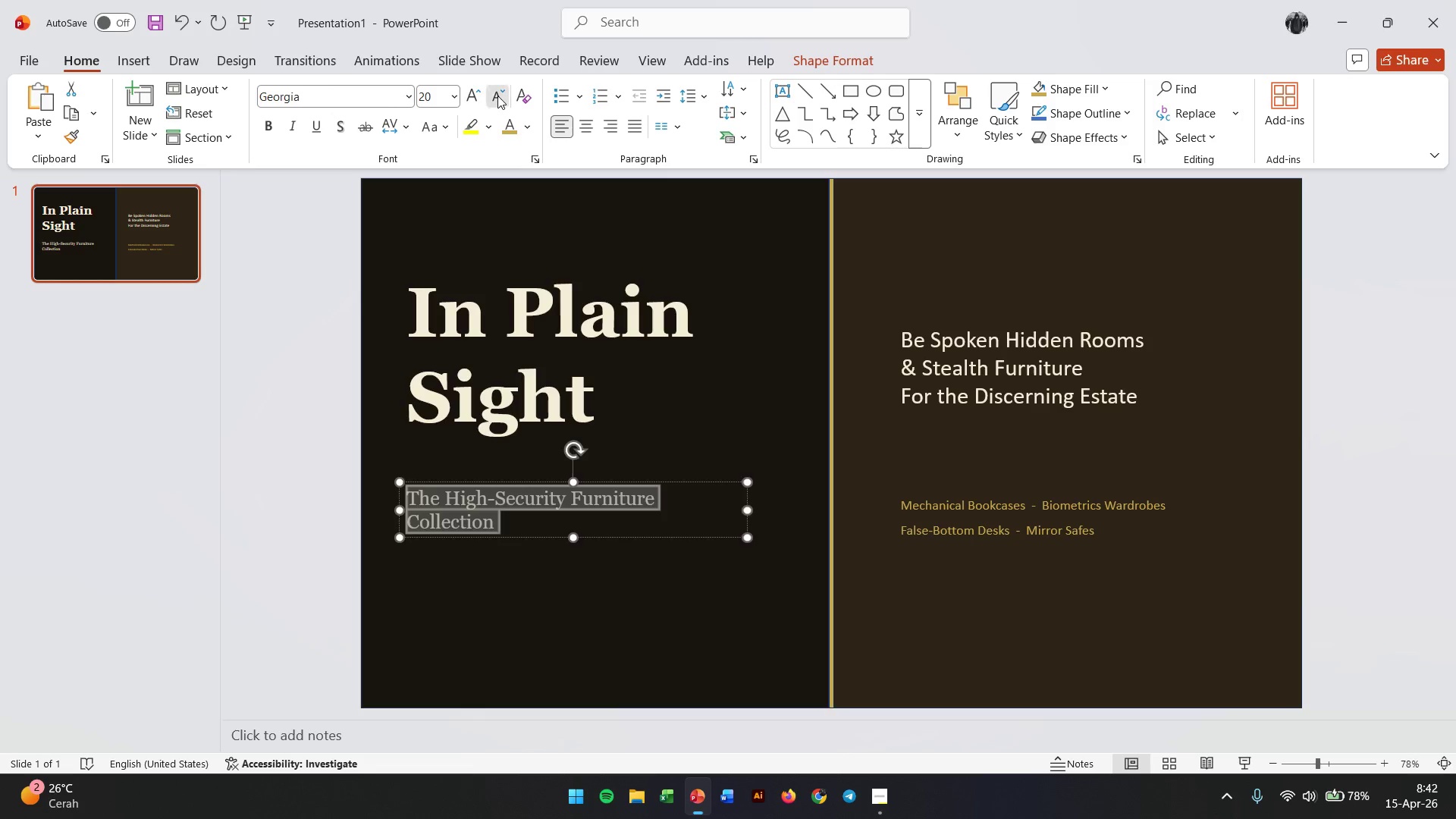 
triple_click([497, 96])
 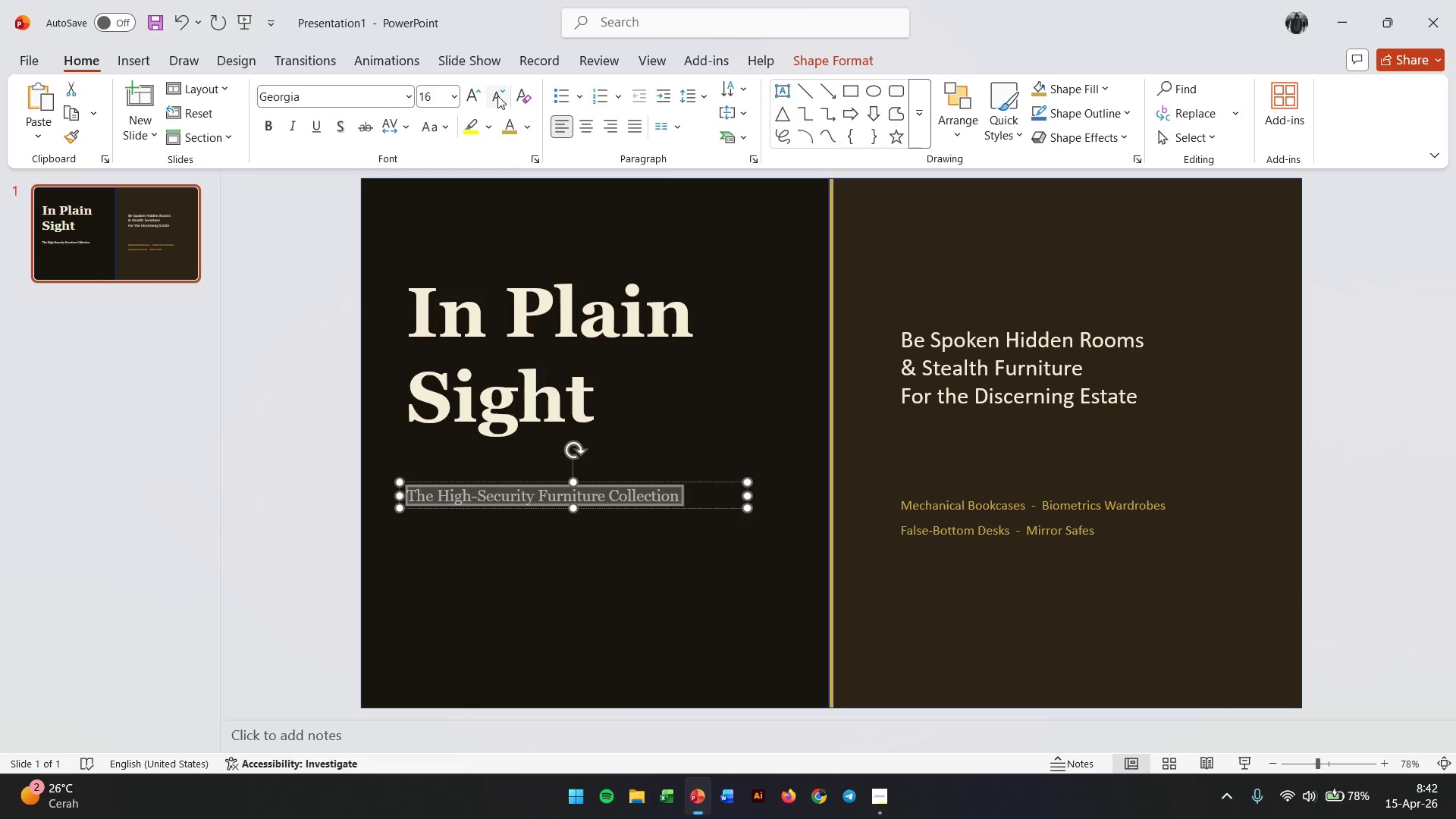 
left_click([497, 96])
 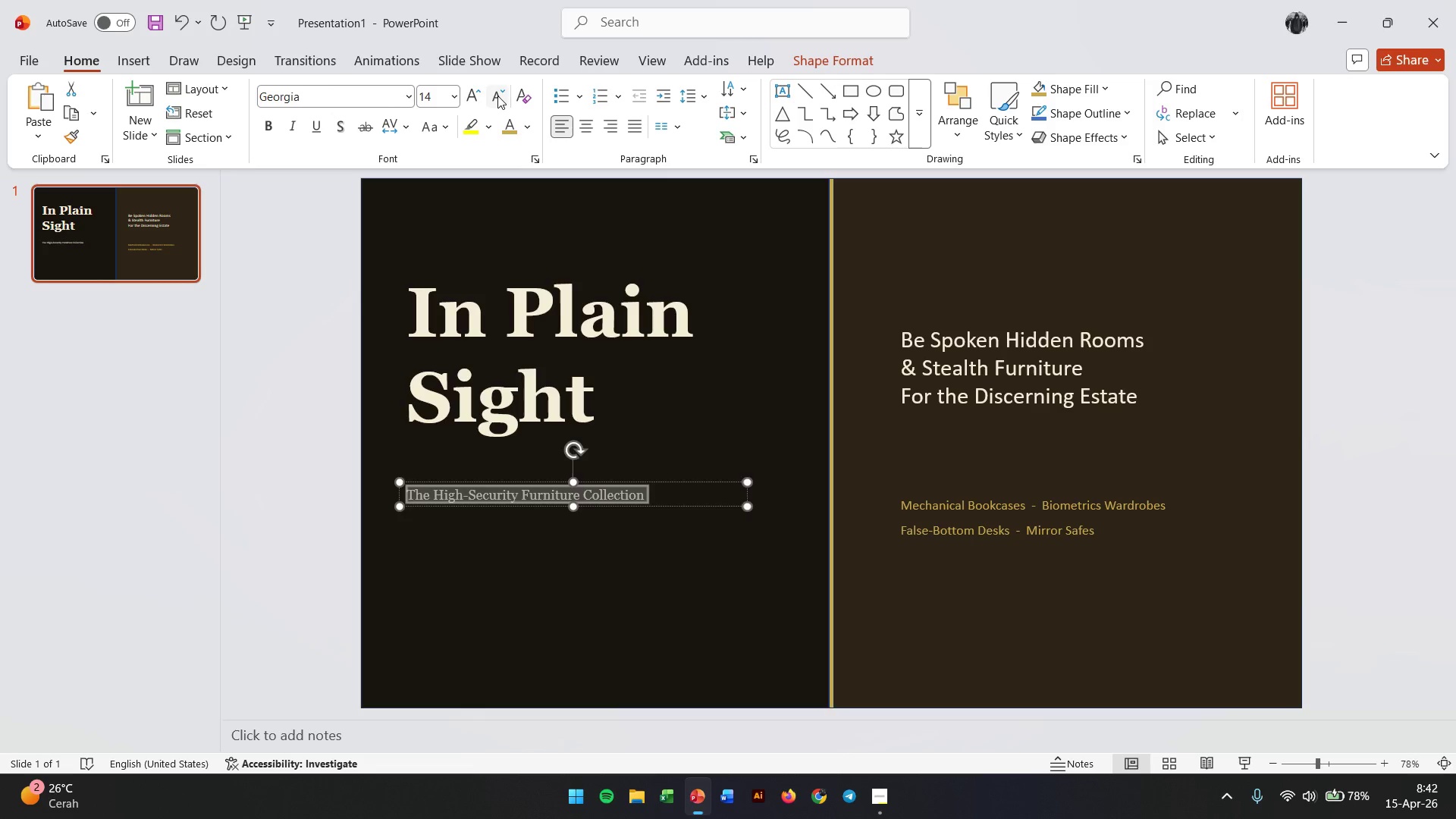 
key(Control+I)
 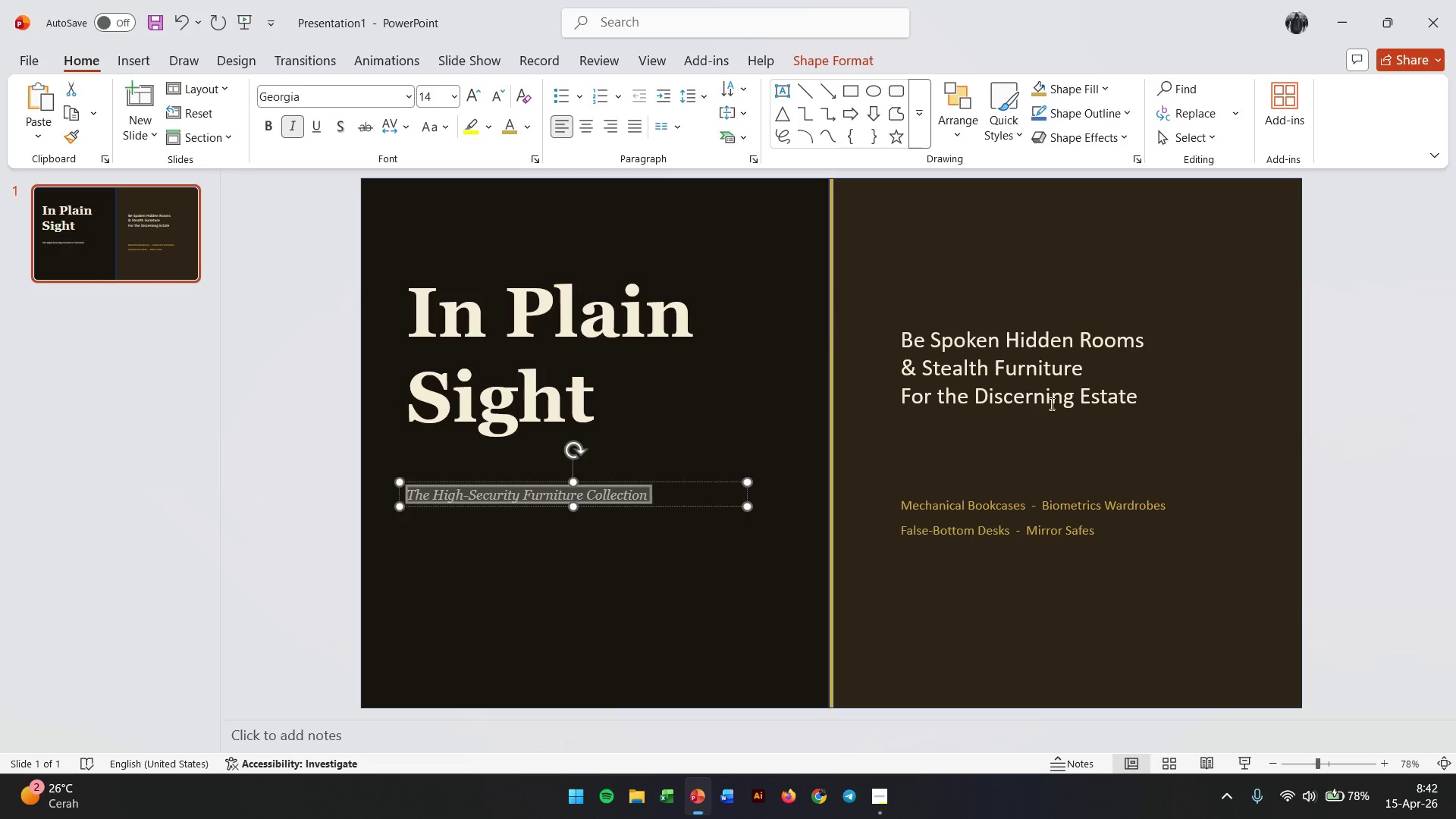 
left_click([1383, 413])
 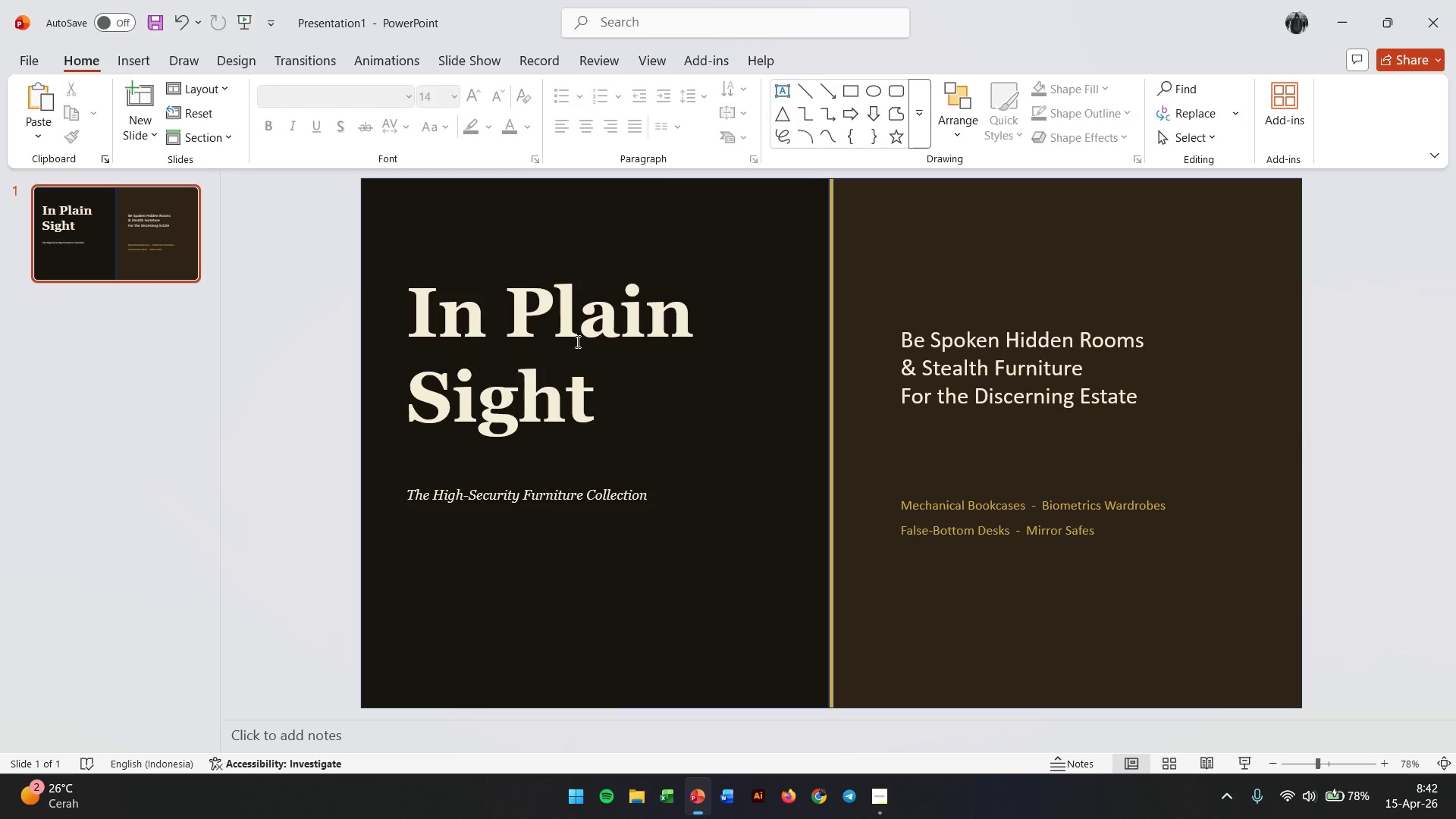 
left_click([590, 322])
 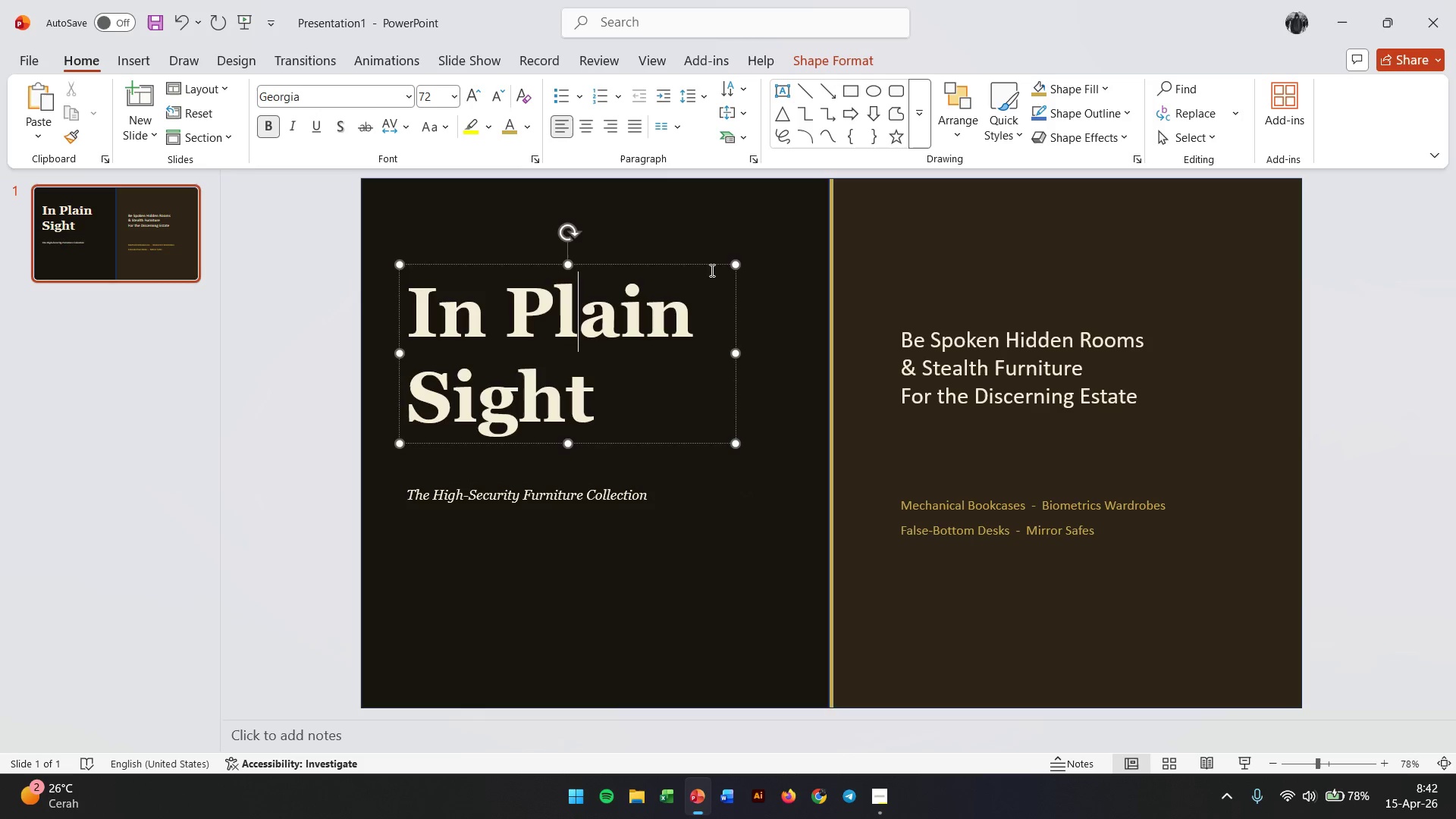 
left_click_drag(start_coordinate=[714, 267], to_coordinate=[711, 299])
 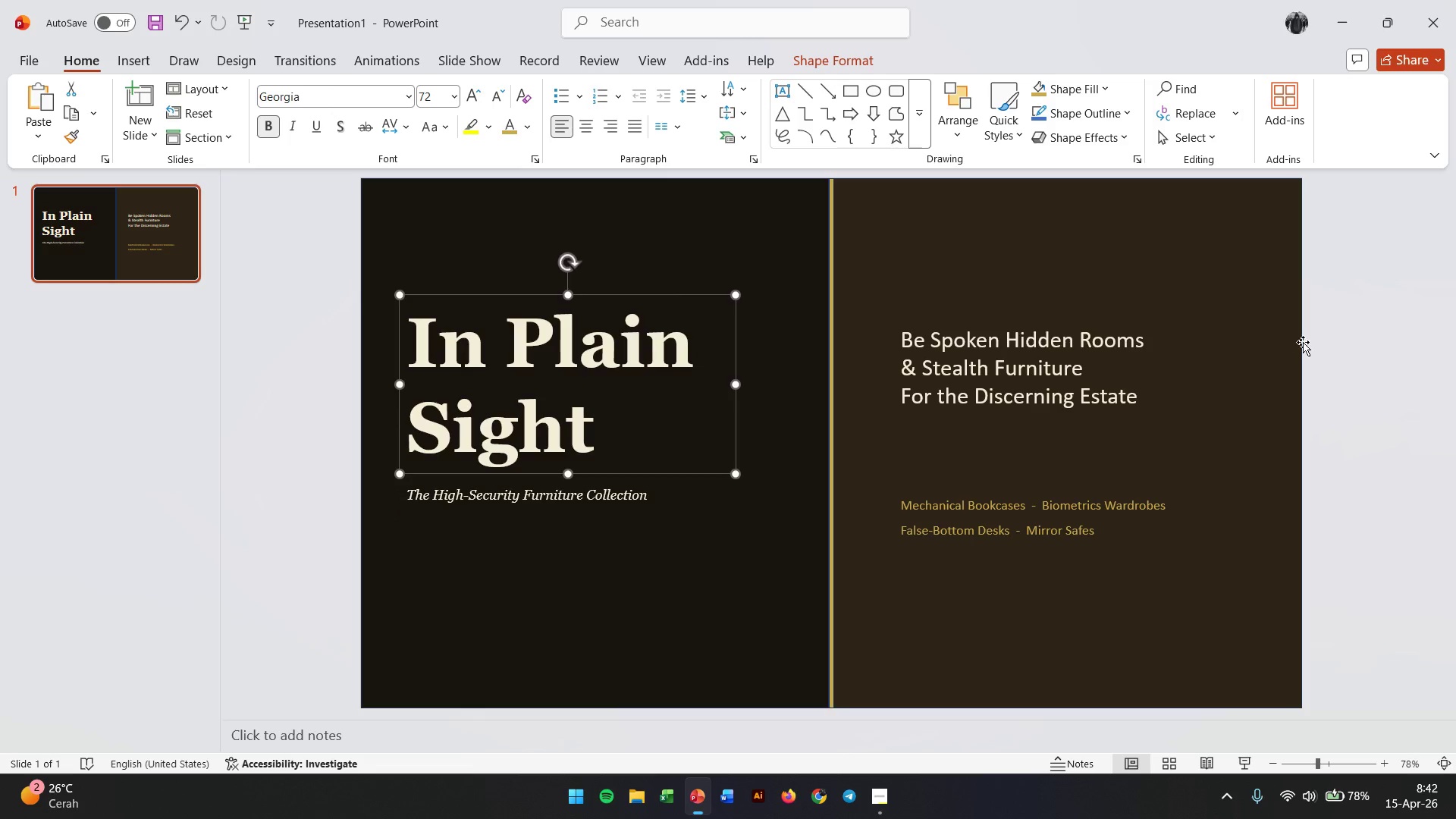 
left_click([1329, 340])
 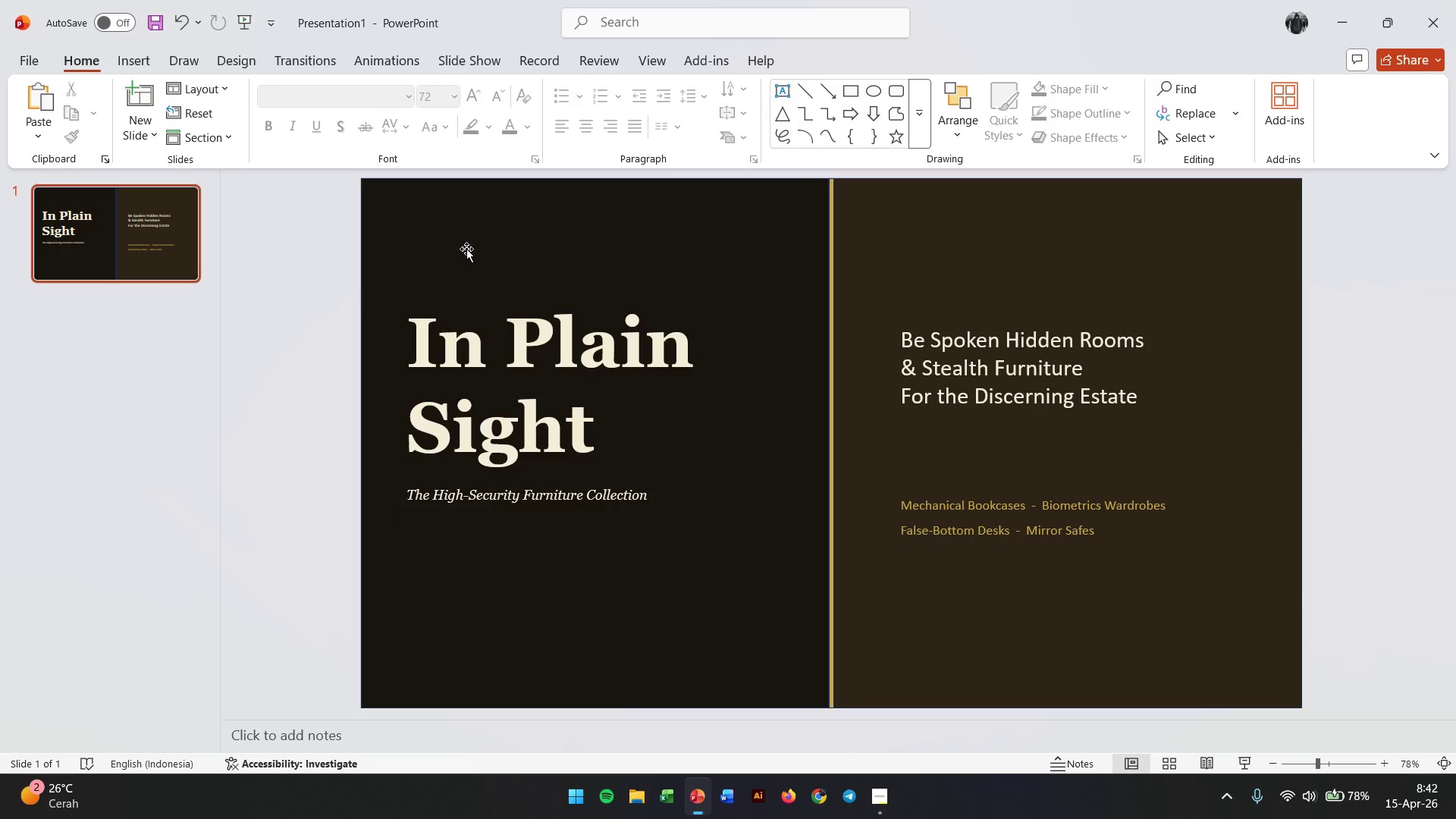 
left_click([523, 497])
 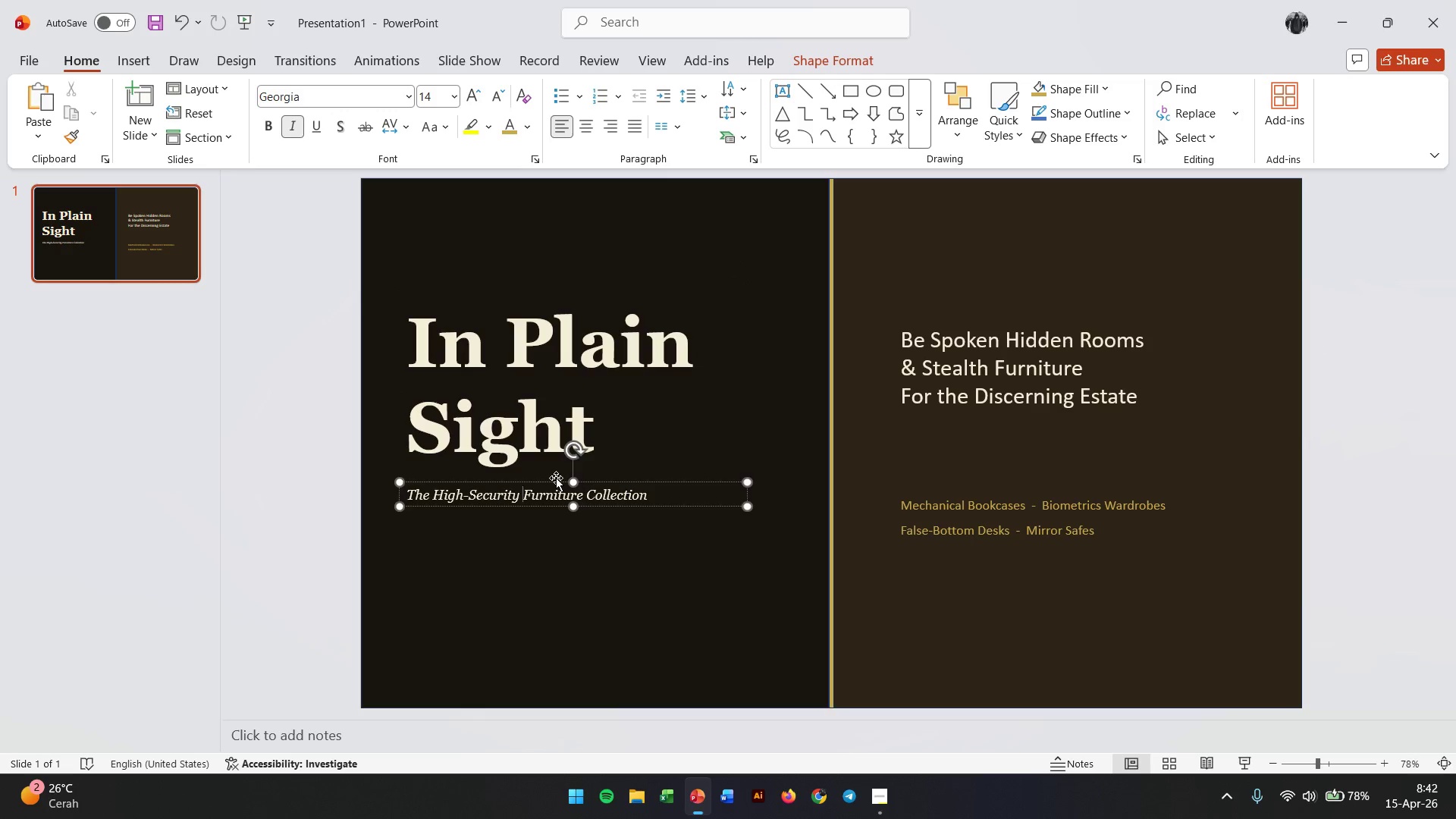 
hold_key(key=ControlLeft, duration=0.94)
left_click_drag(start_coordinate=[556, 478], to_coordinate=[594, 253])
 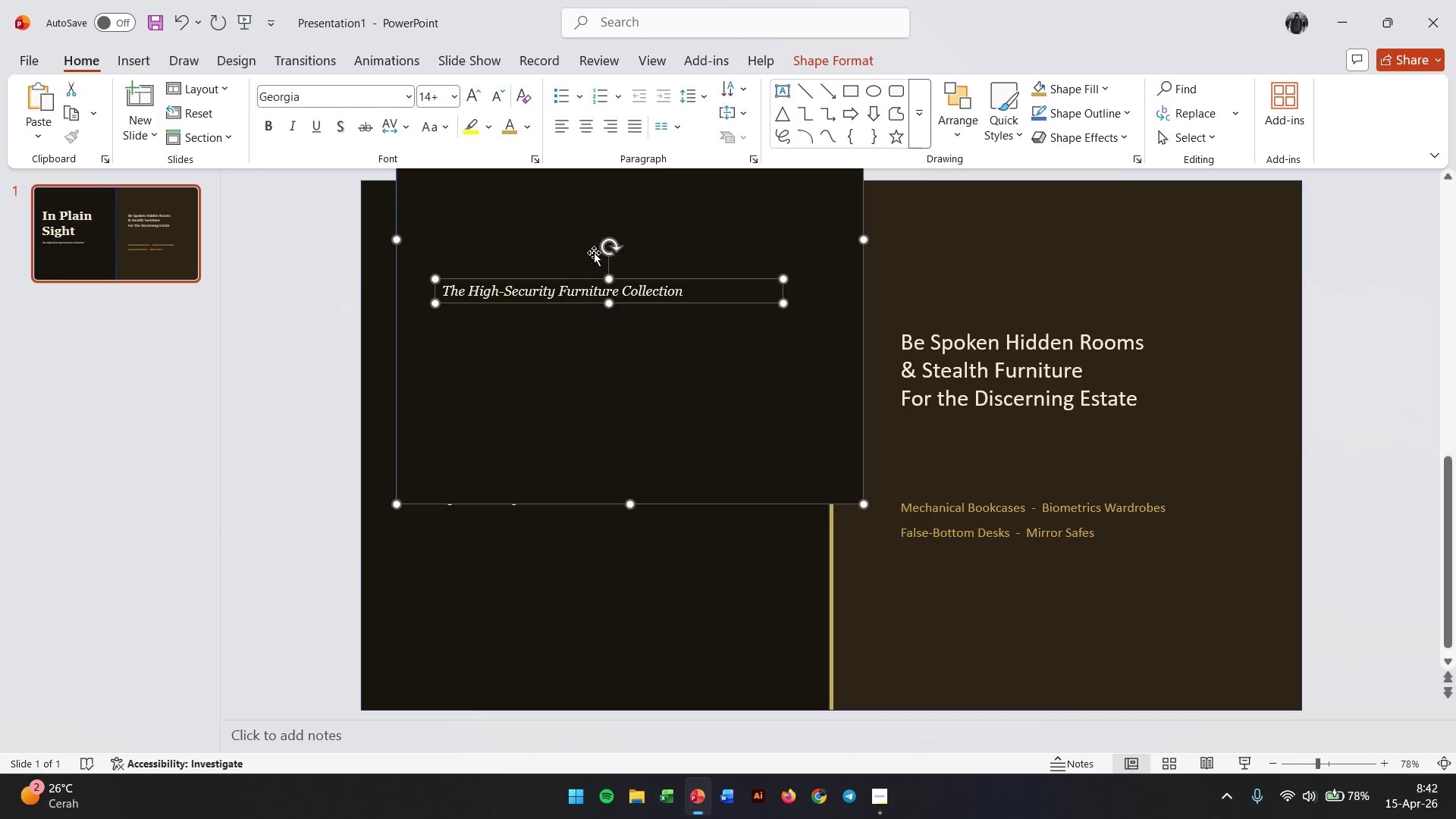 
key(Control+Z)
 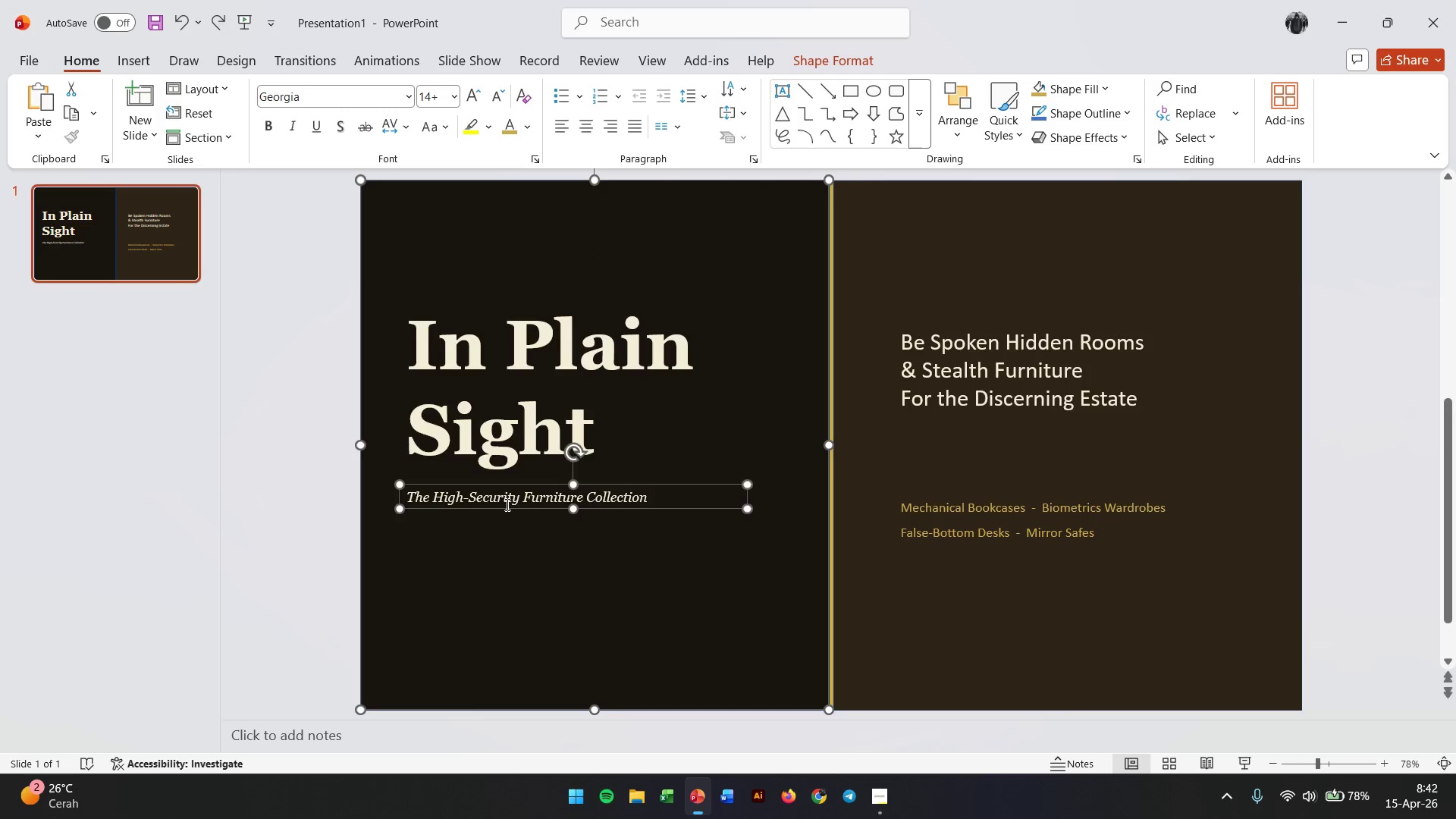 
left_click([508, 499])
 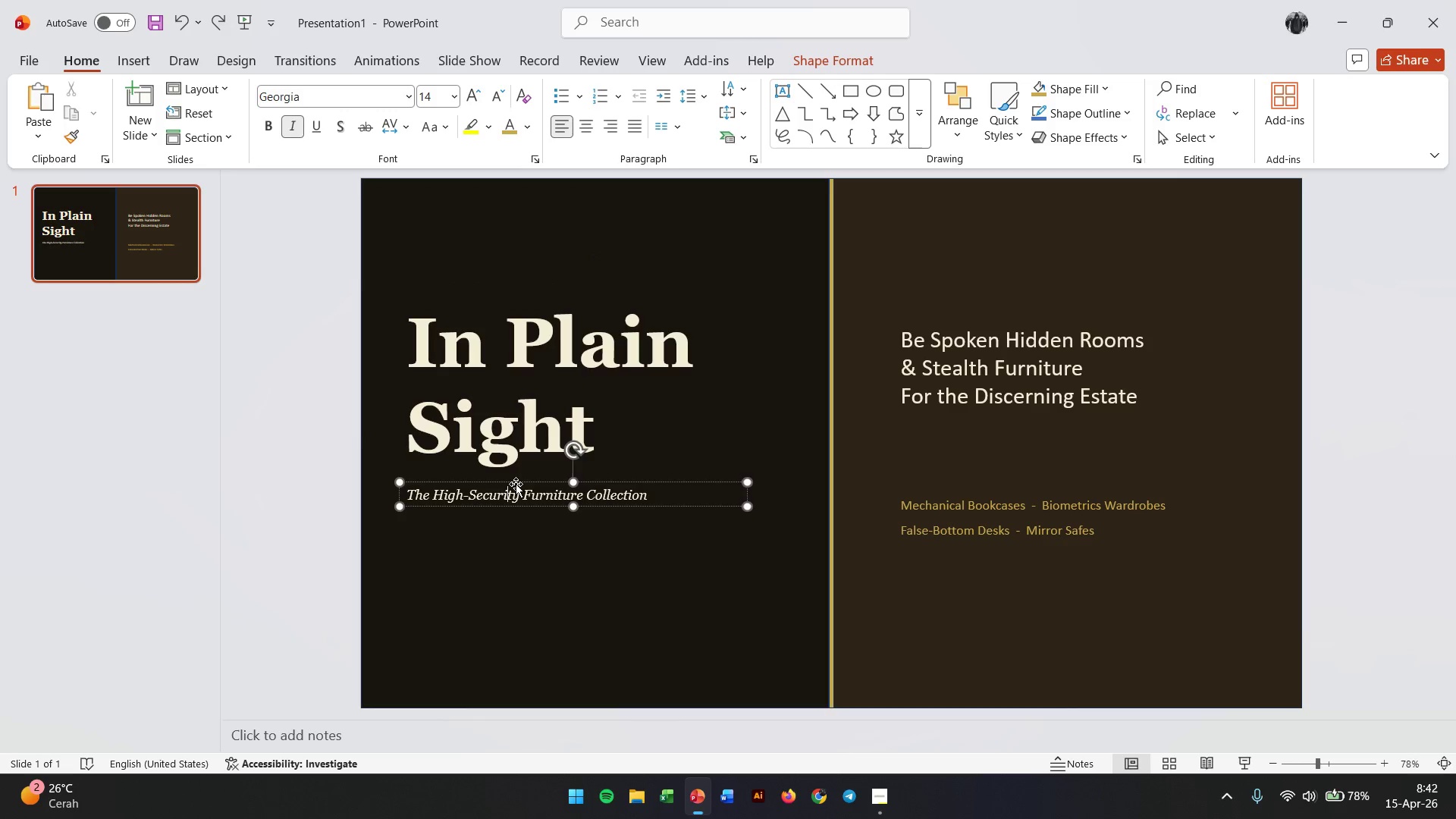 
left_click_drag(start_coordinate=[516, 484], to_coordinate=[526, 232])
 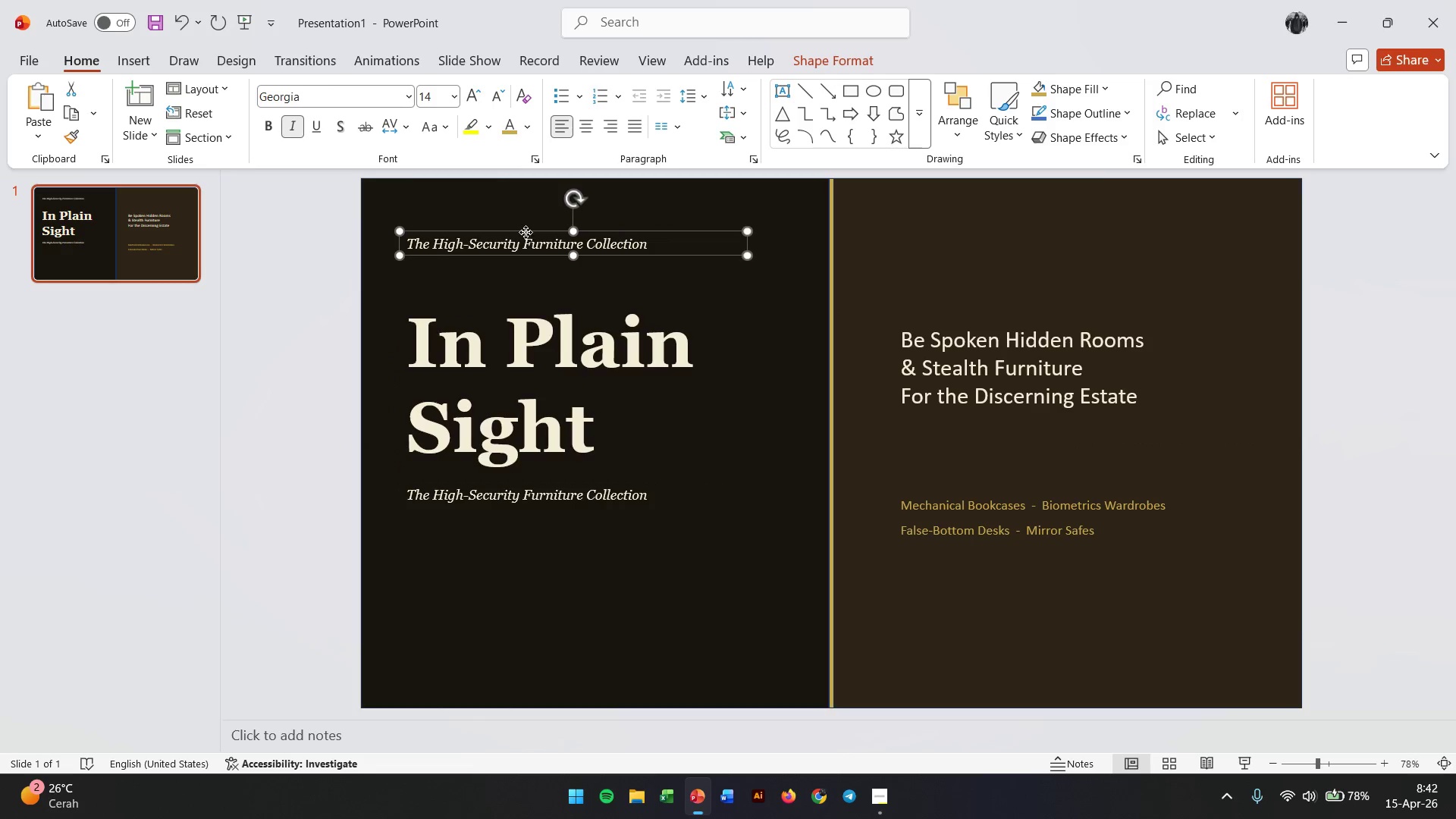 
hold_key(key=ControlLeft, duration=2.05)
 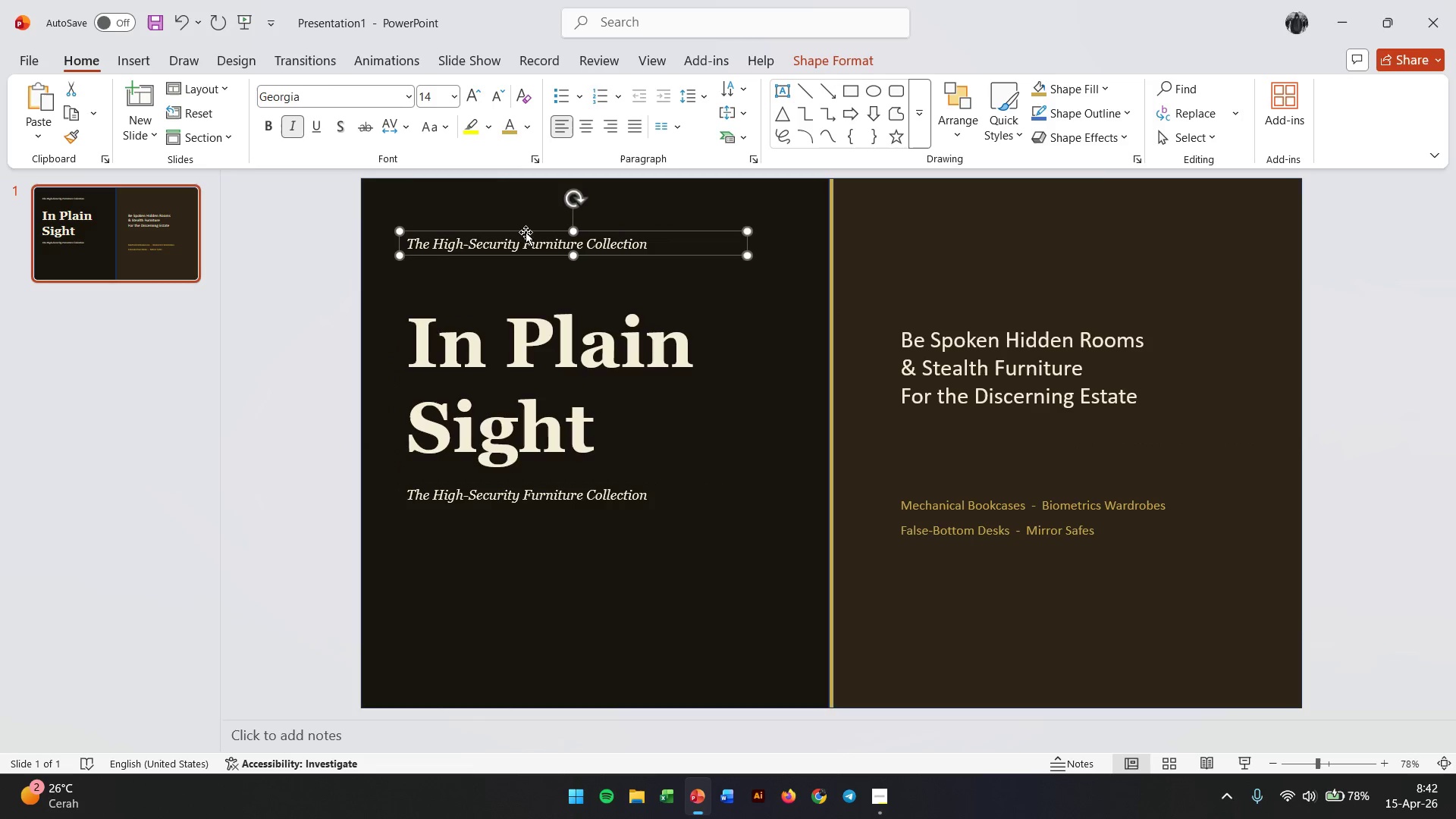 
hold_key(key=ShiftLeft, duration=1.12)
 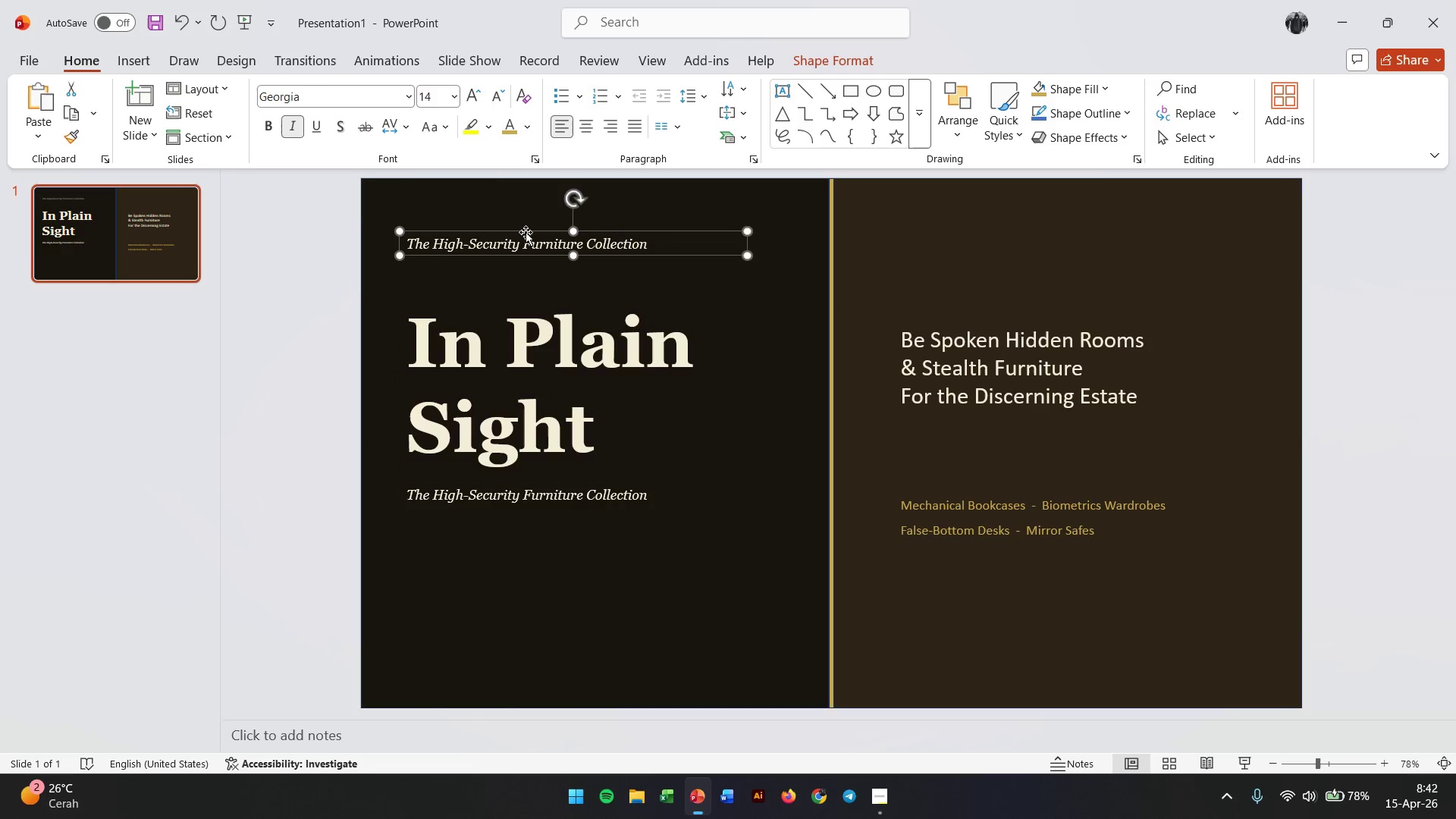 
double_click([526, 232])
 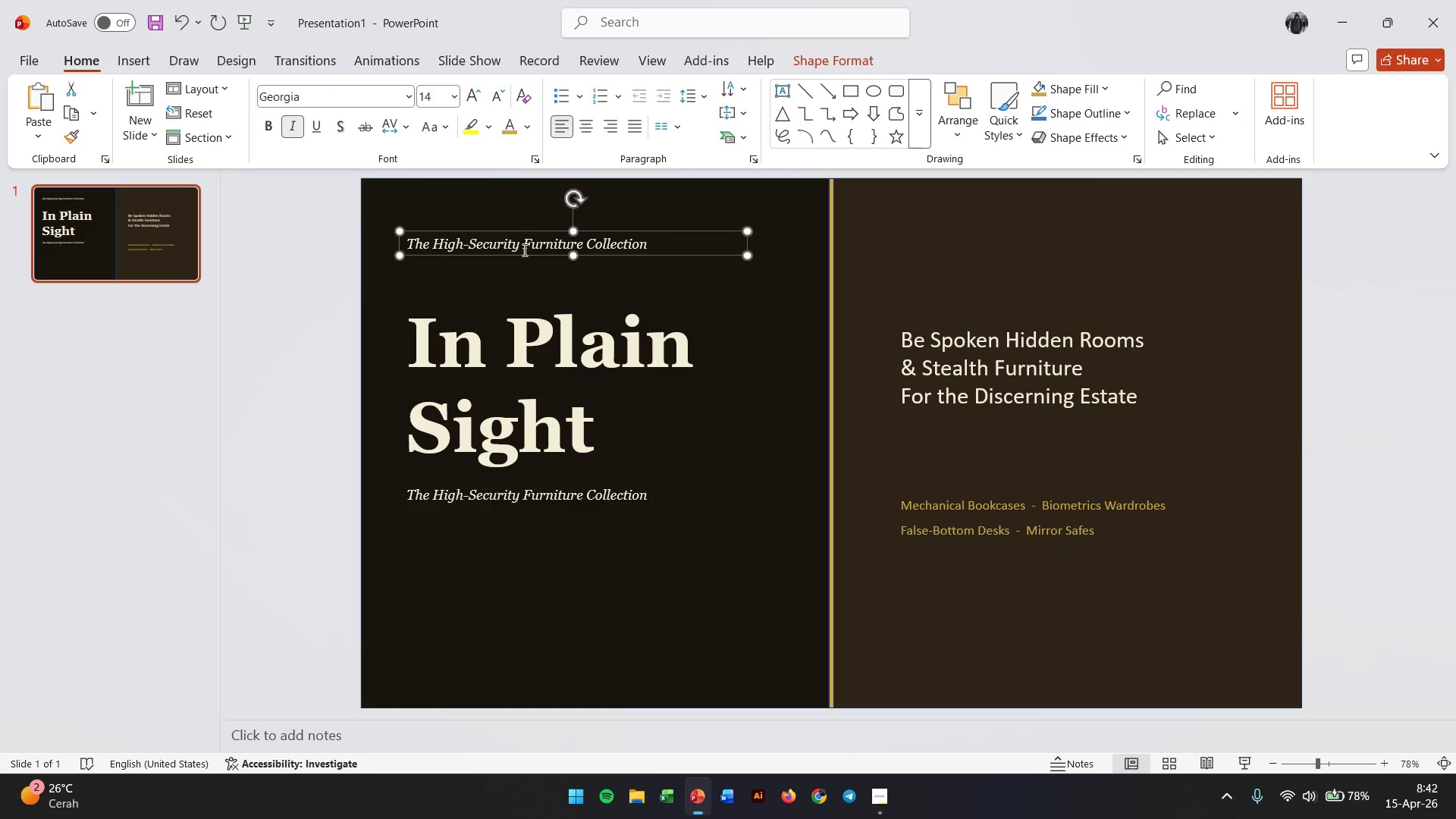 
triple_click([523, 249])
 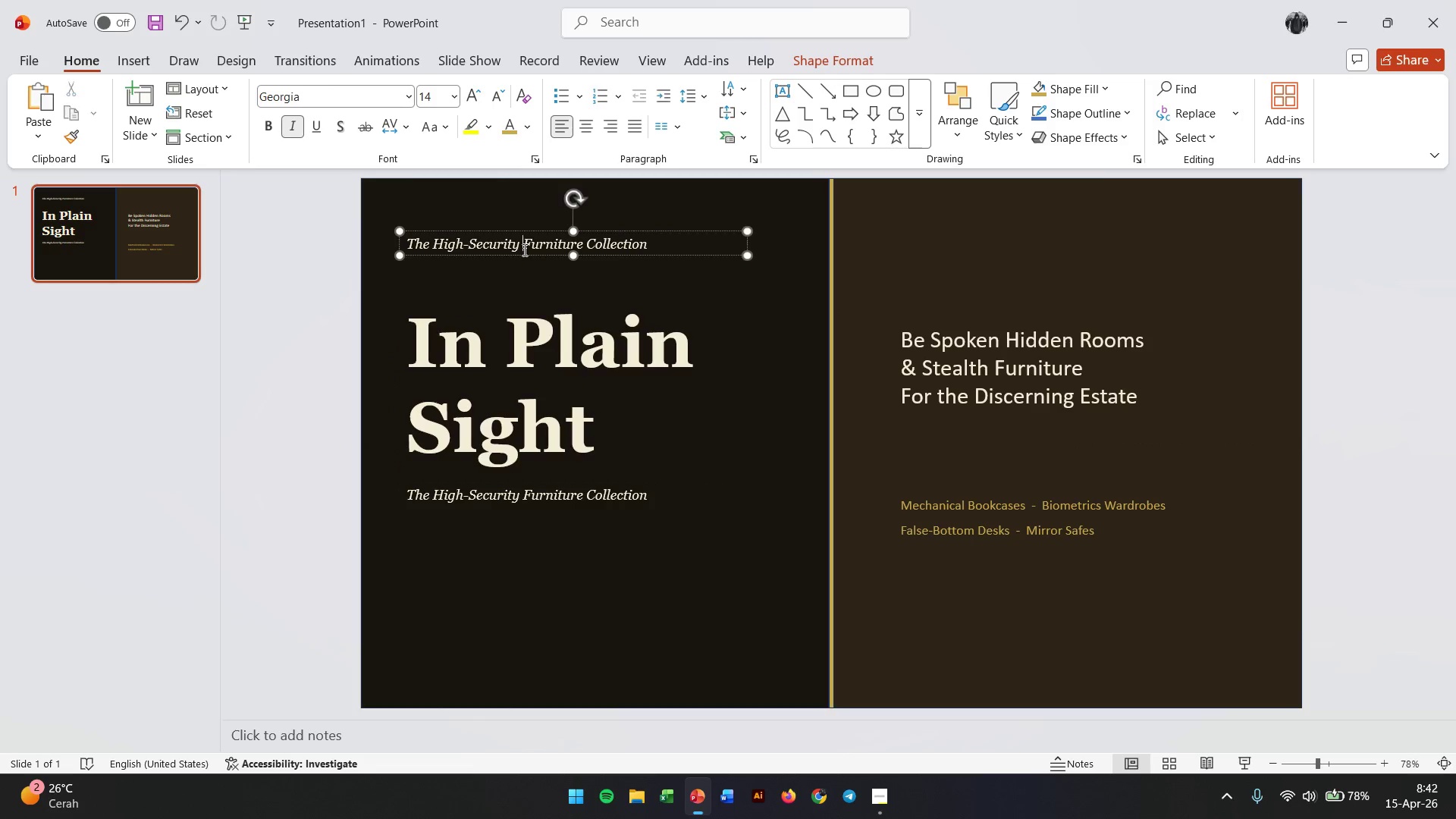 
triple_click([523, 249])
 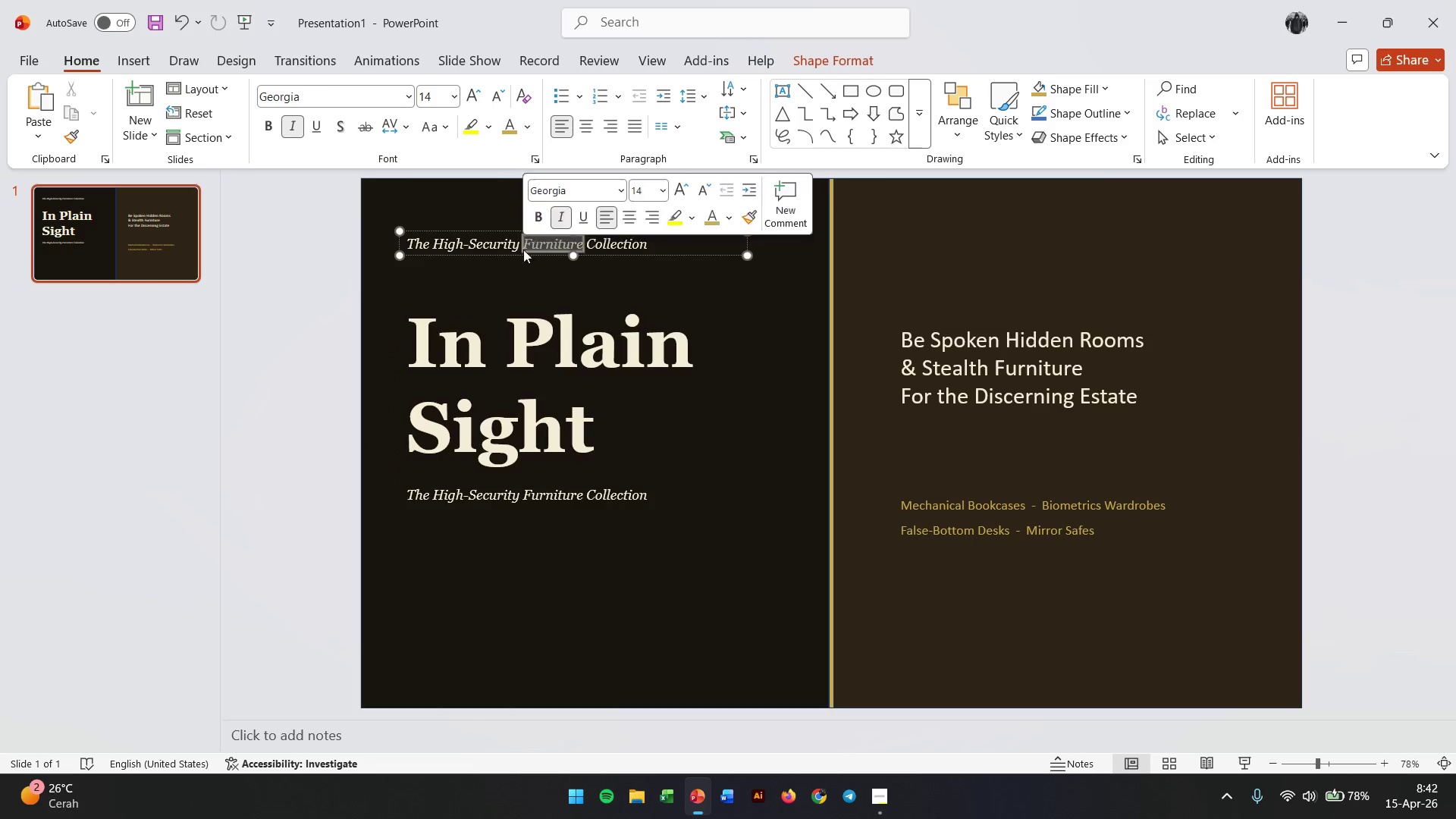 
triple_click([523, 249])
 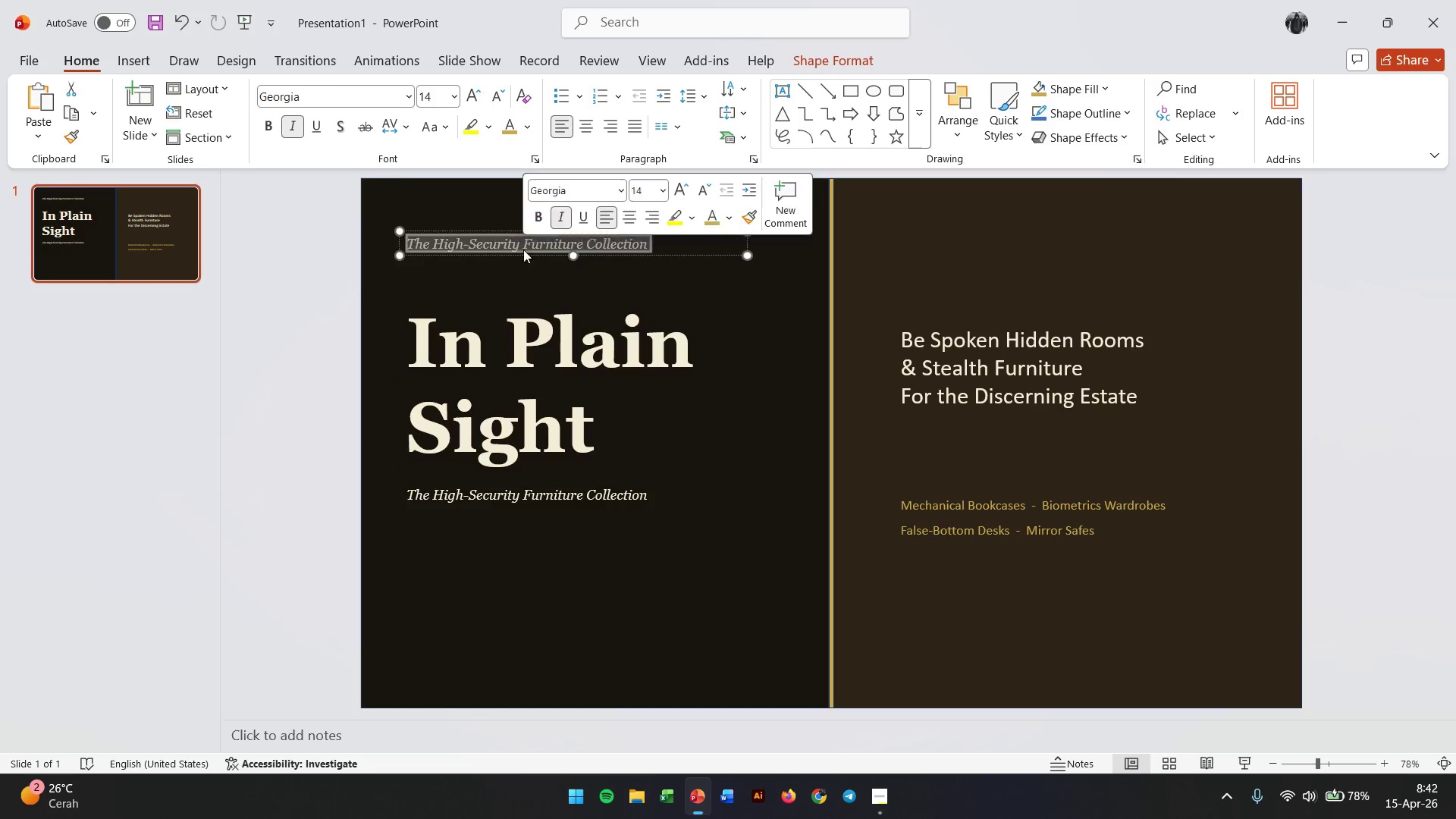 
triple_click([523, 249])
 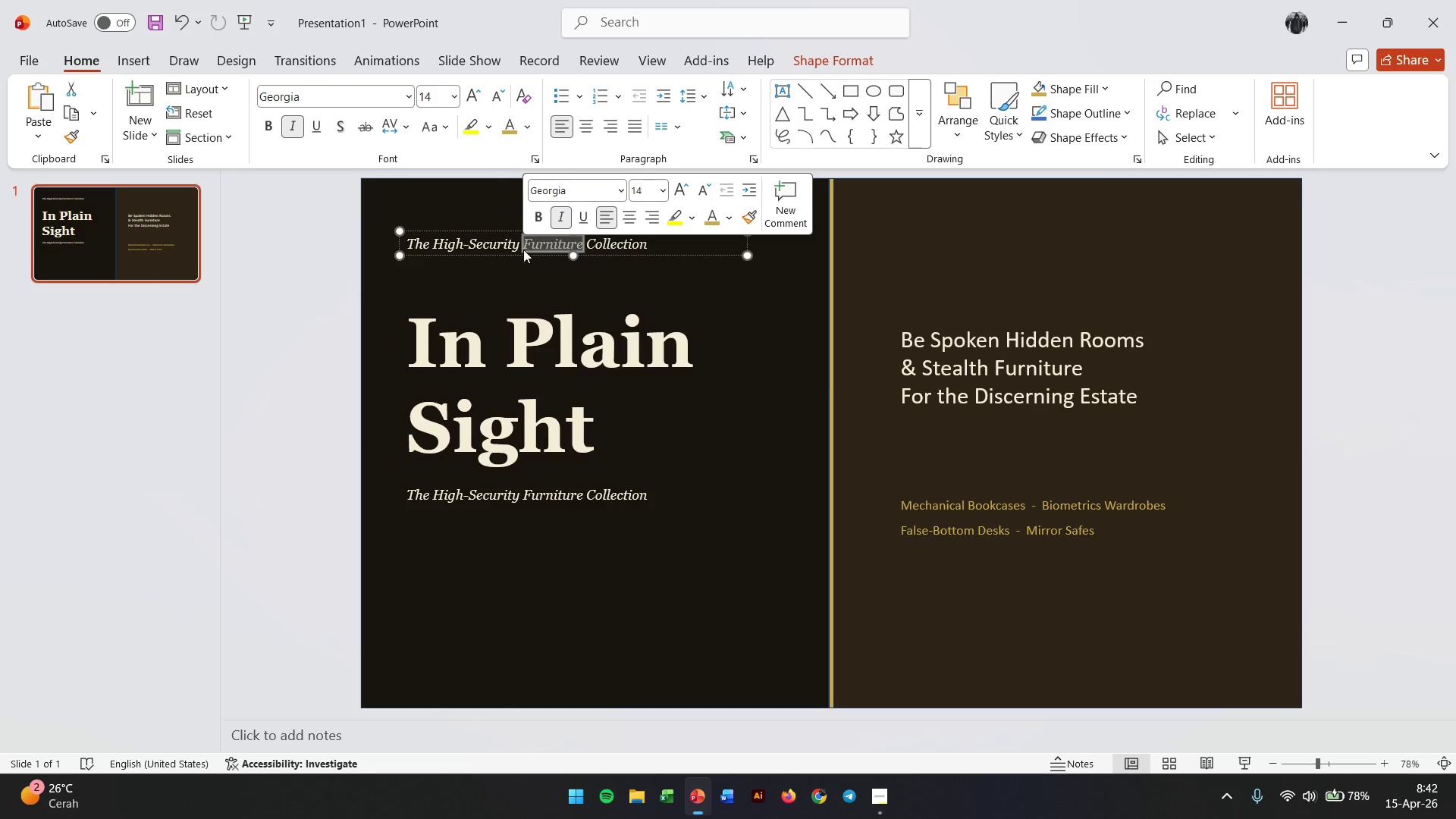 
triple_click([523, 249])
 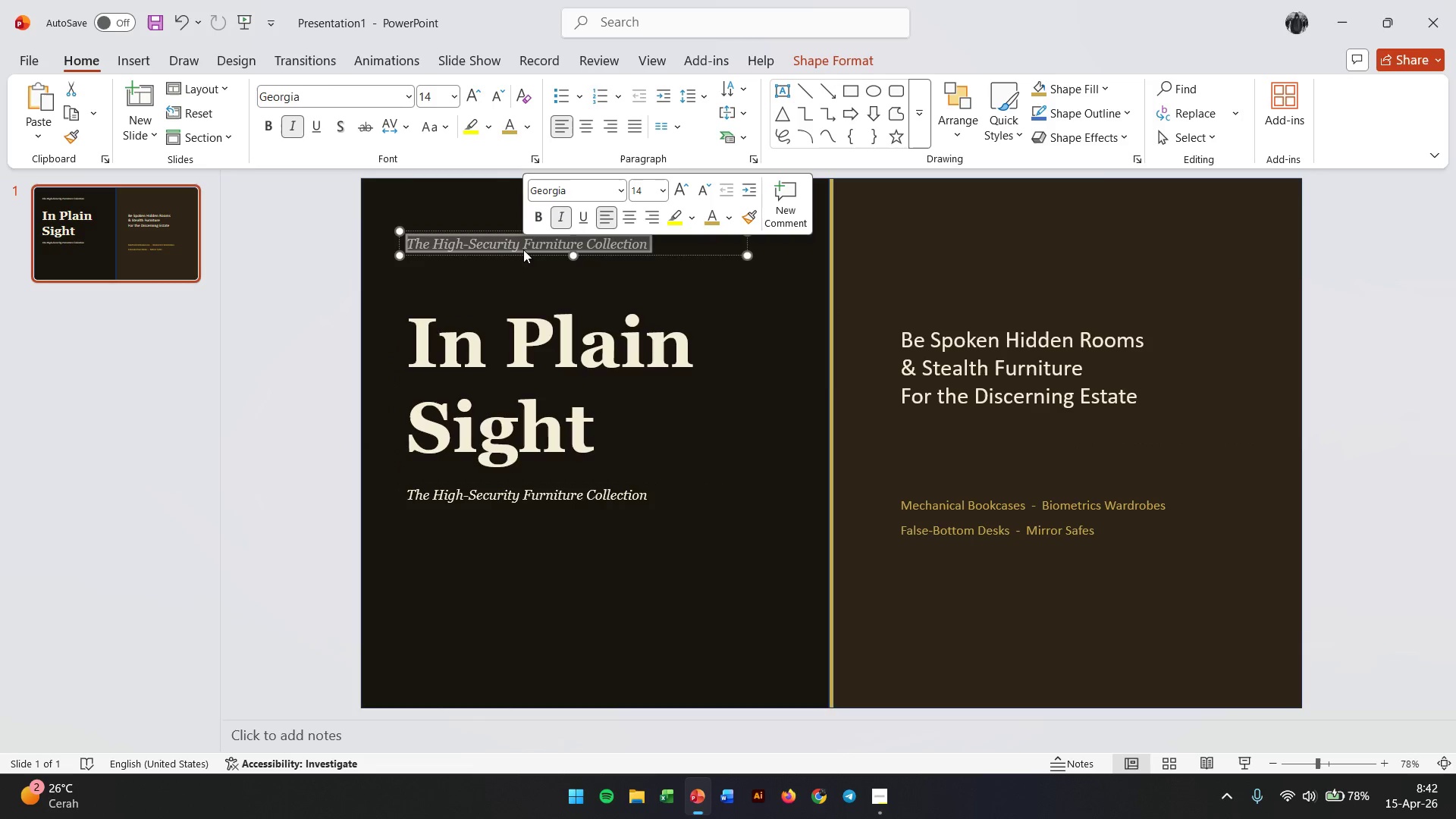 
type(VALUTED SANCTUMS)
 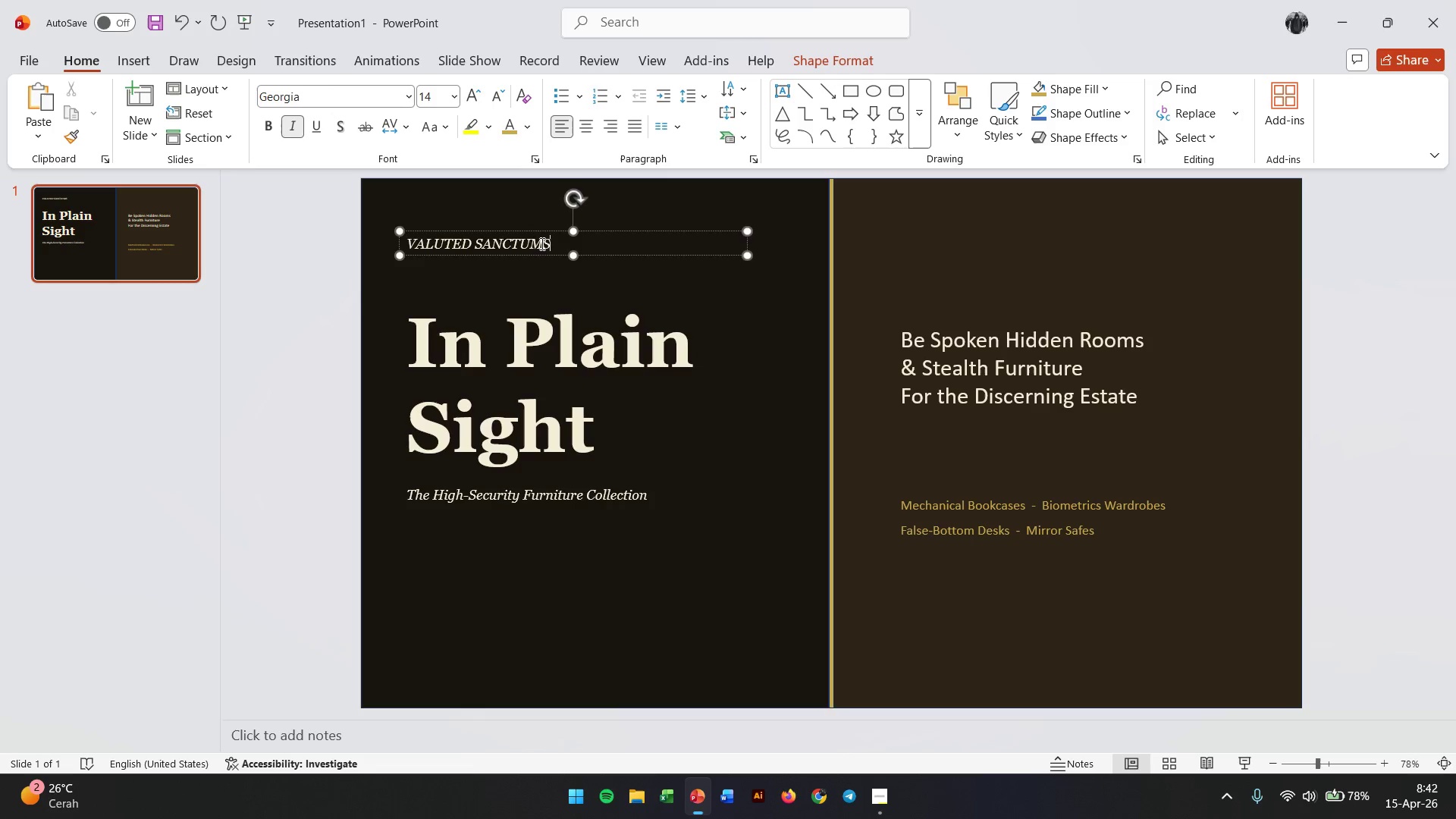 
double_click([541, 246])
 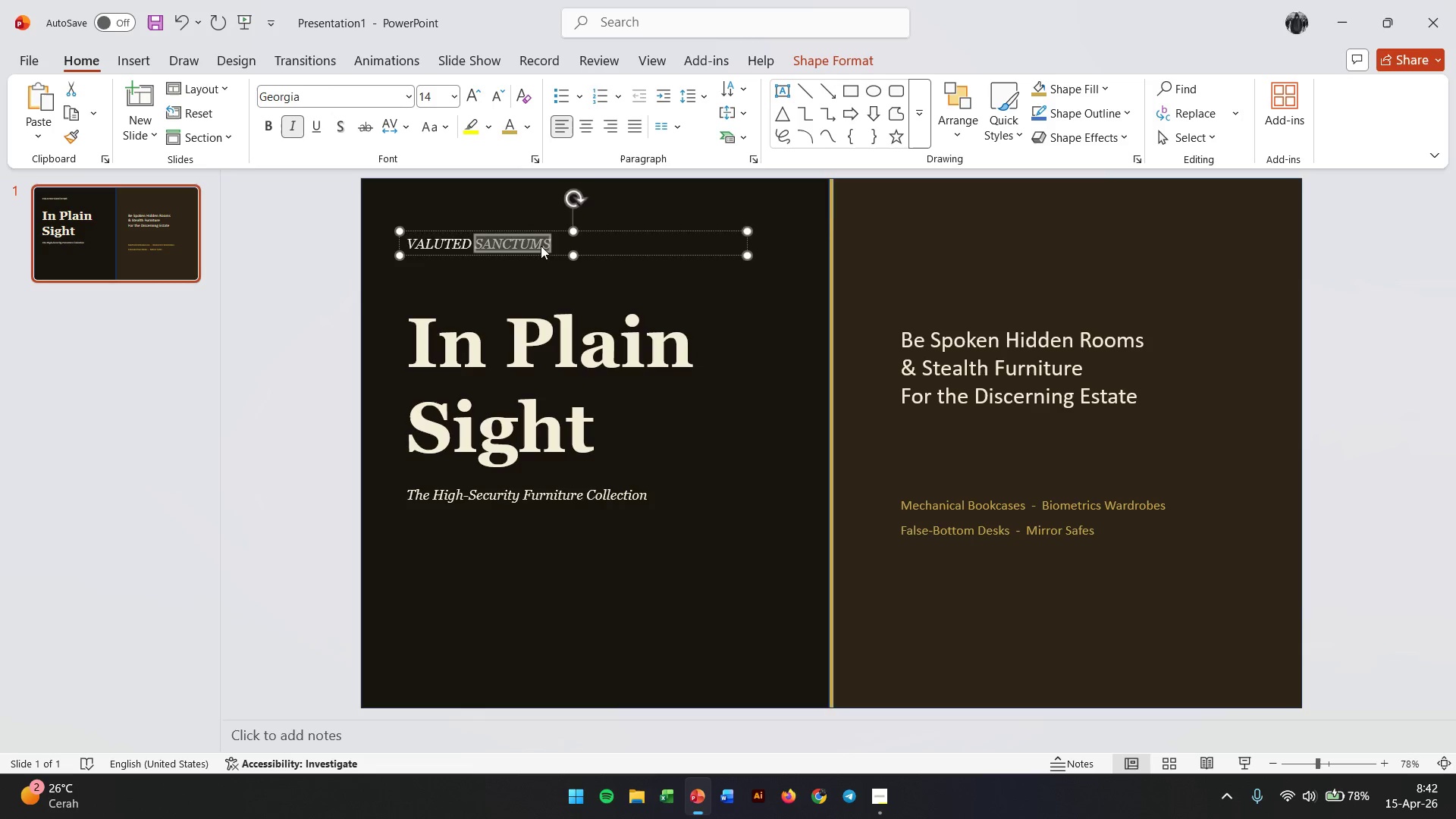 
triple_click([541, 246])
 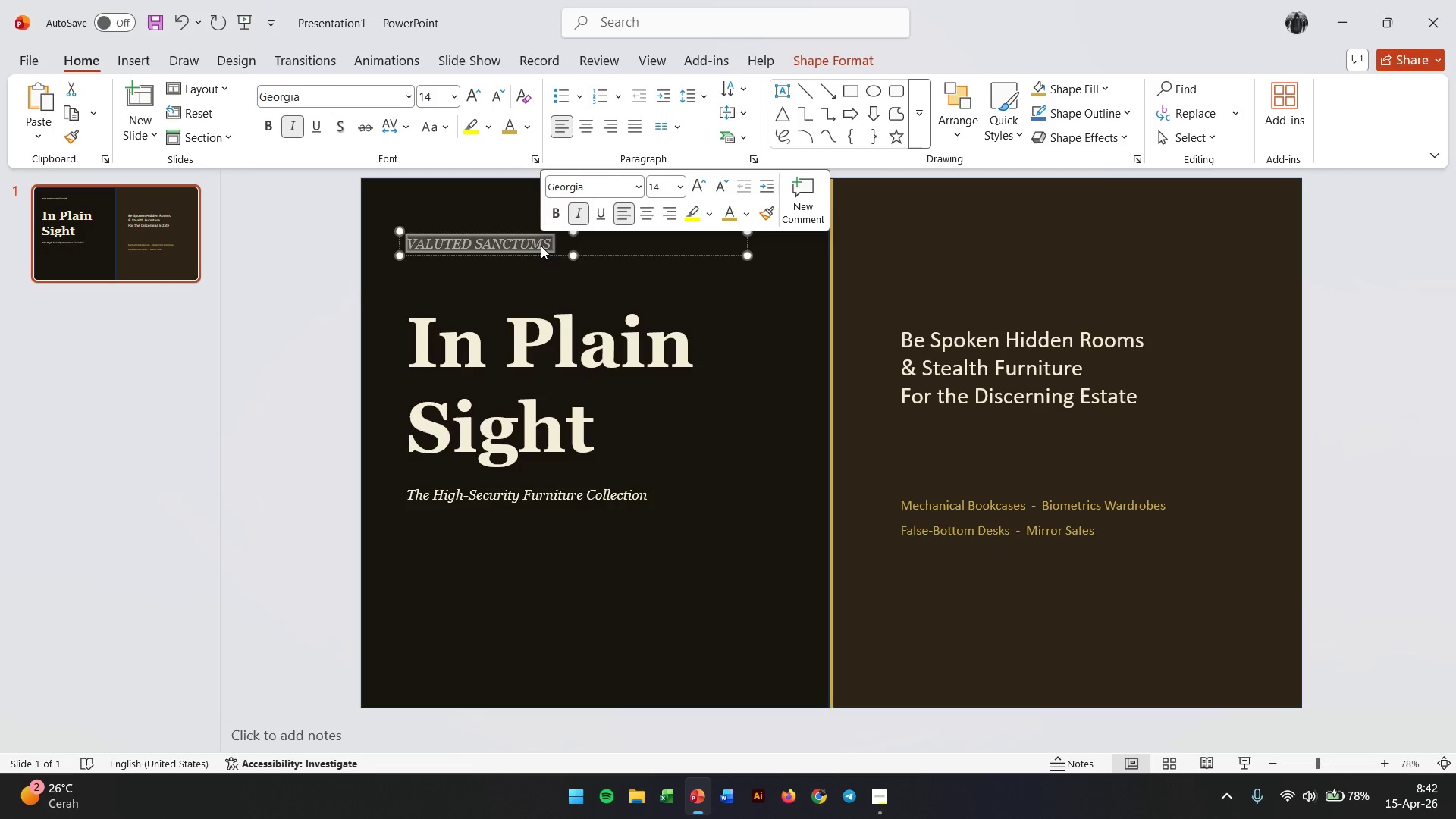 
key(Control+I)
 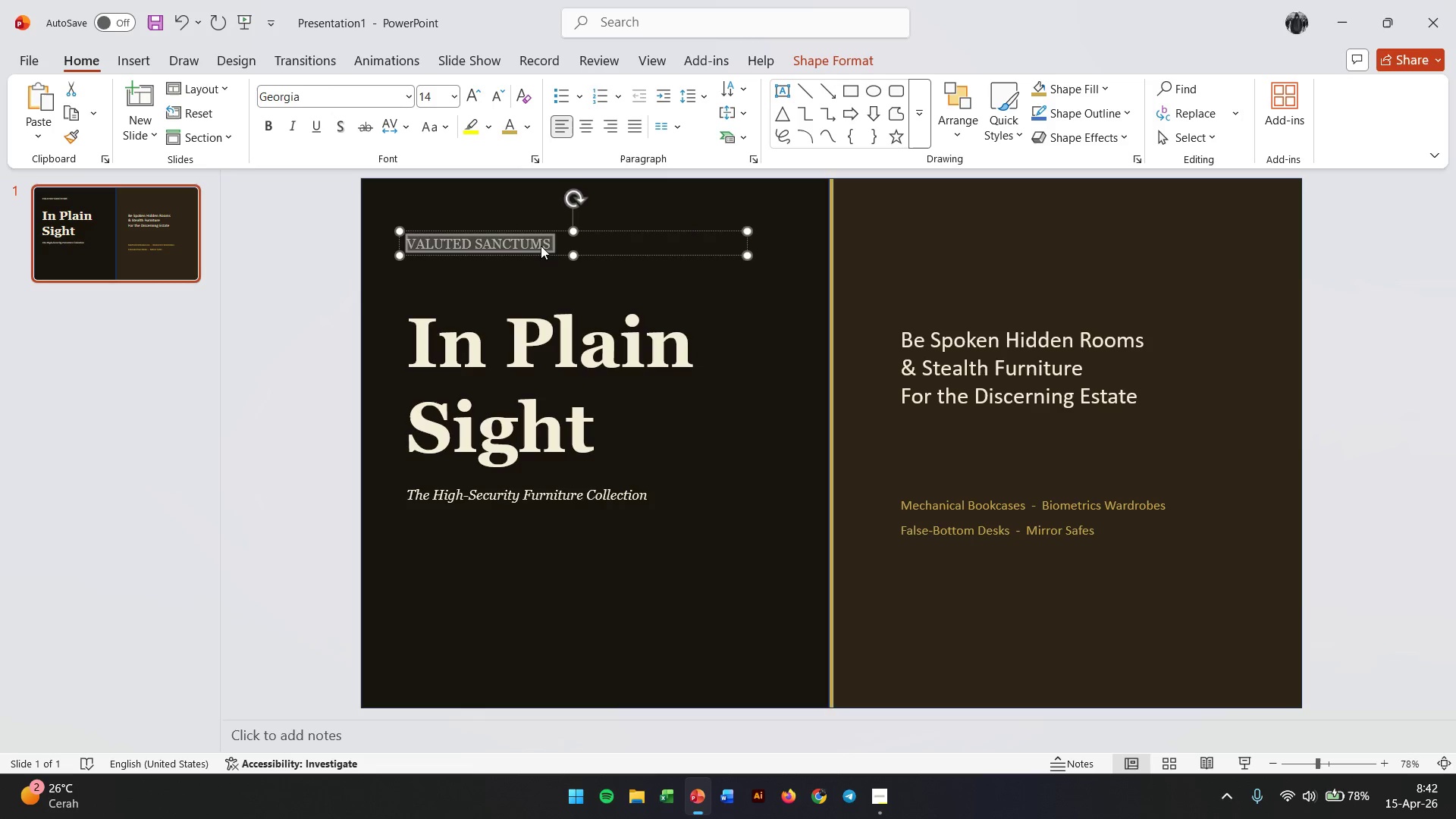 
key(Control+ControlLeft)
 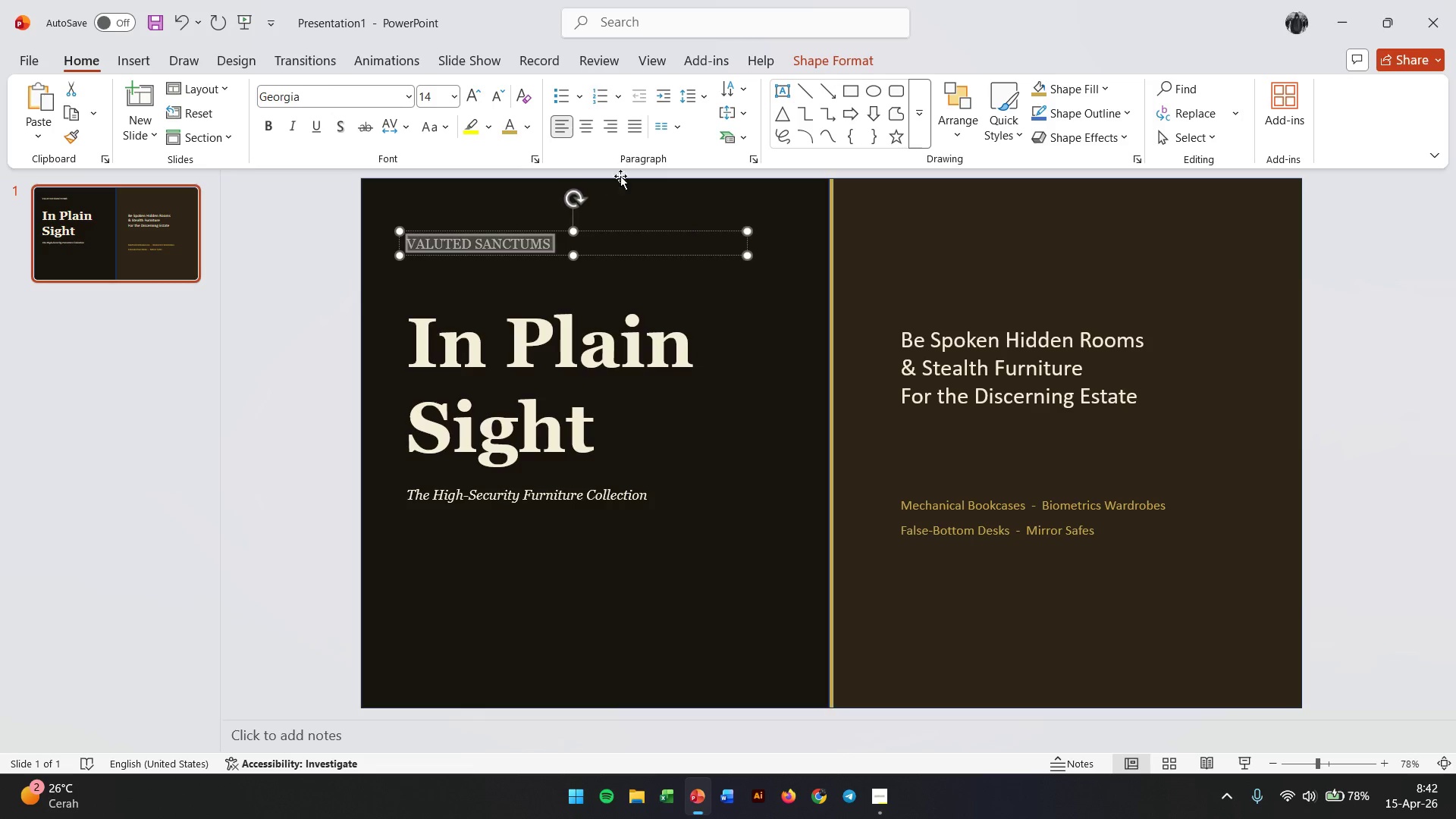 
left_click([708, 99])
 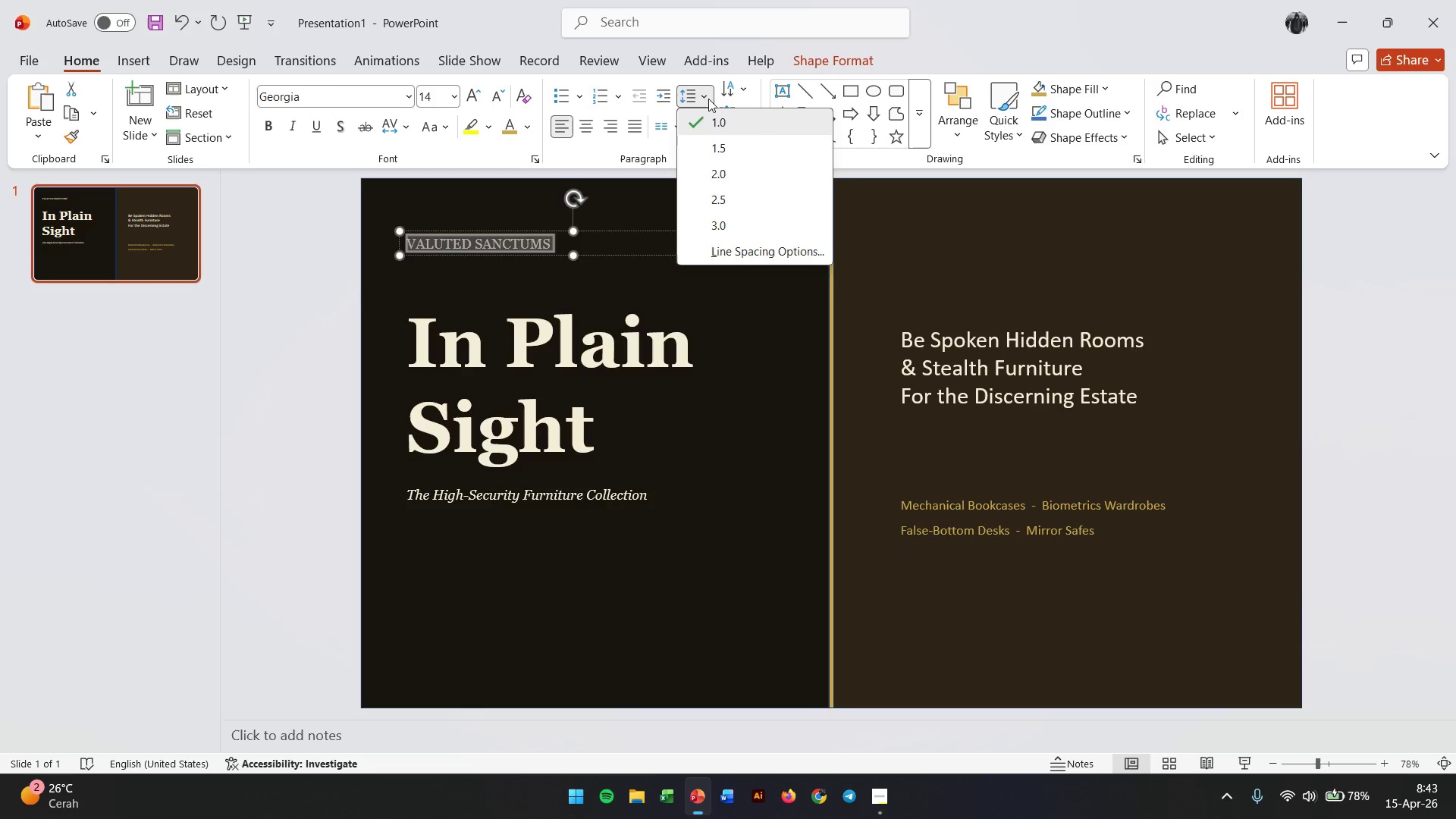 
left_click([708, 99])
 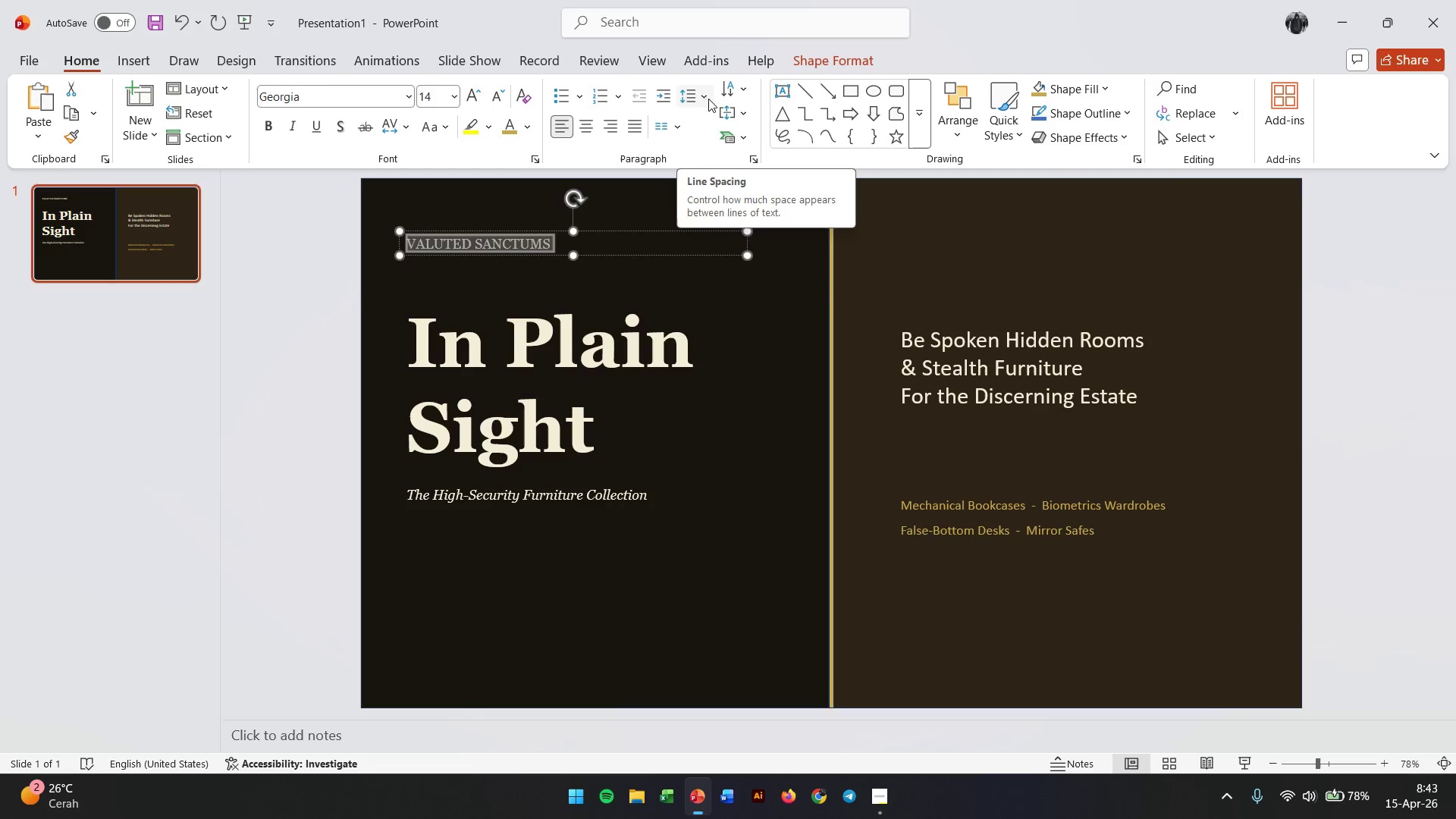 
left_click([411, 130])
 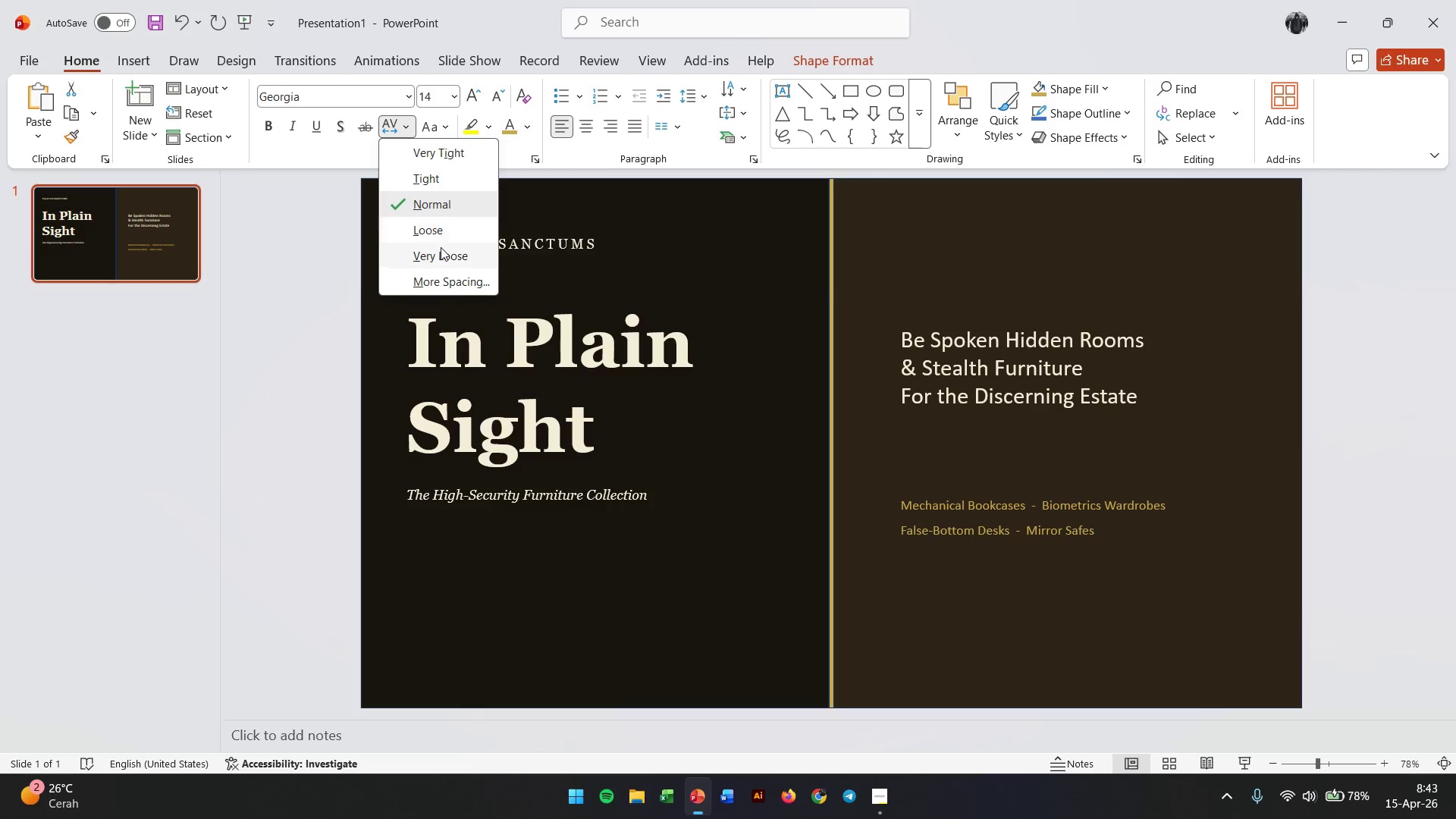 
left_click([441, 252])
 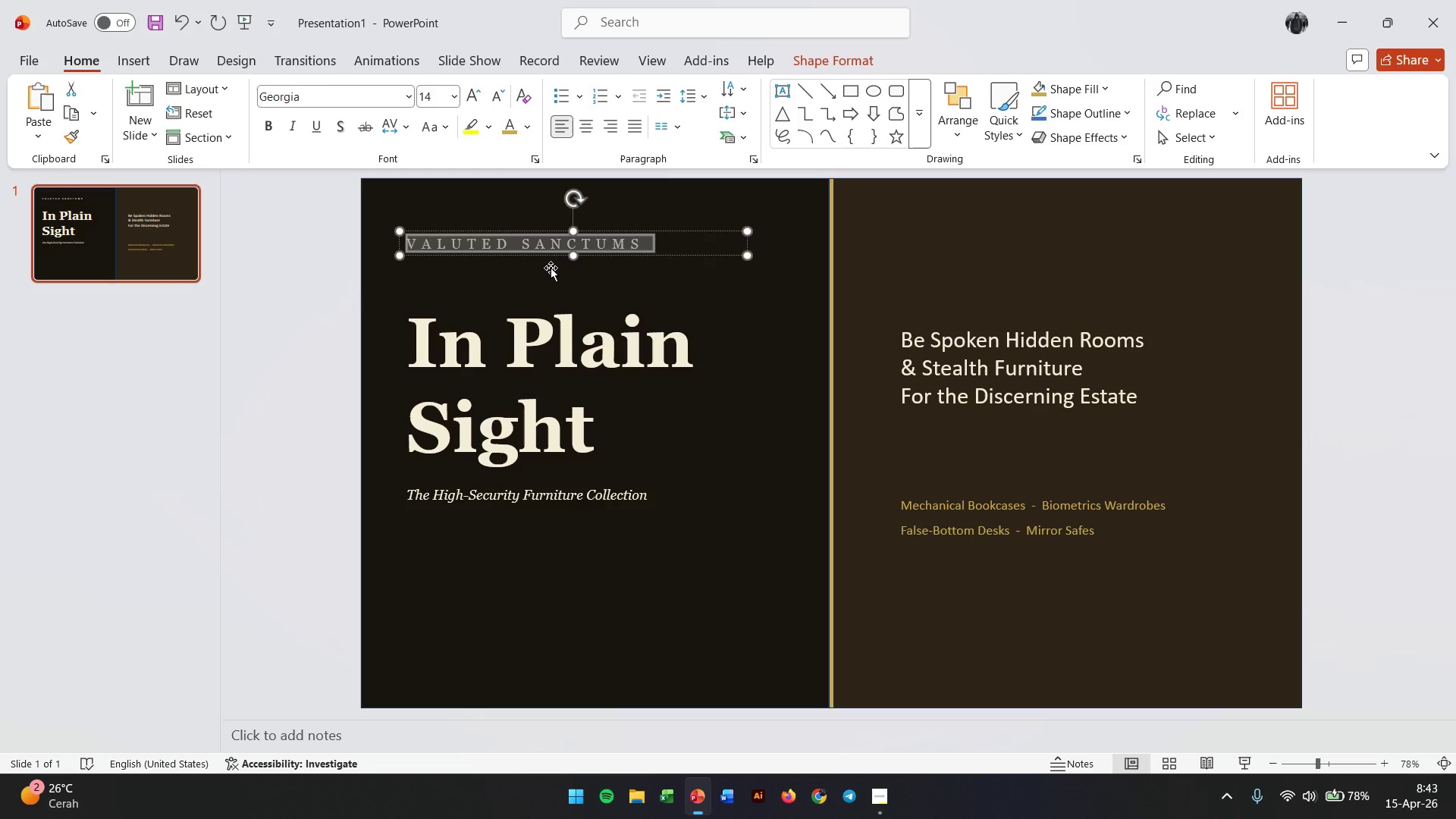 
left_click_drag(start_coordinate=[555, 254], to_coordinate=[644, 243])
 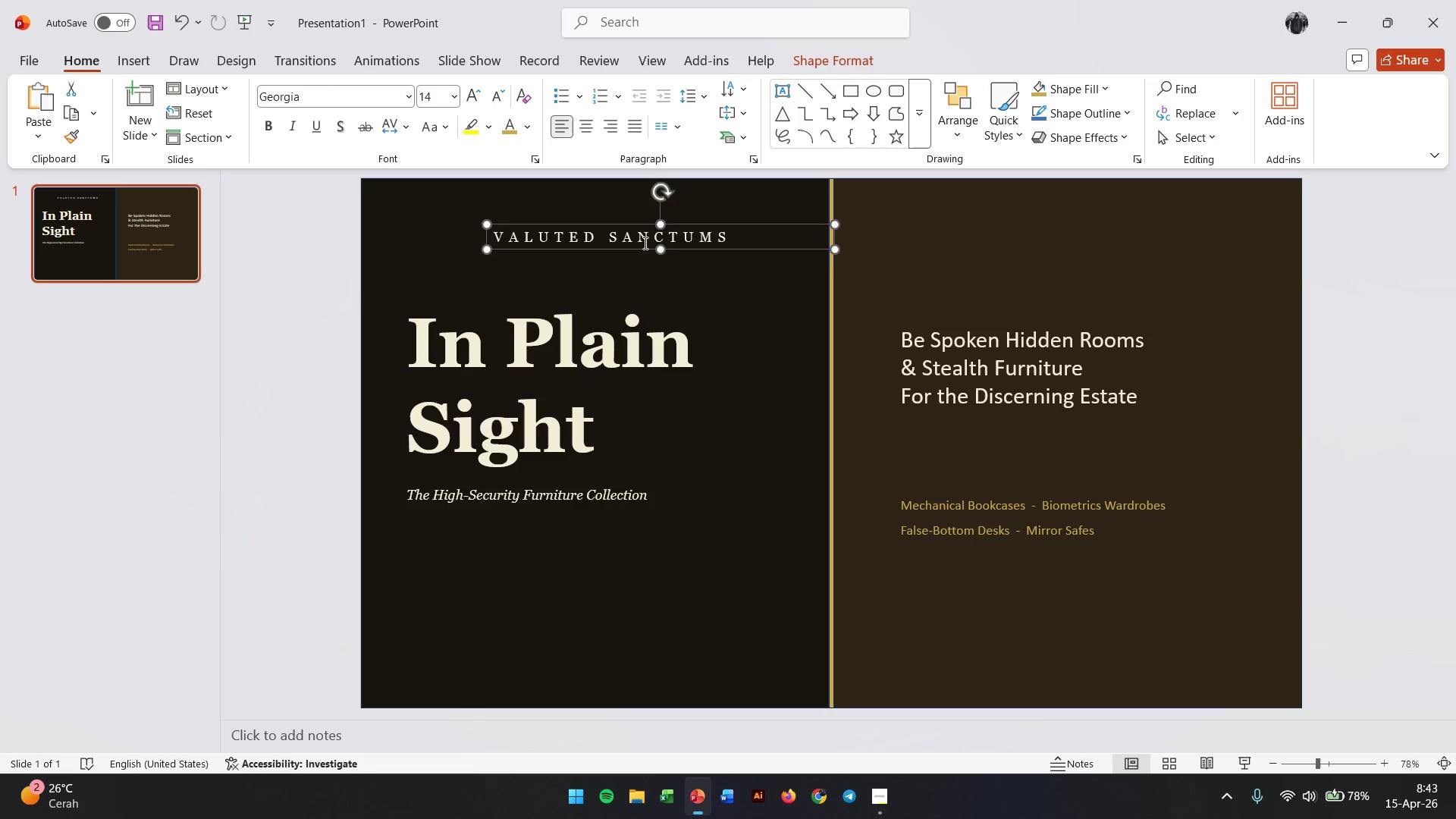 
double_click([644, 243])
 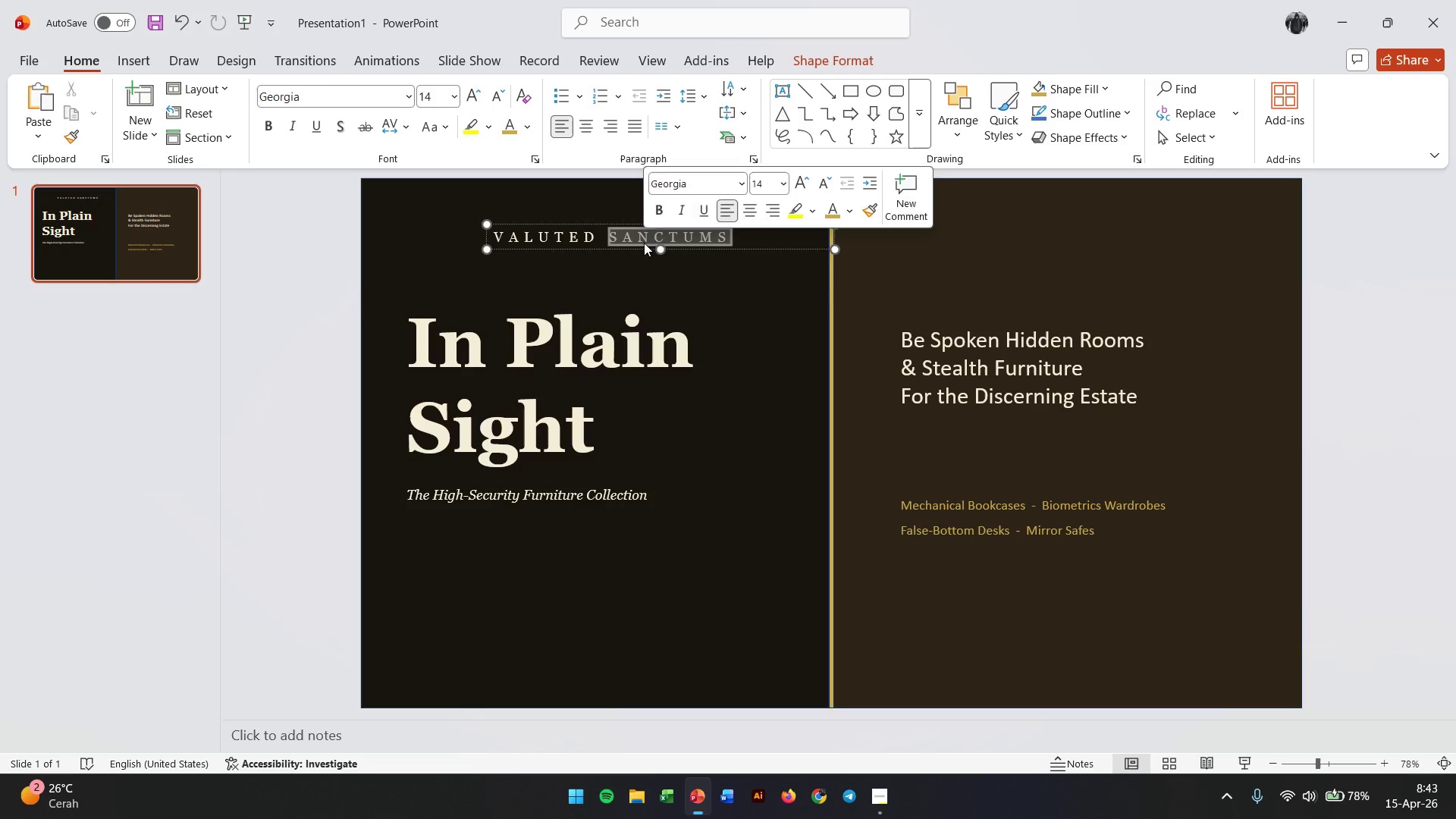 
triple_click([644, 243])
 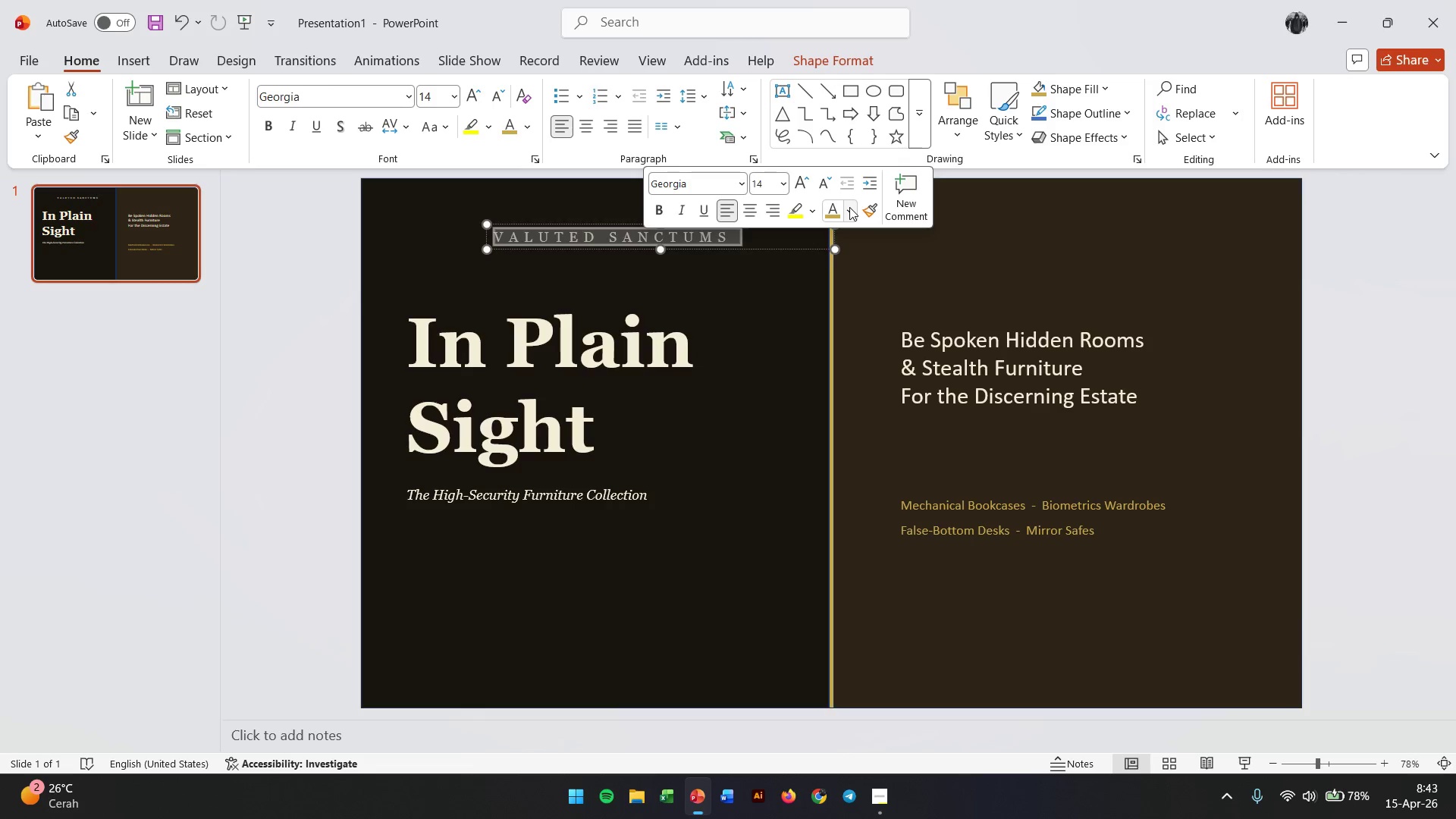 
left_click([830, 211])
 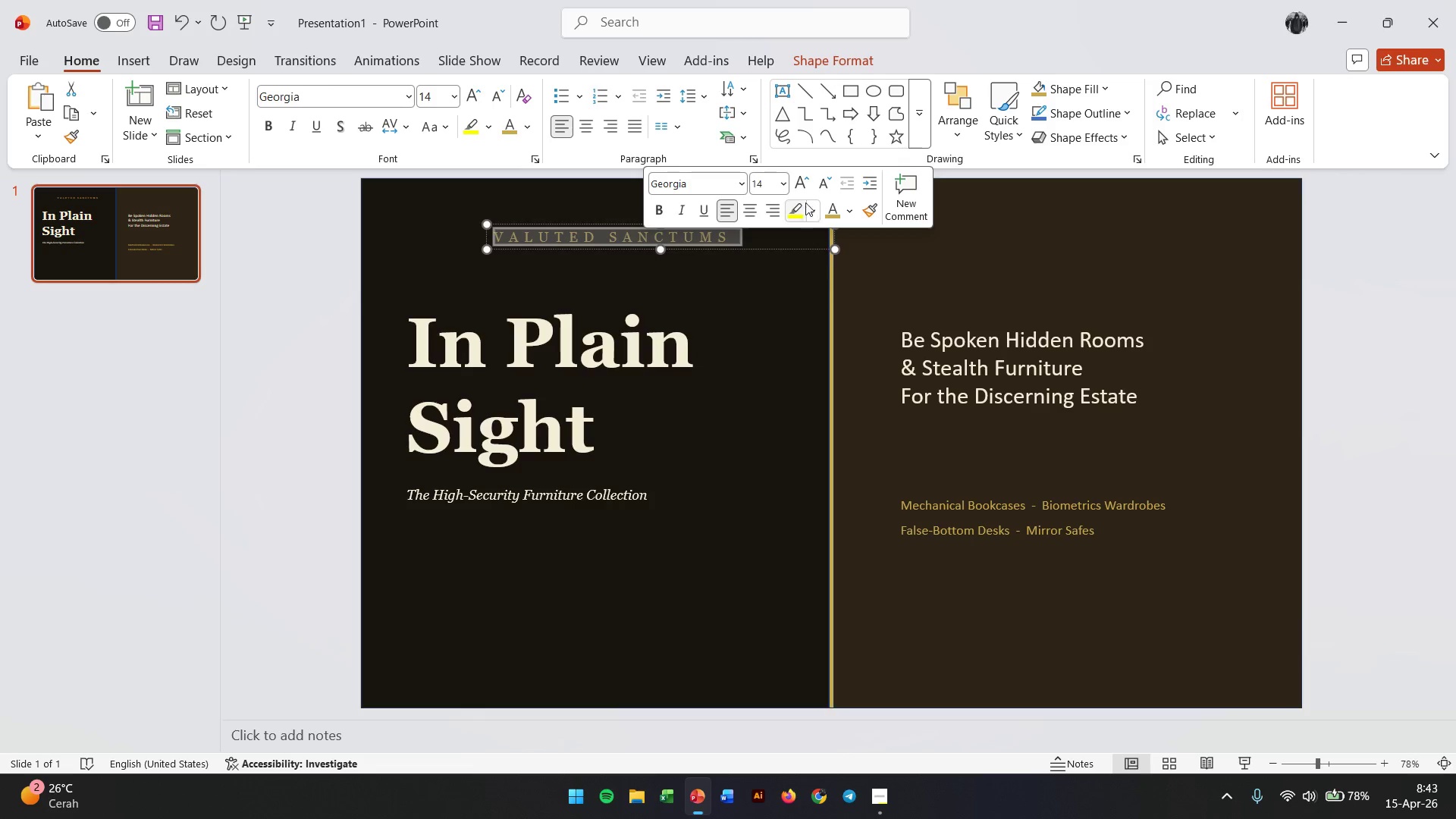 
left_click([830, 181])
 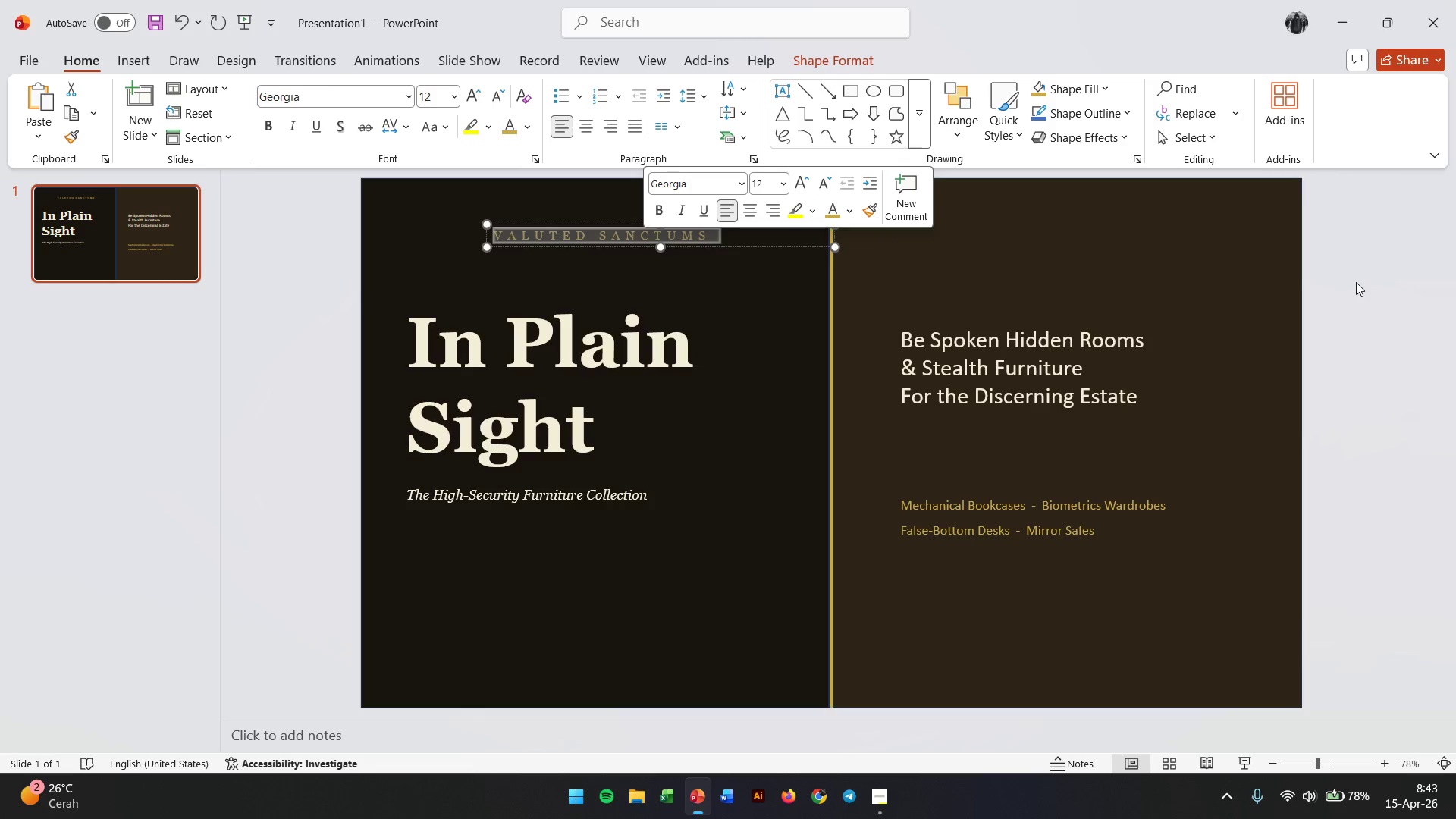 
left_click([1356, 282])
 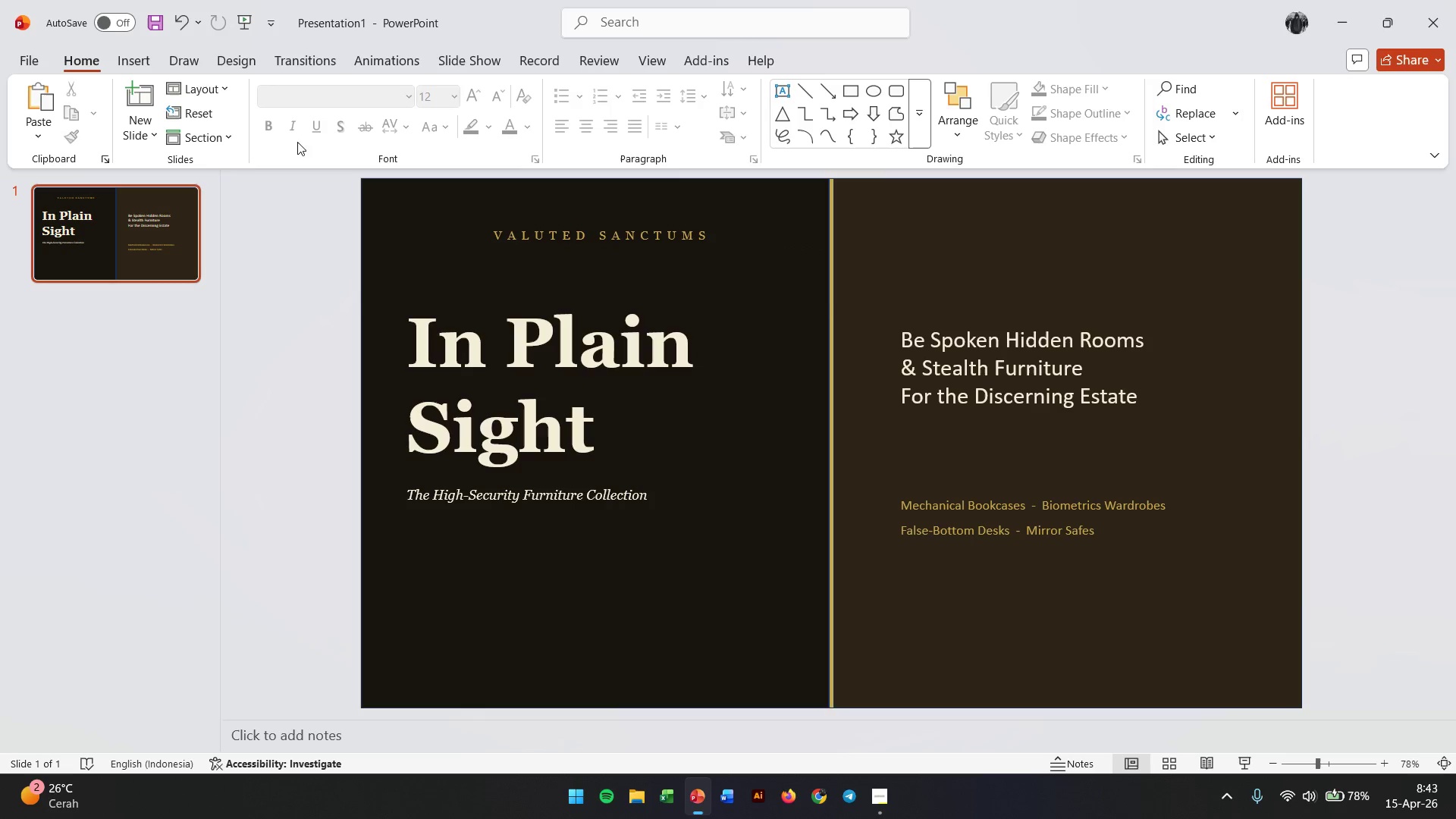 
left_click([118, 56])
 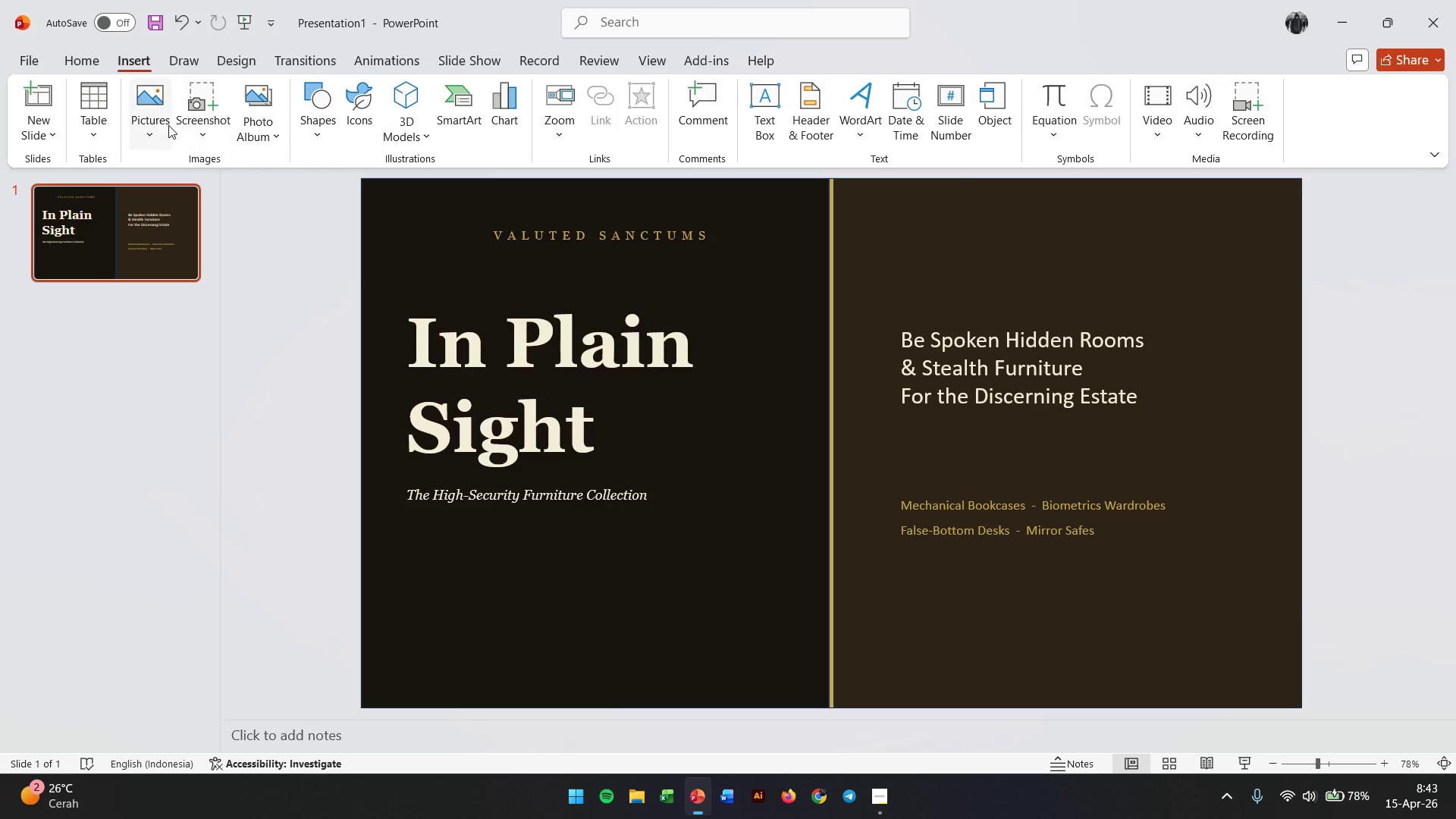 
left_click([163, 128])
 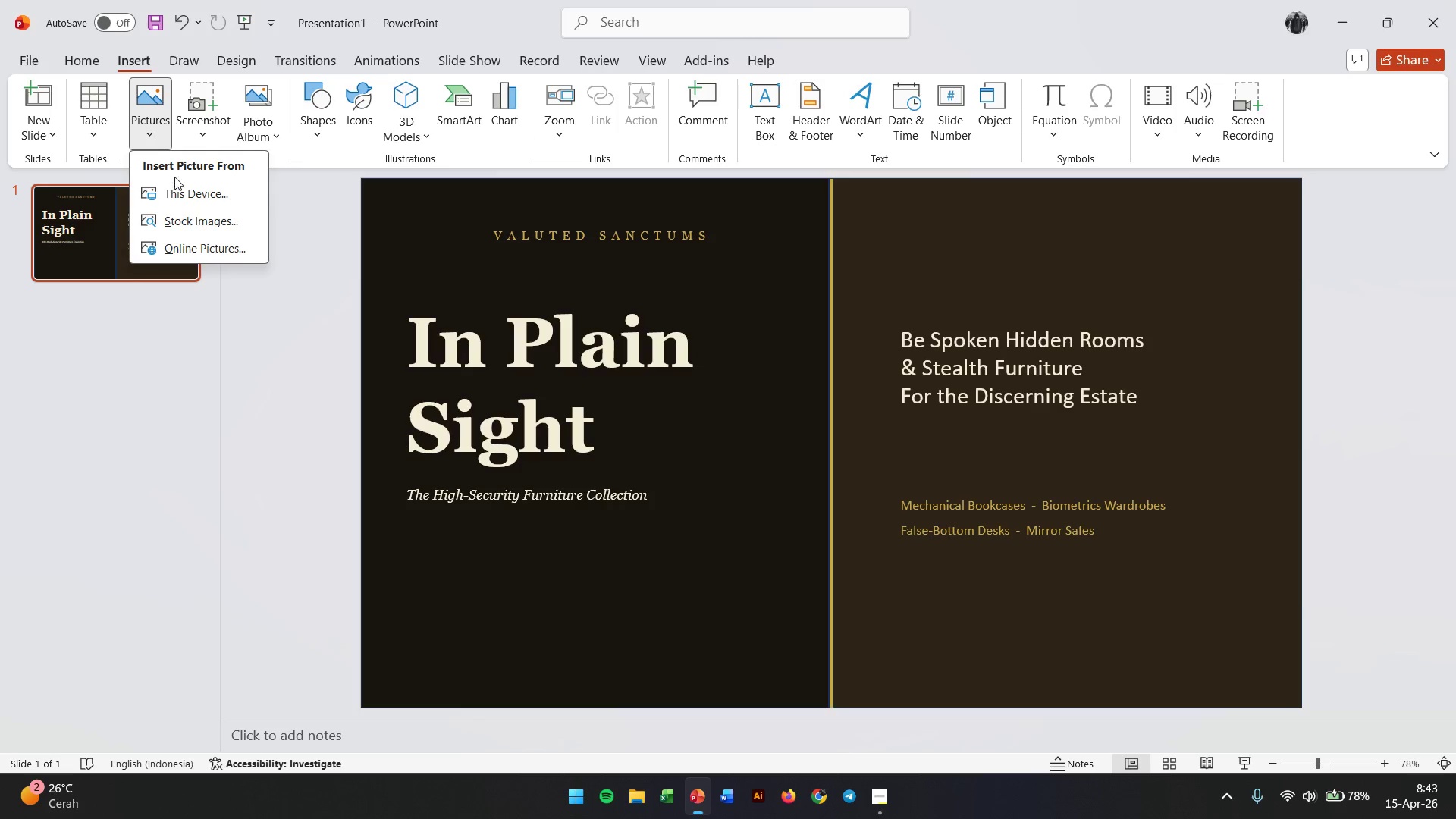 
left_click([180, 190])
 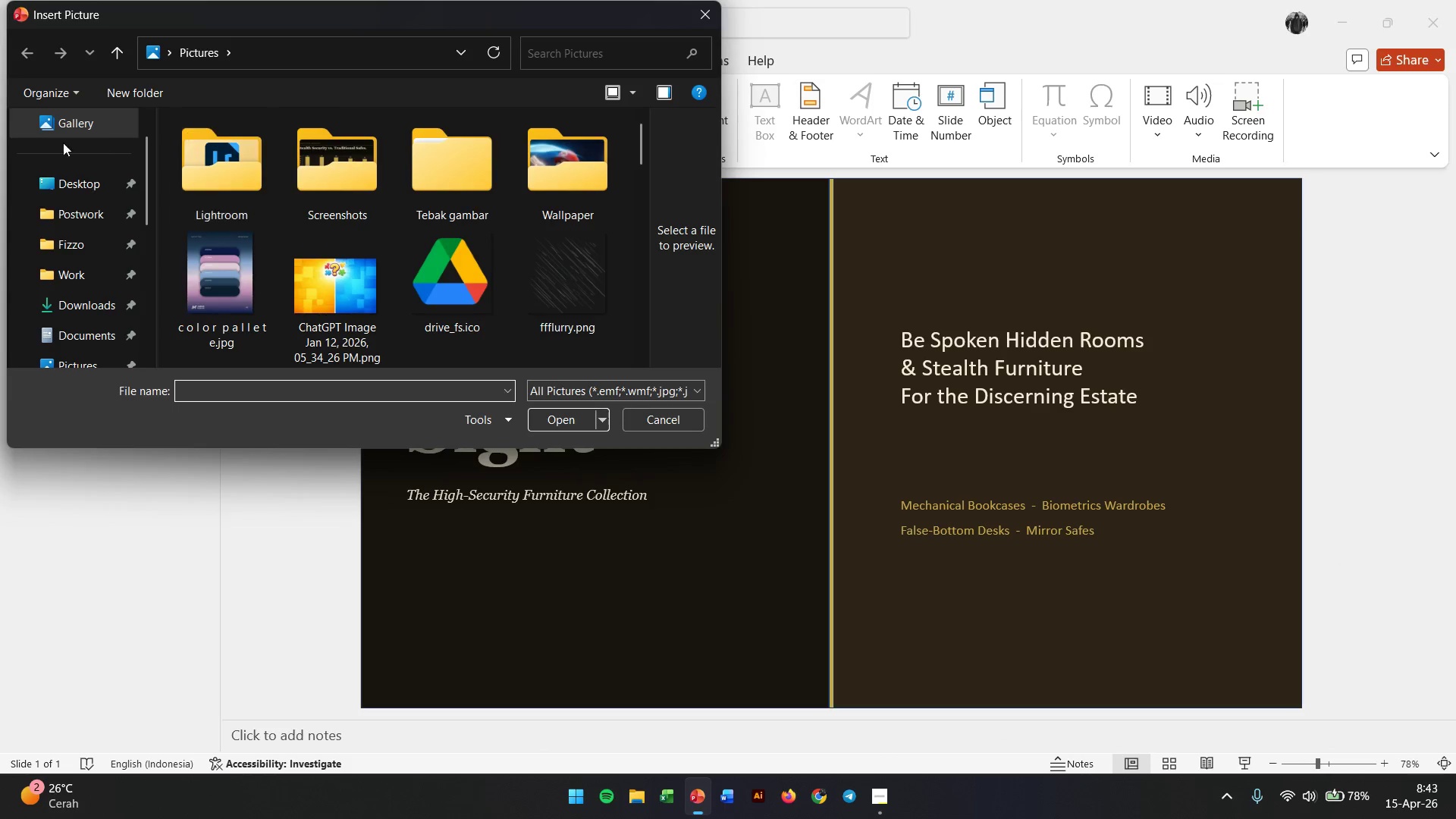 
left_click([58, 212])
 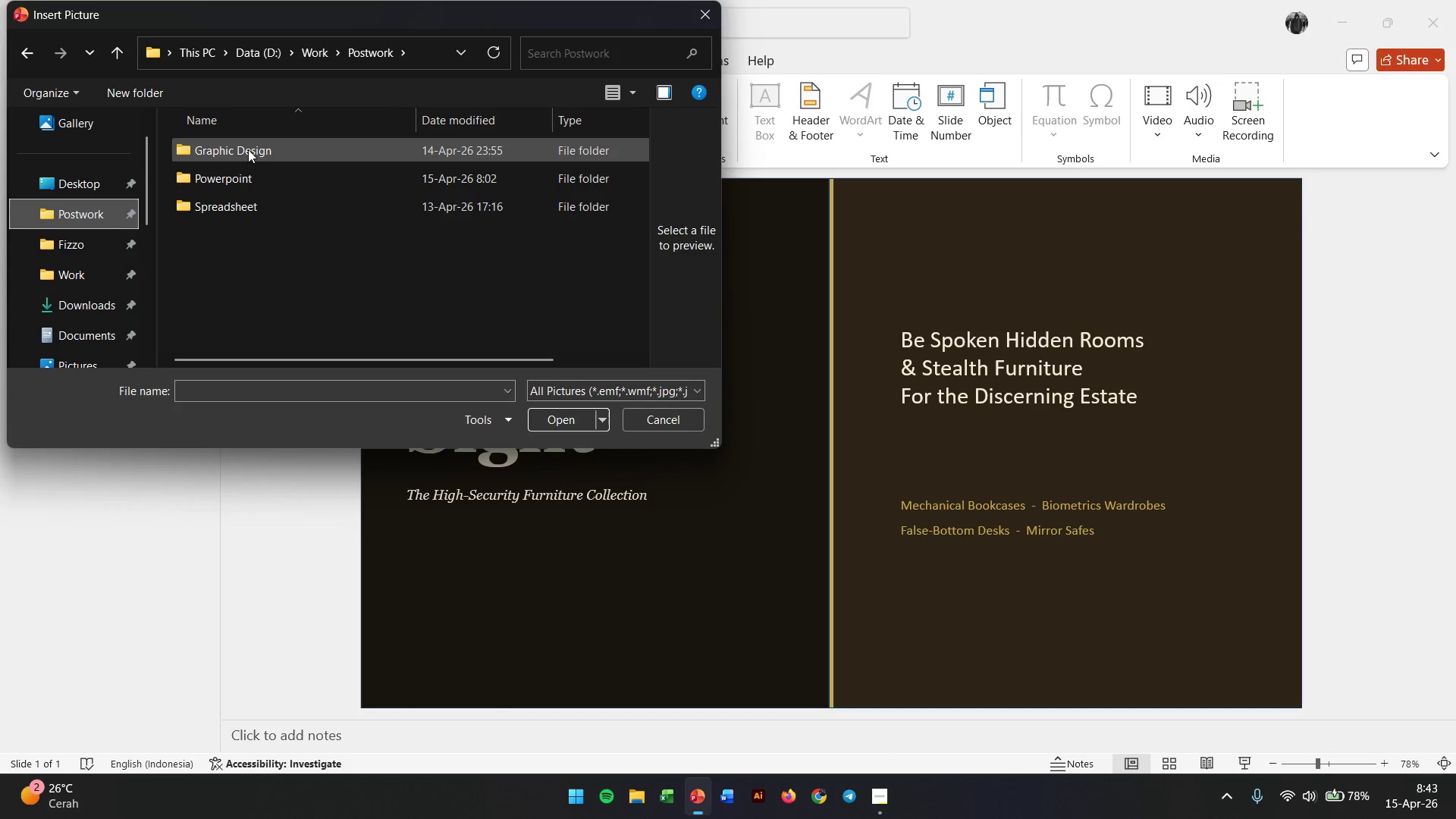 
double_click([248, 149])
 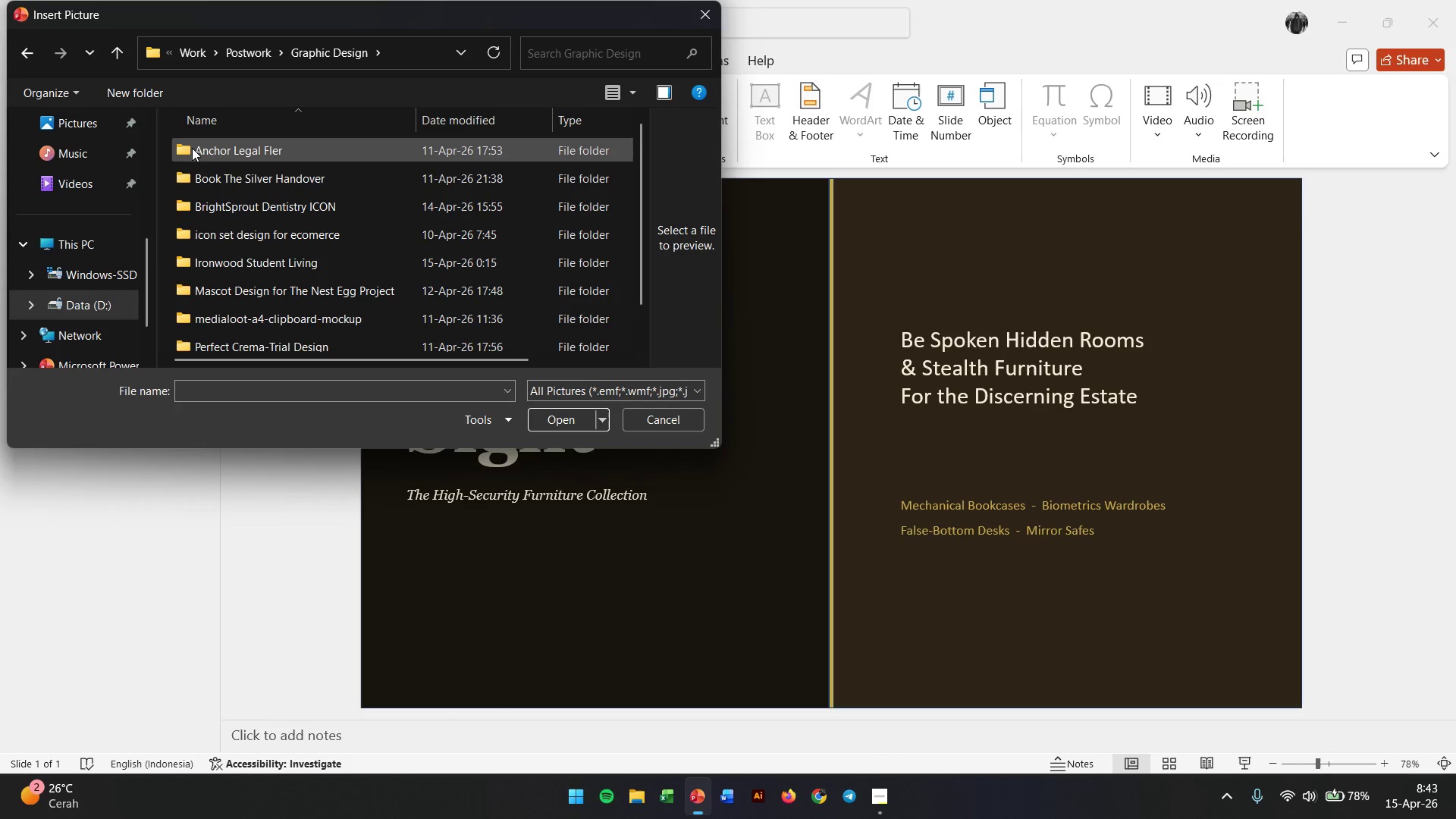 
key(Backspace)
 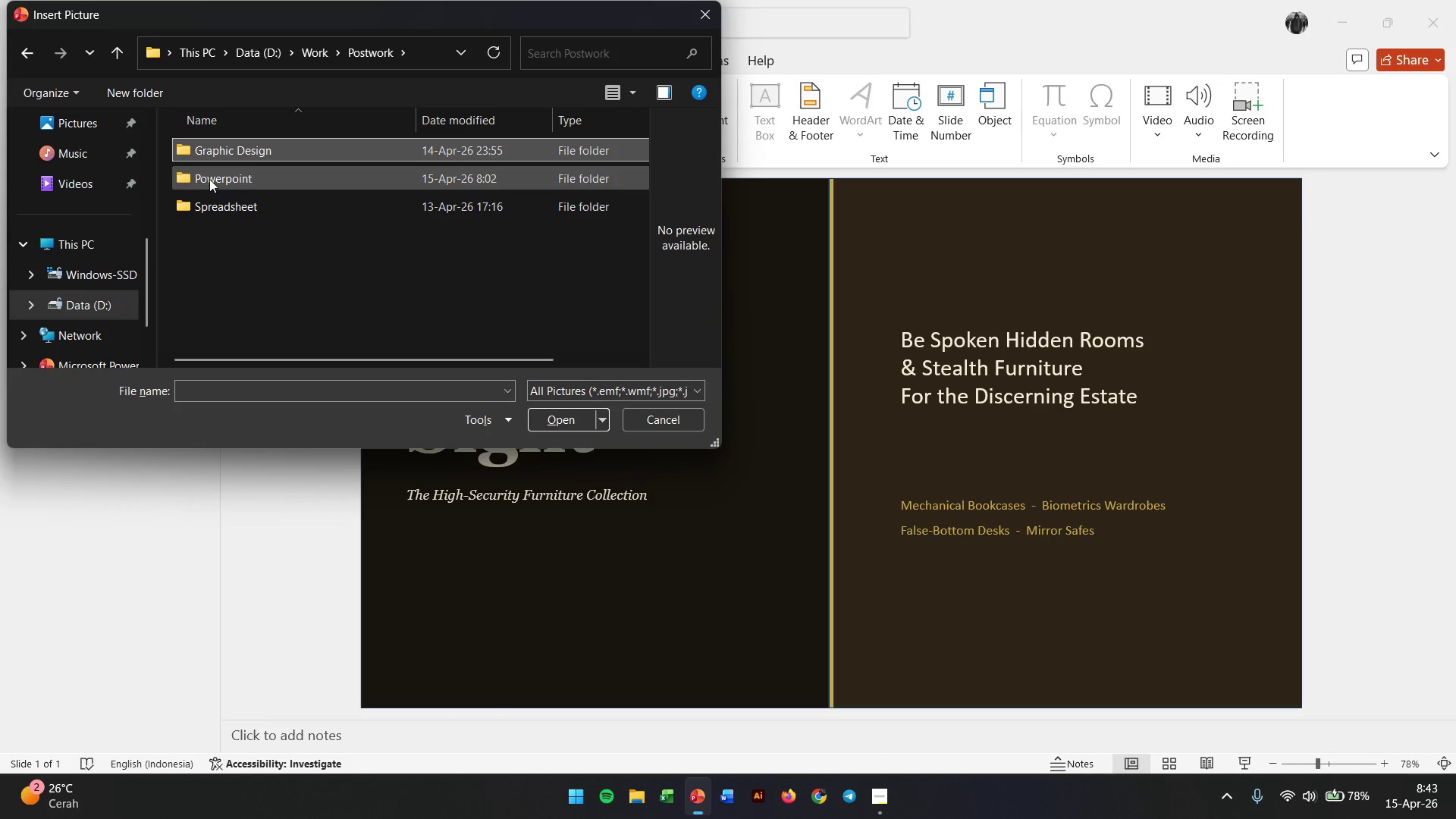 
double_click([209, 179])
 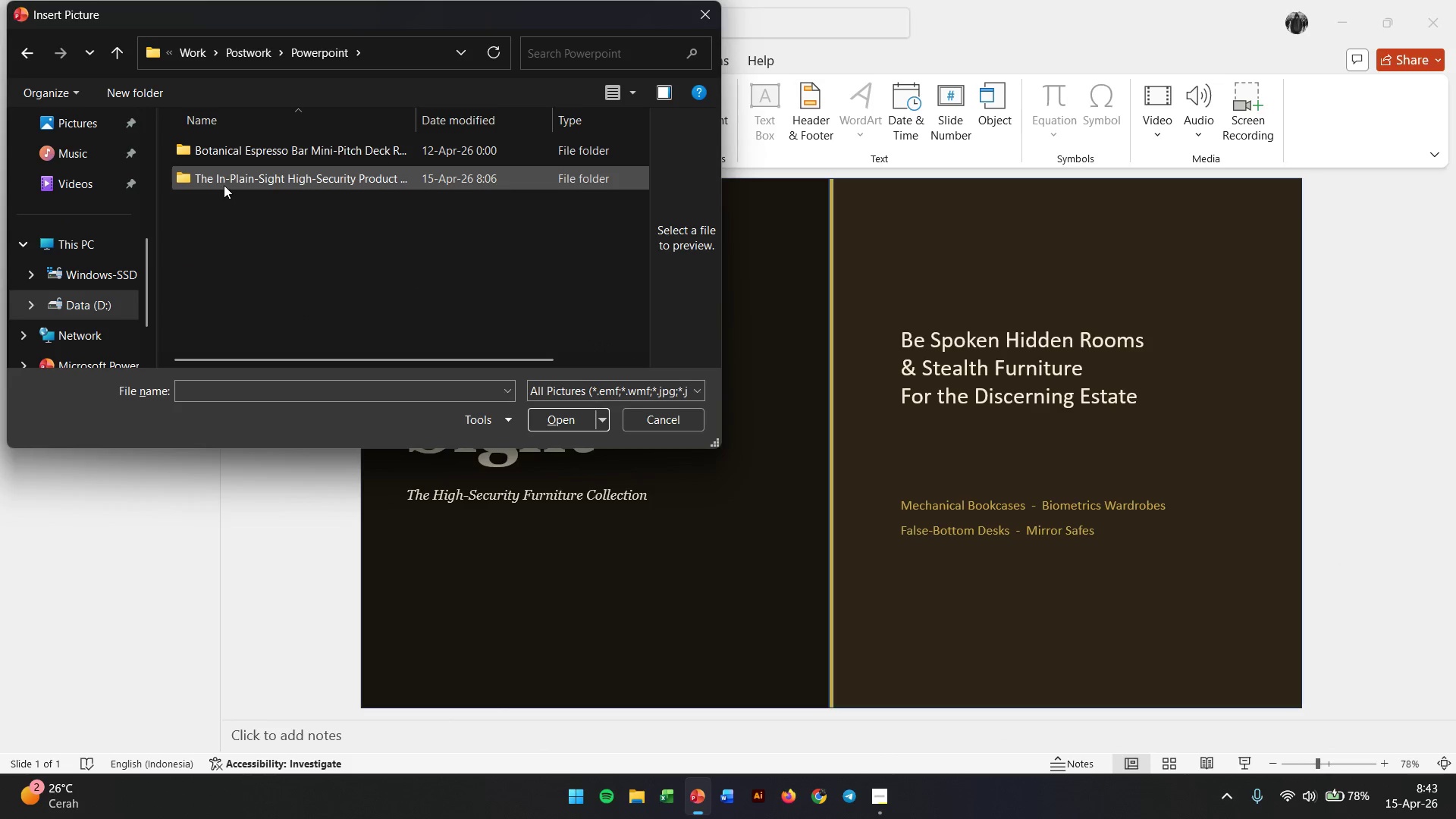 
double_click([224, 185])
 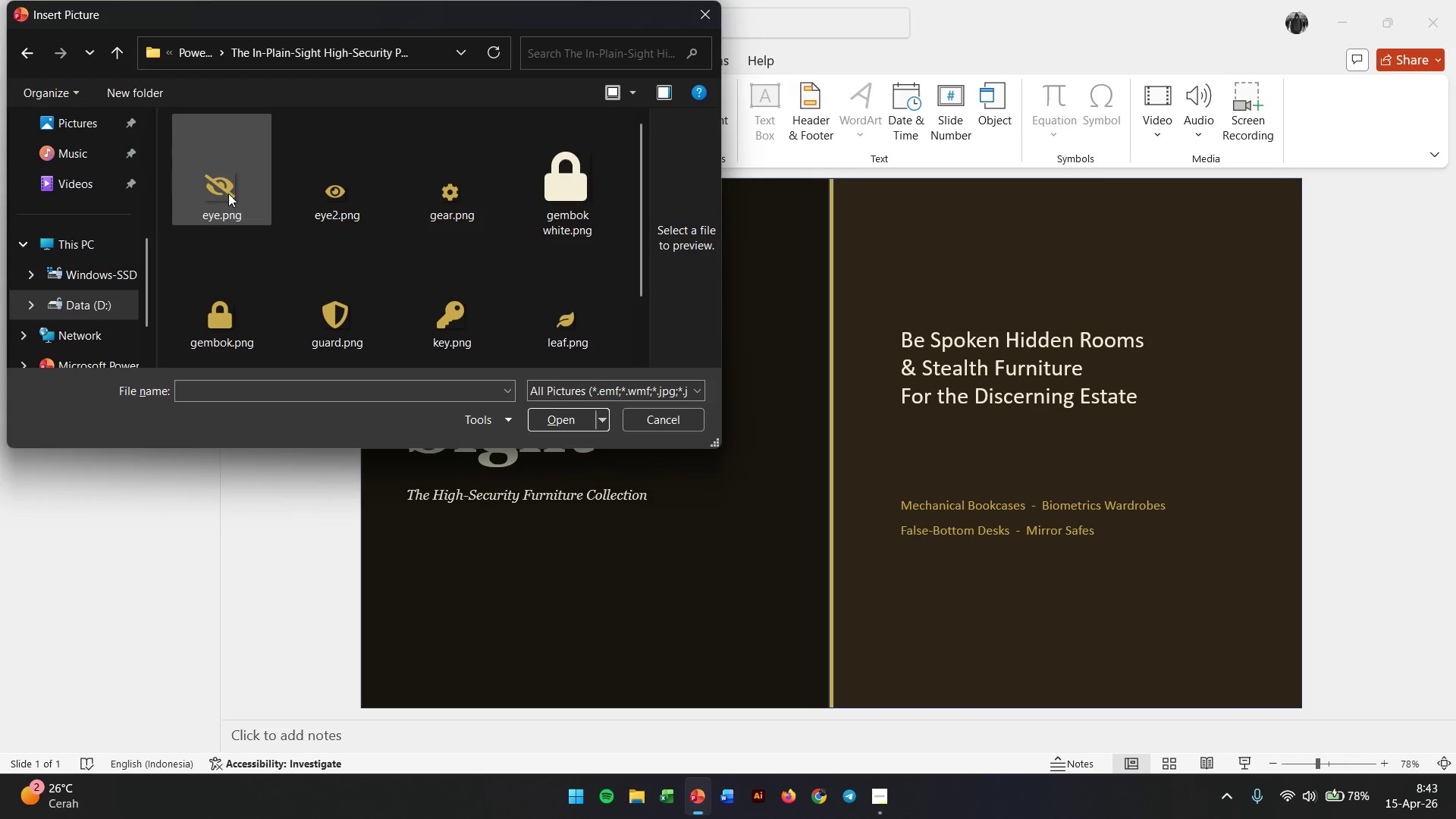 
left_click([228, 193])
 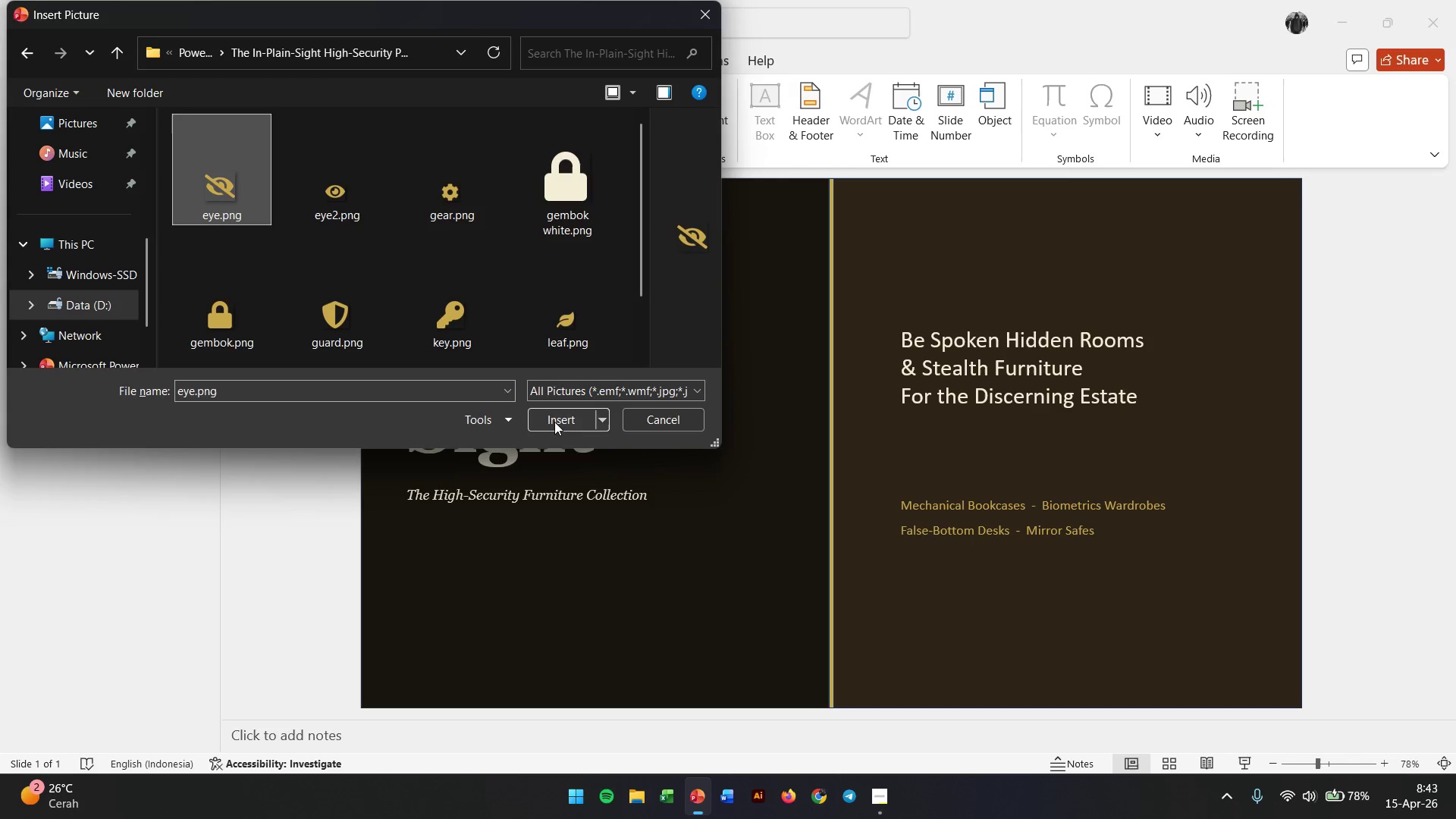 
left_click([556, 423])
 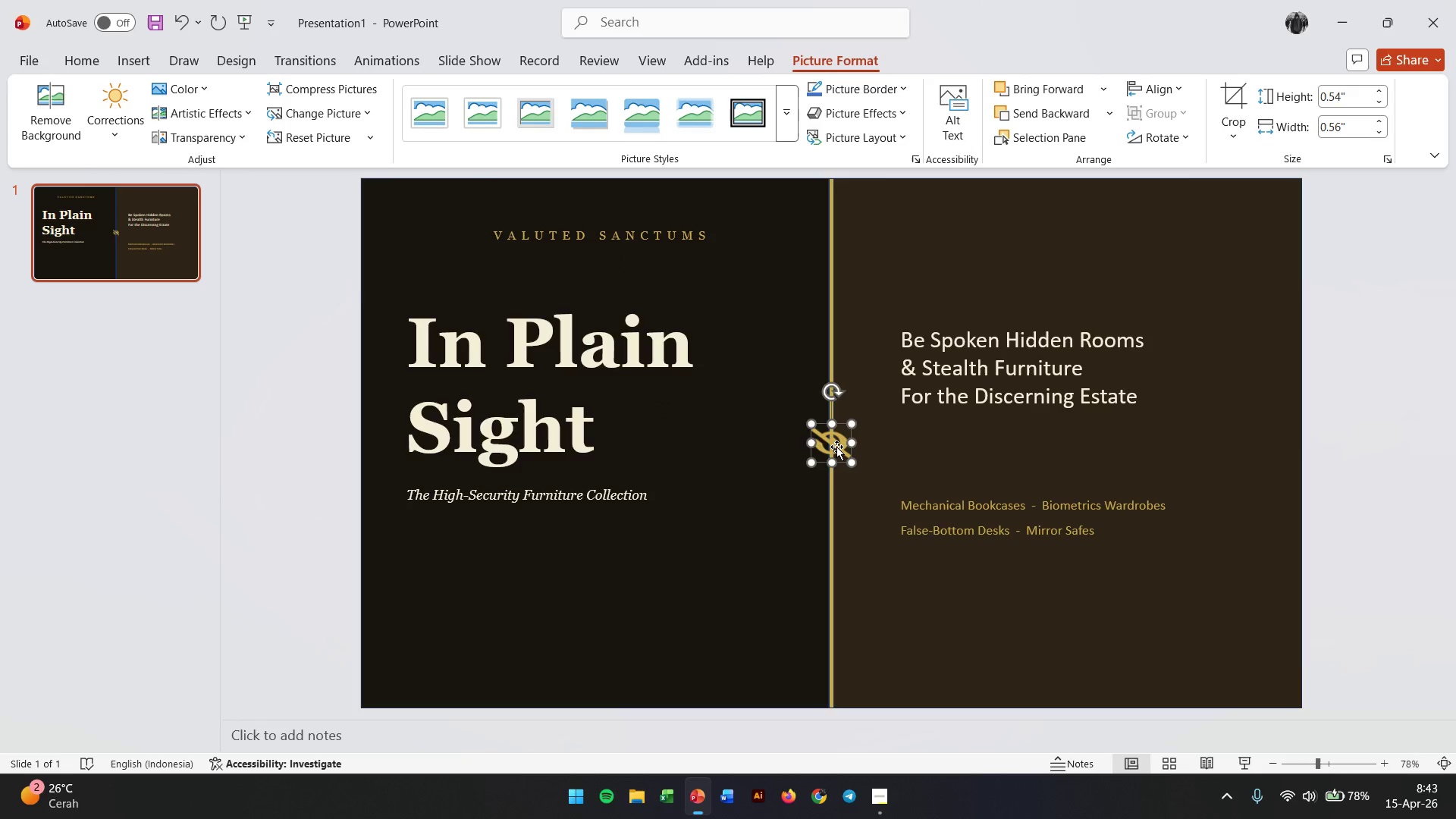 
left_click_drag(start_coordinate=[836, 447], to_coordinate=[453, 240])
 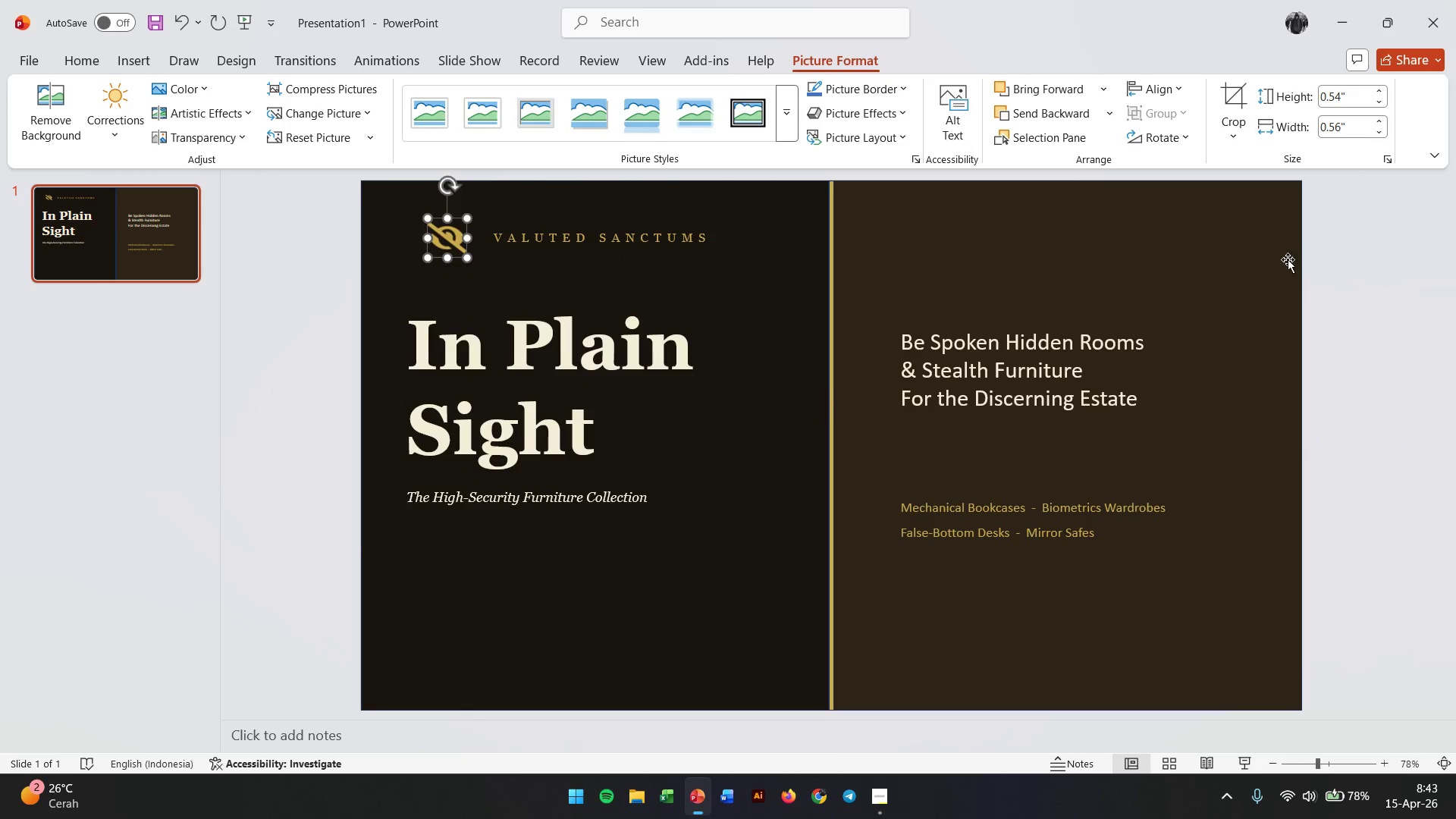 
left_click([1321, 265])
 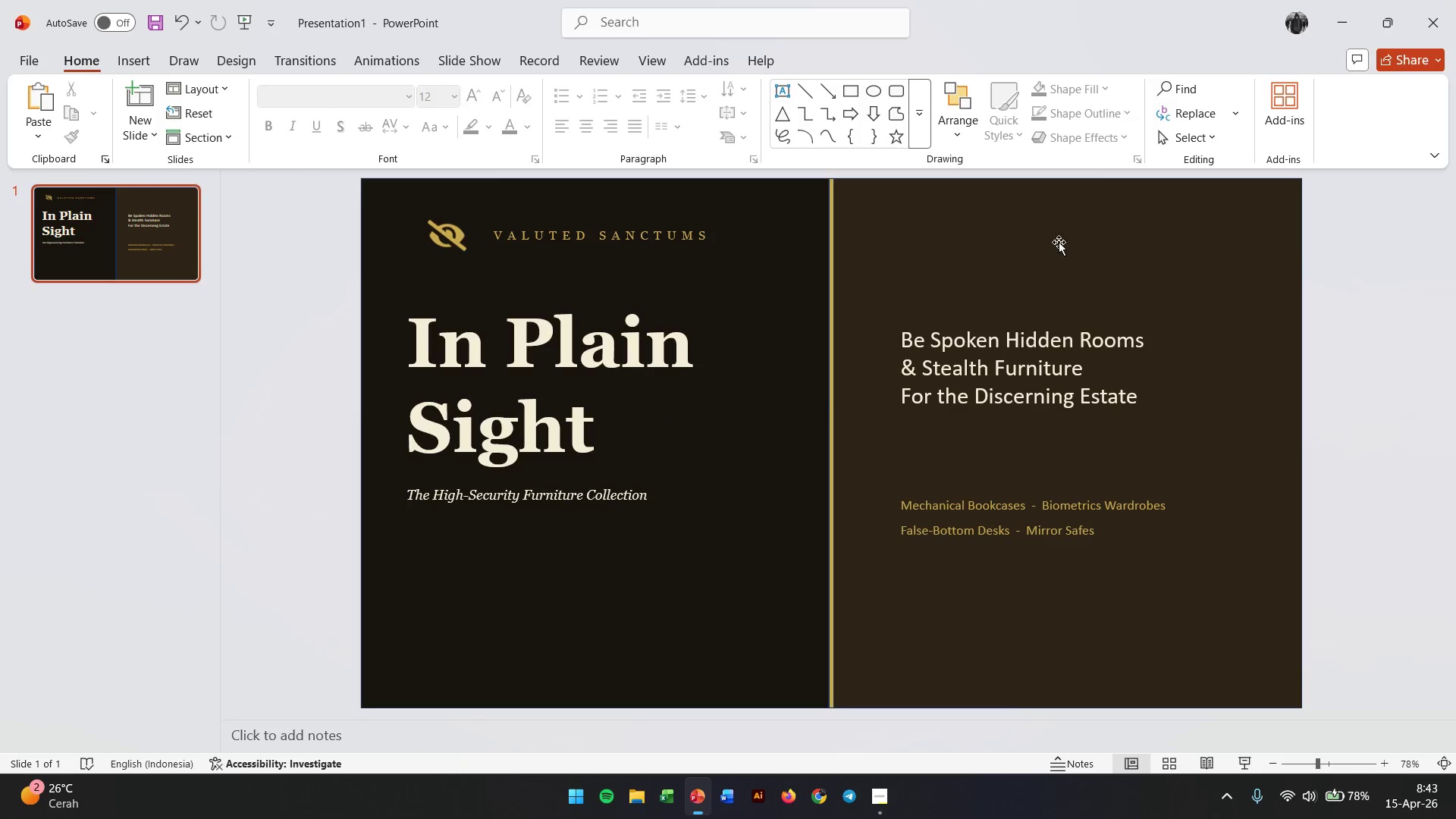 
left_click([455, 243])
 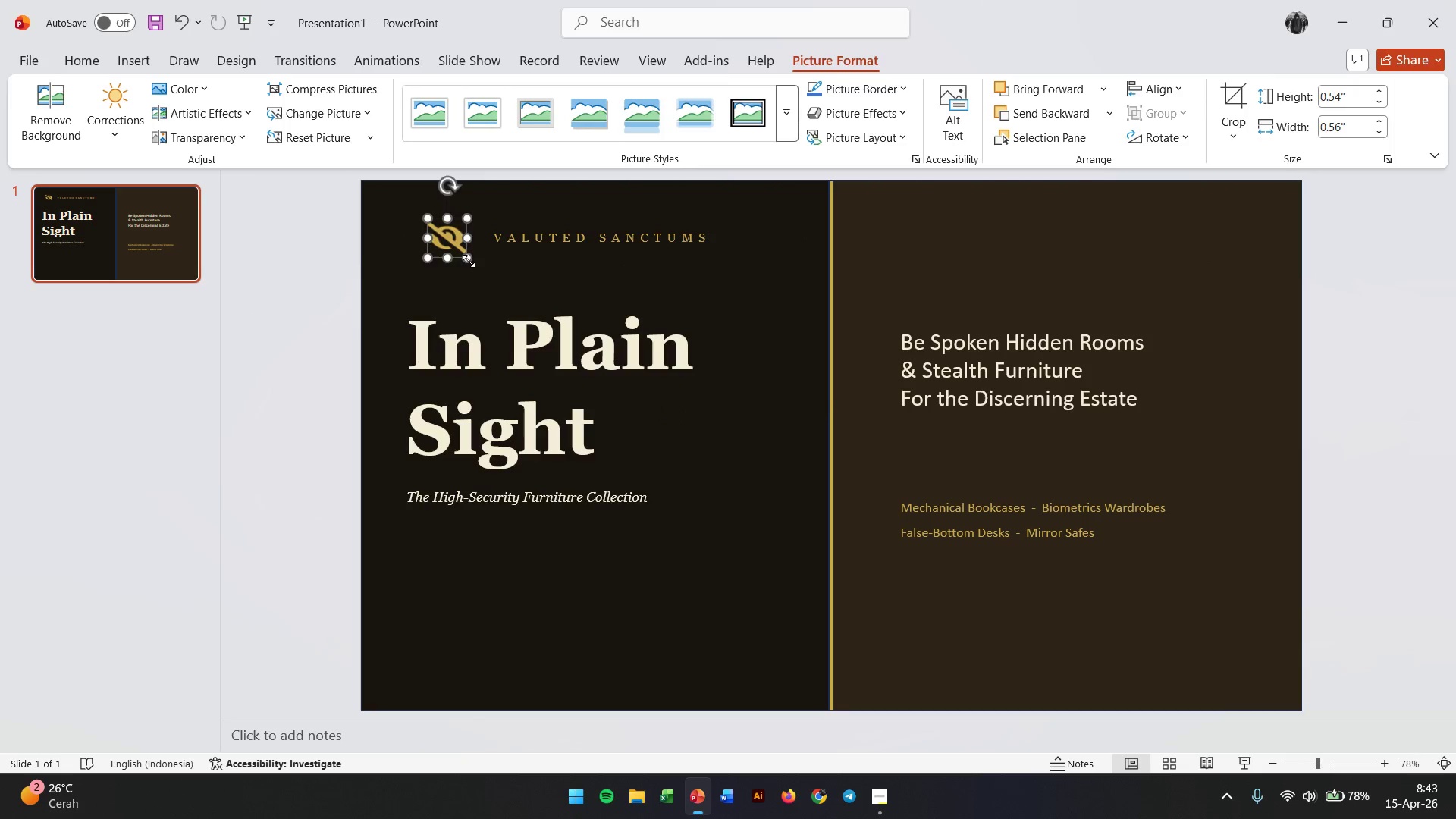 
left_click_drag(start_coordinate=[469, 261], to_coordinate=[475, 268])
 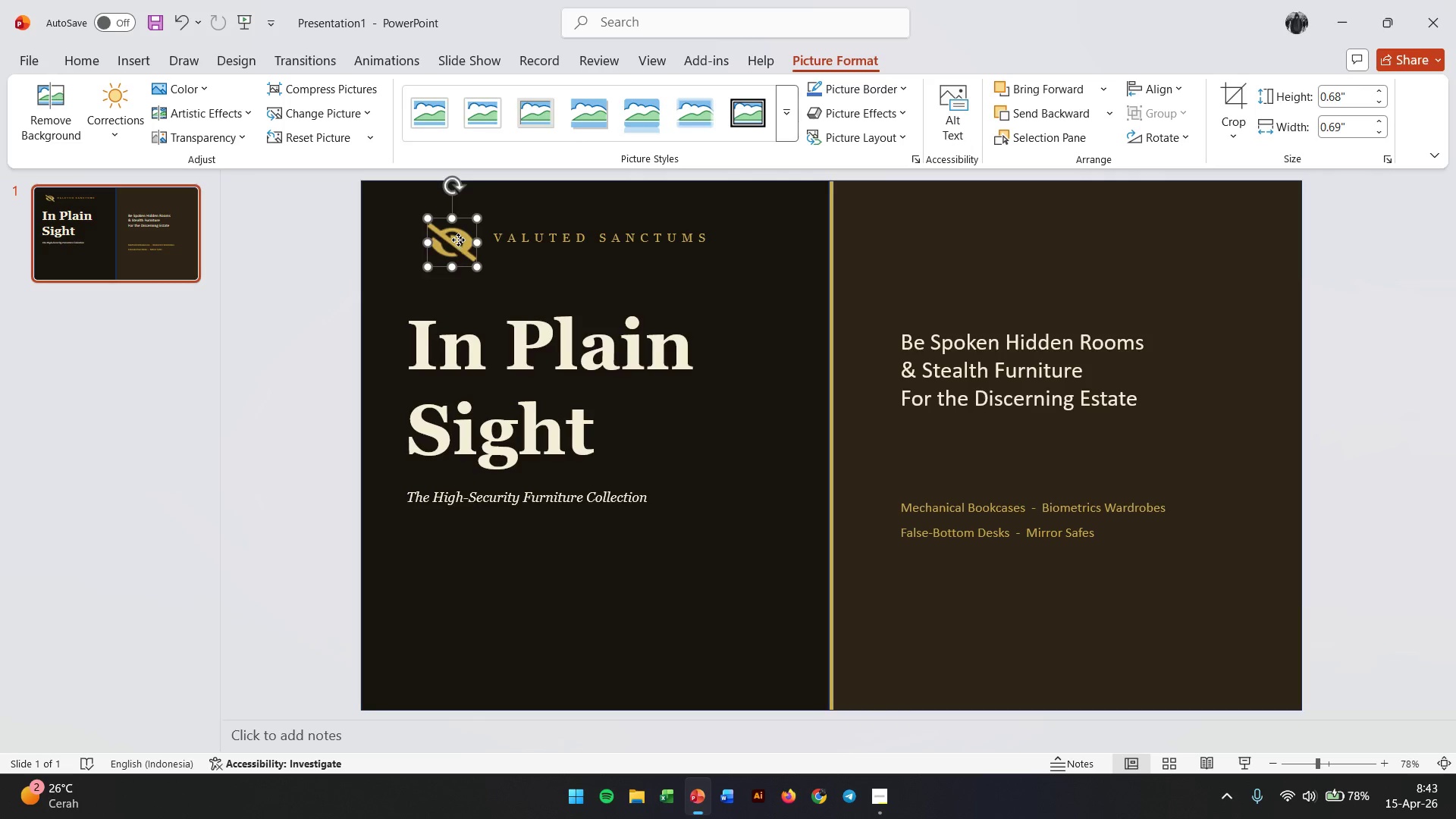 
hold_key(key=ShiftLeft, duration=1.38)
 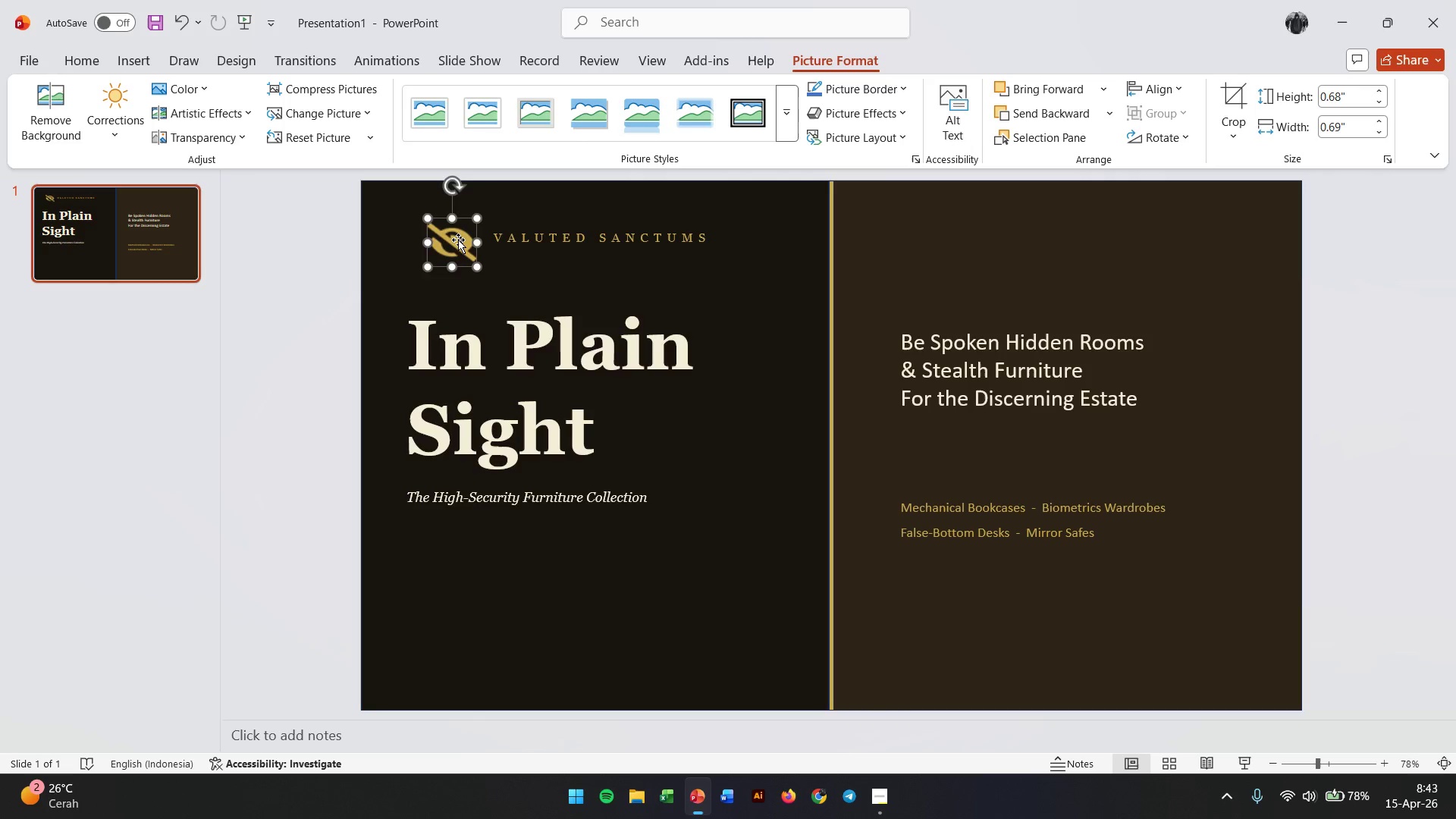 
left_click_drag(start_coordinate=[458, 240], to_coordinate=[455, 235])
 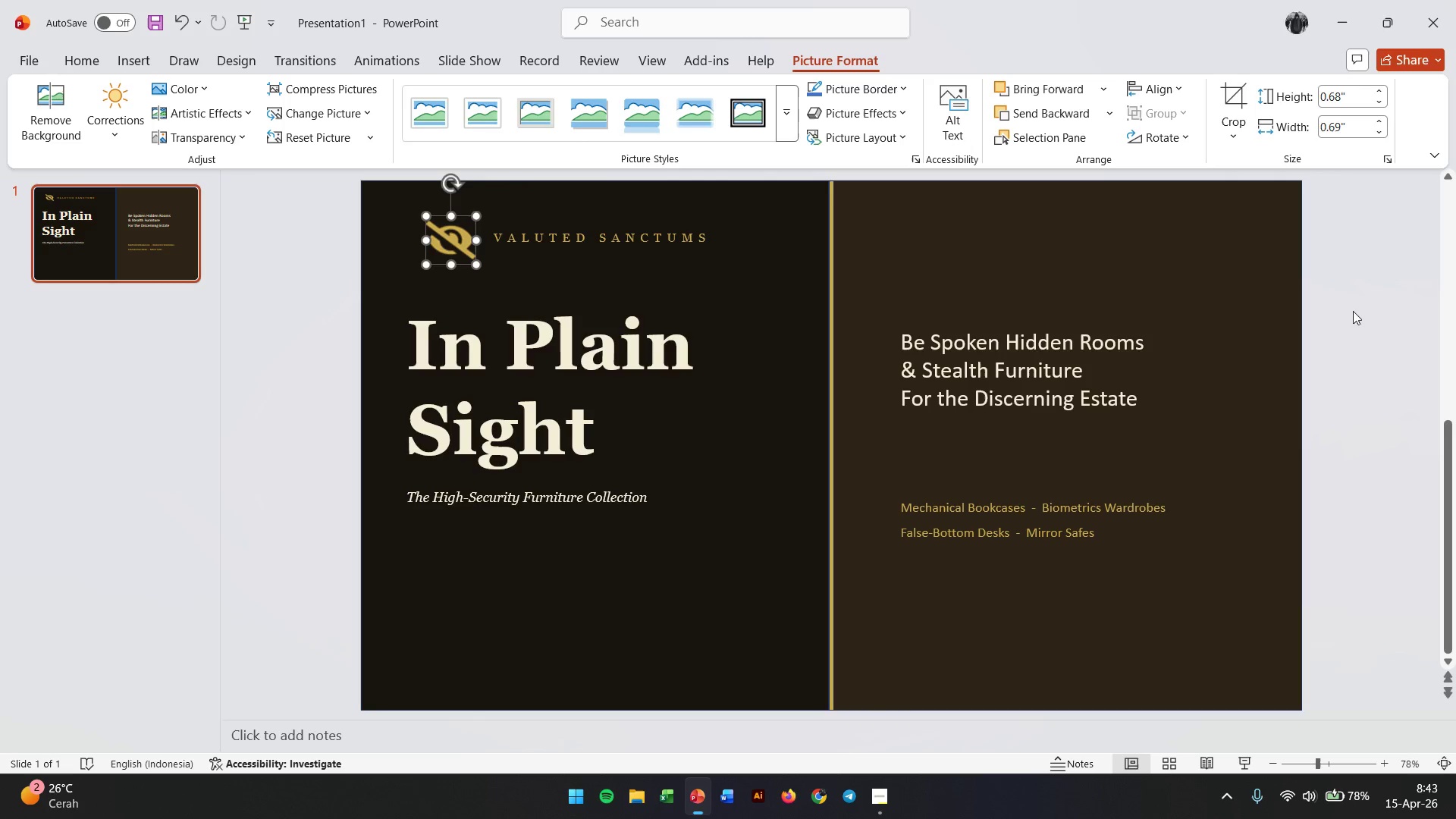 
left_click([1371, 309])
 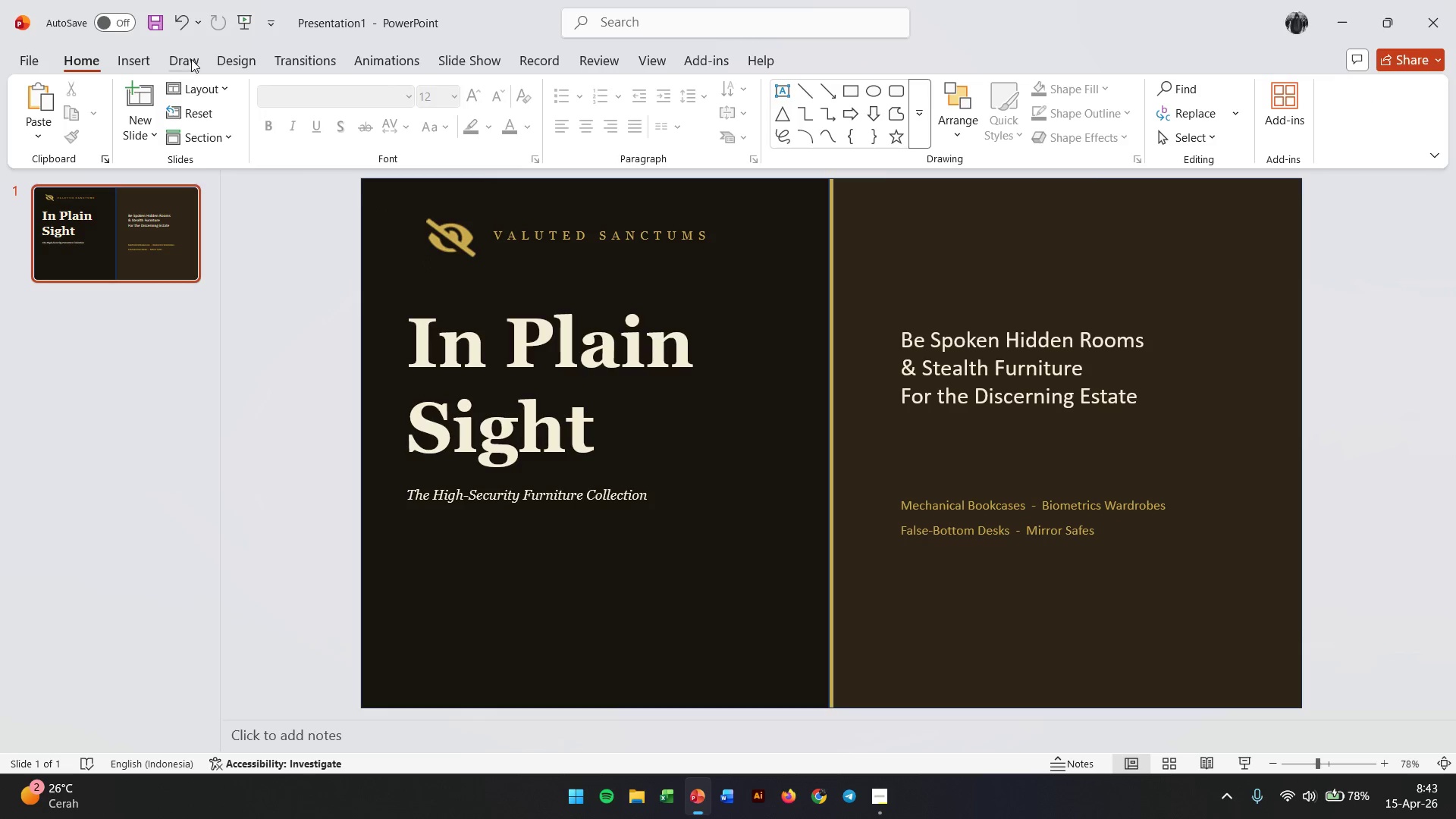 
wait(5.52)
 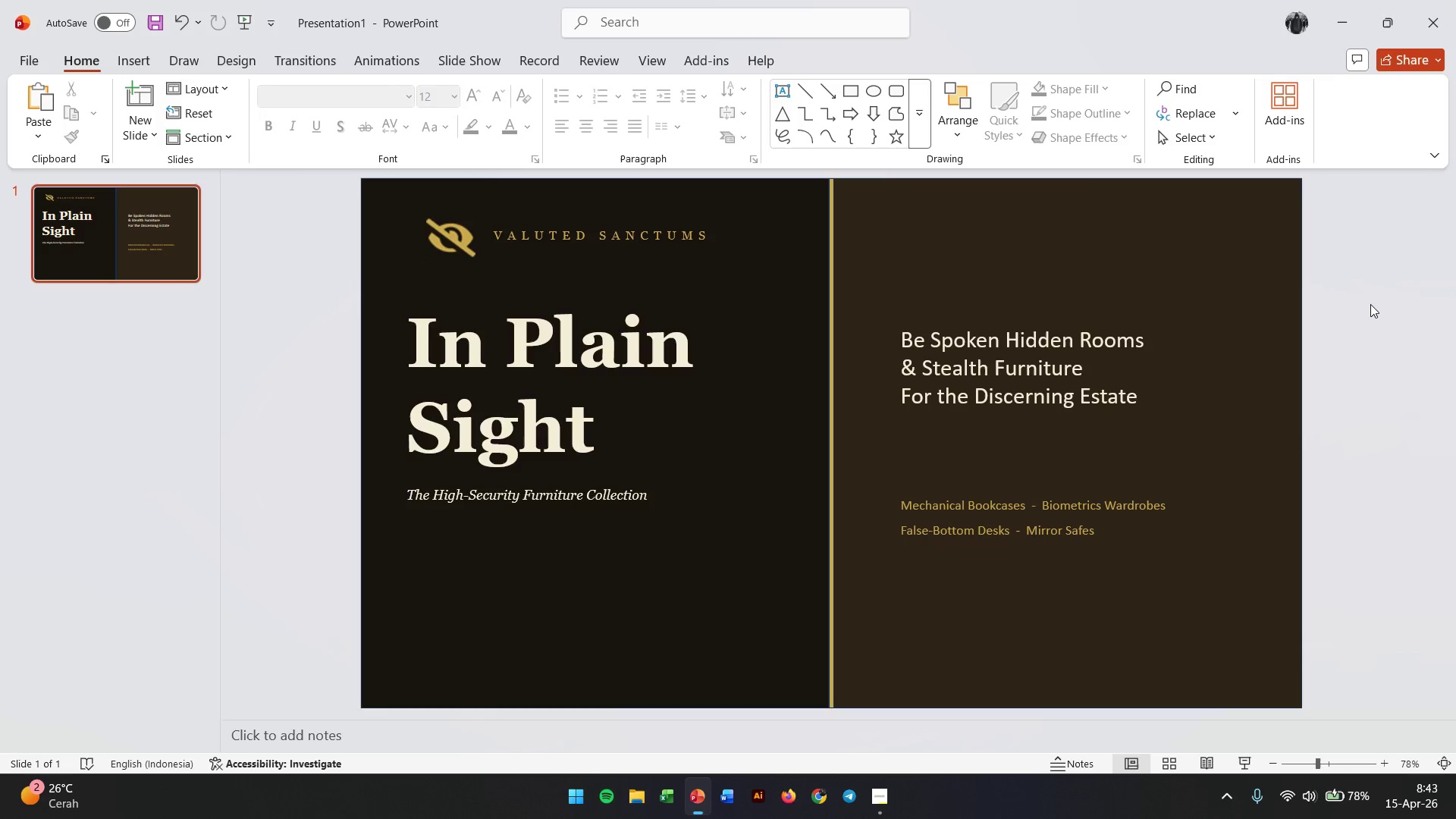 
left_click([174, 65])
 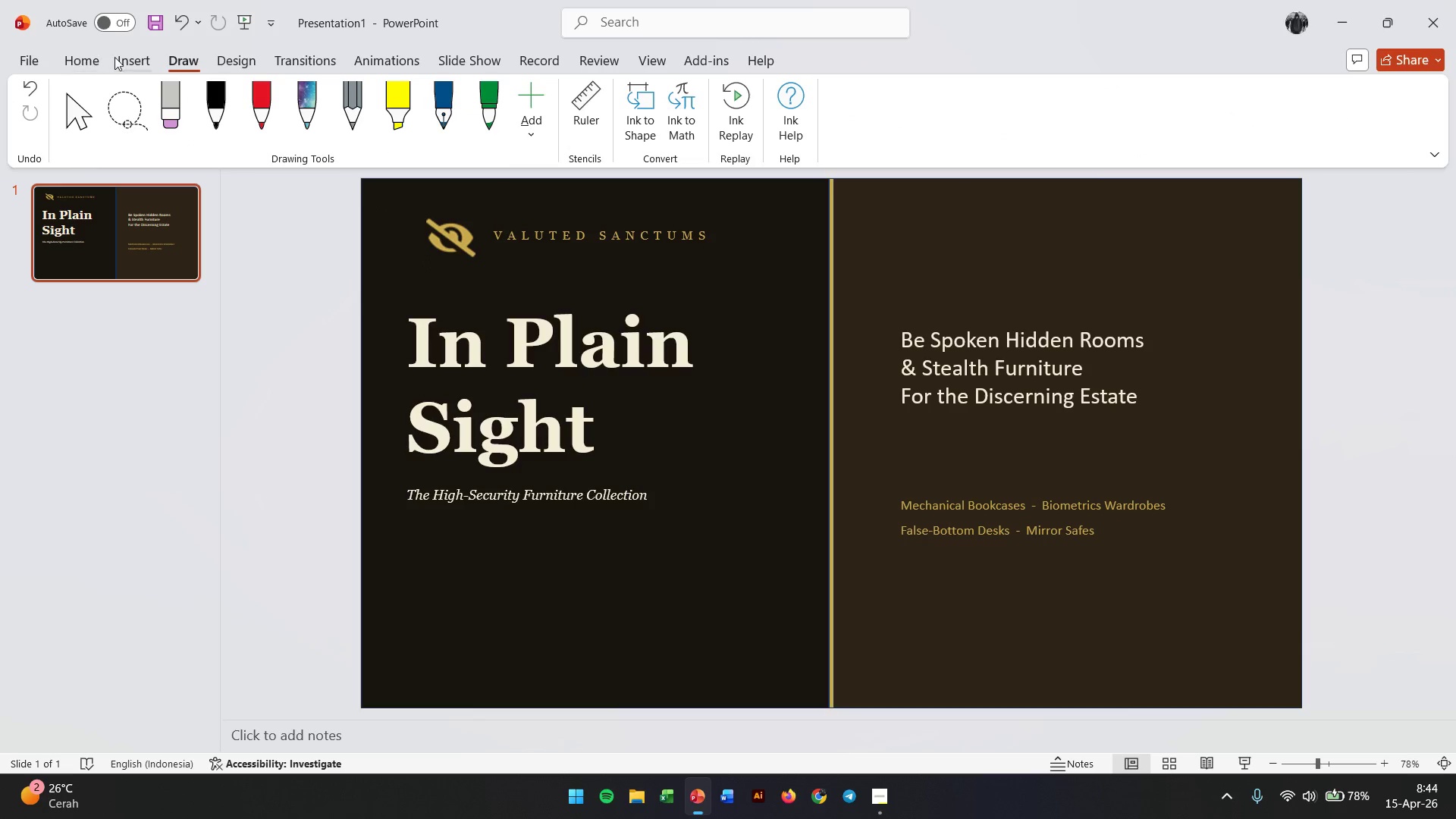 
left_click([119, 57])
 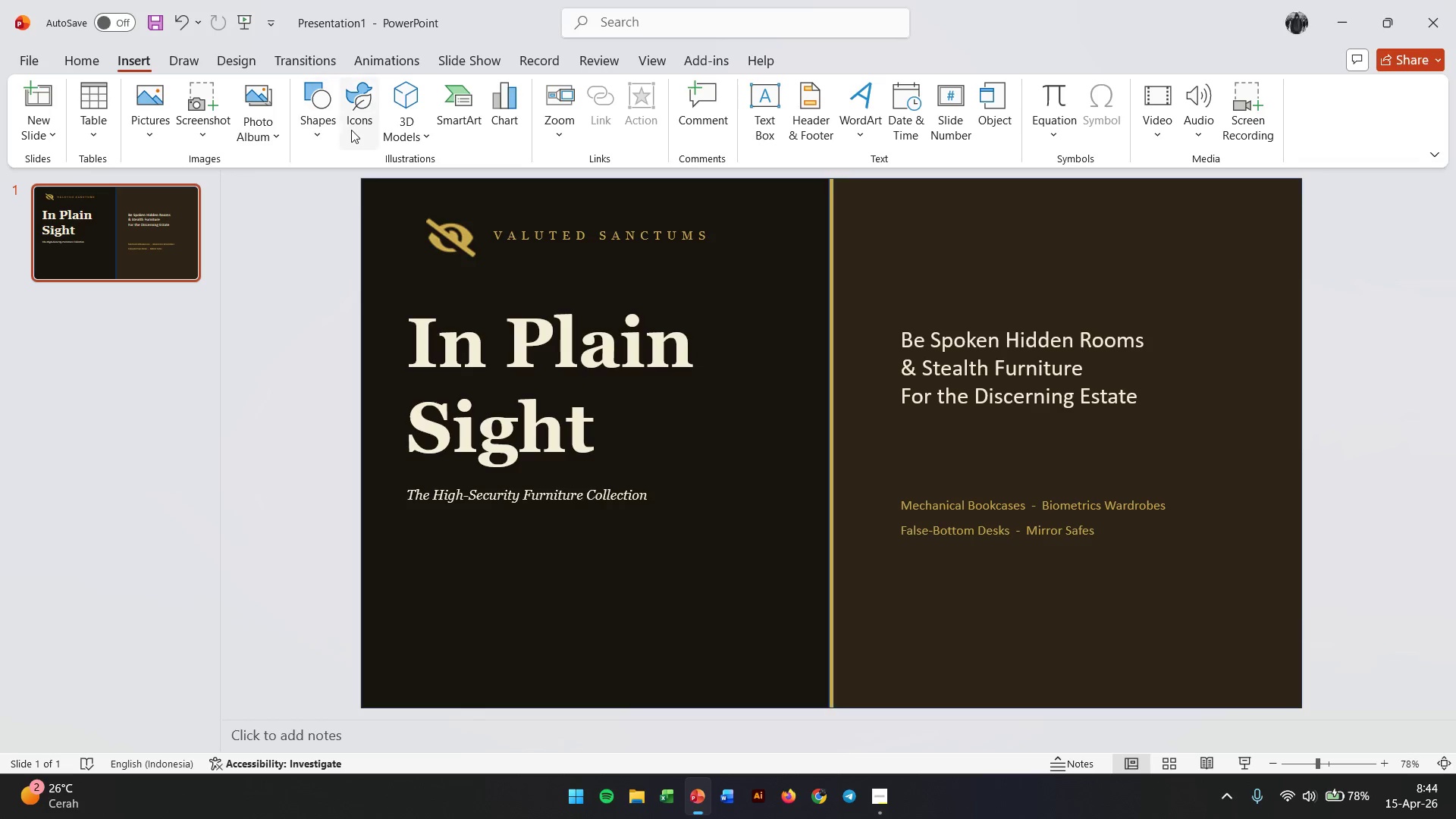 
left_click([317, 93])
 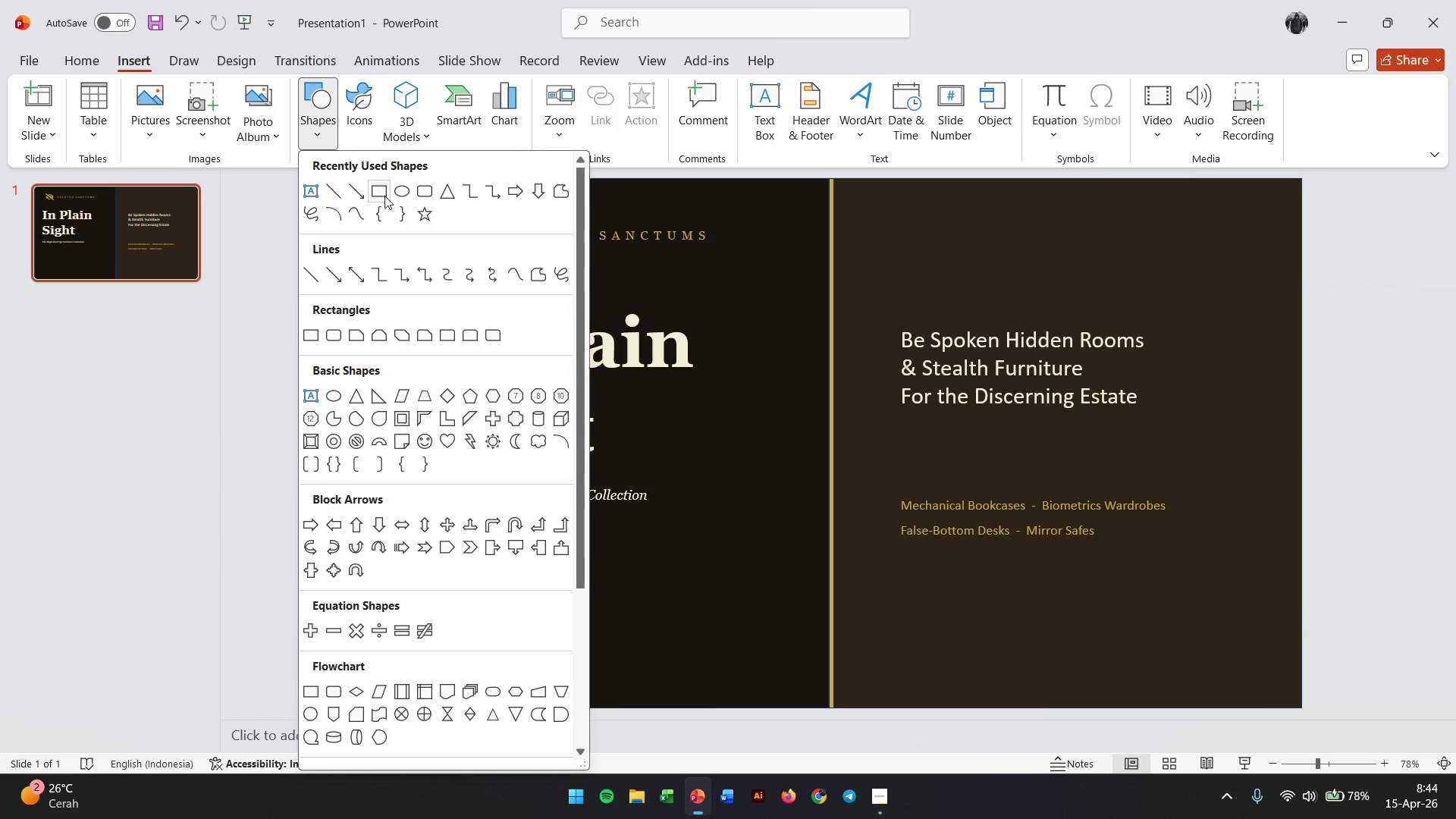 
left_click([384, 196])
 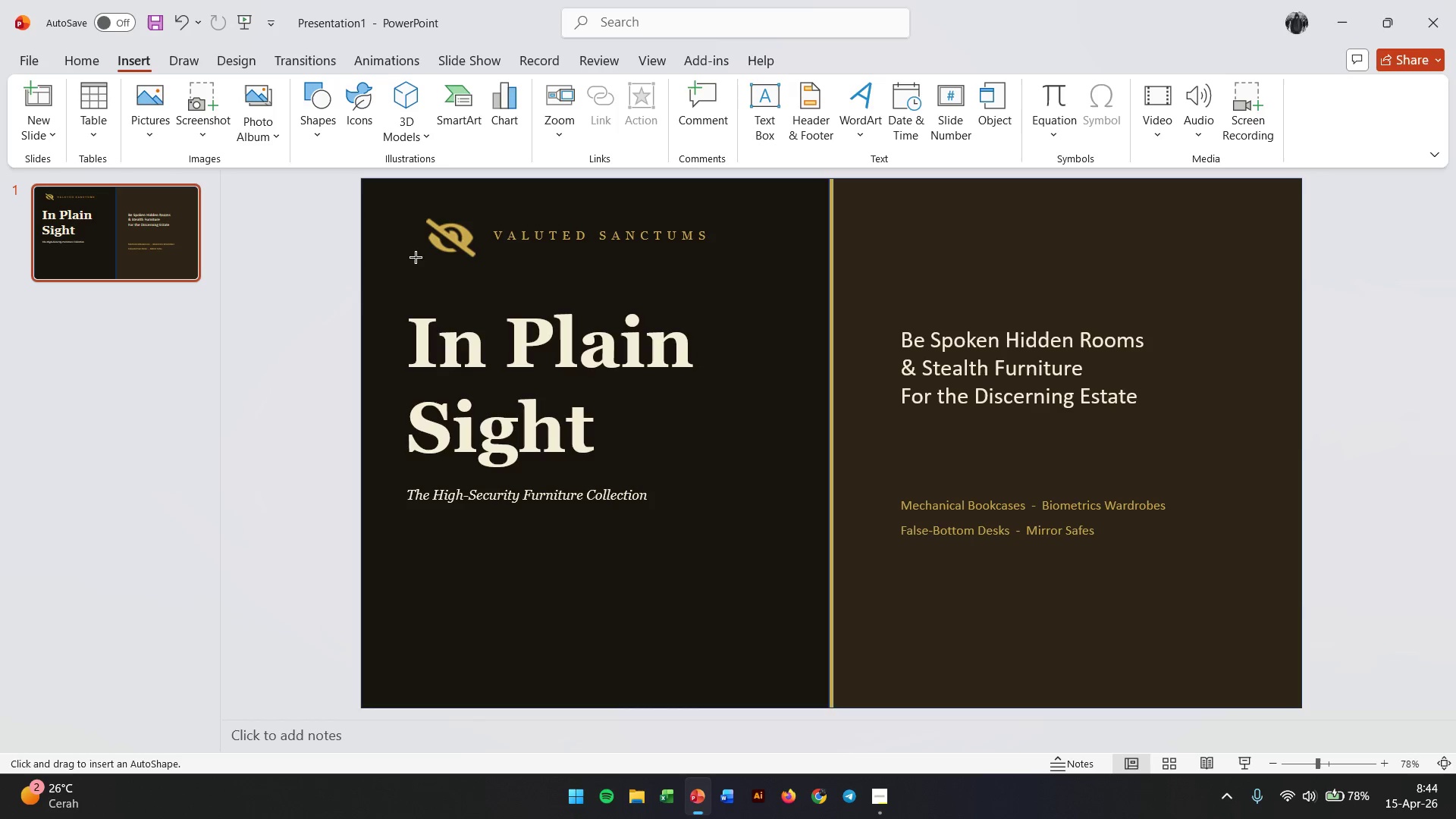 
left_click([312, 111])
 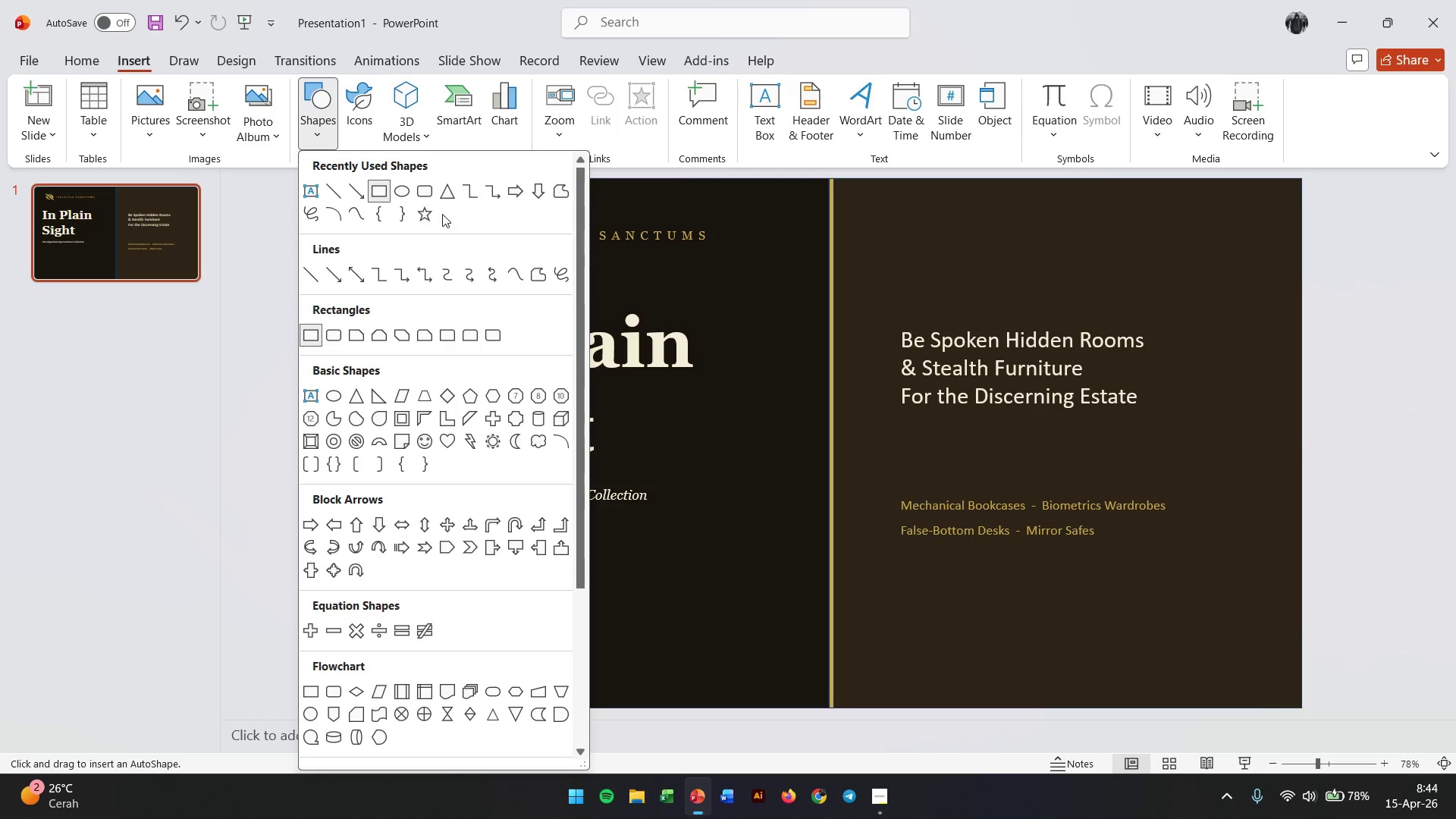 
left_click([427, 194])
 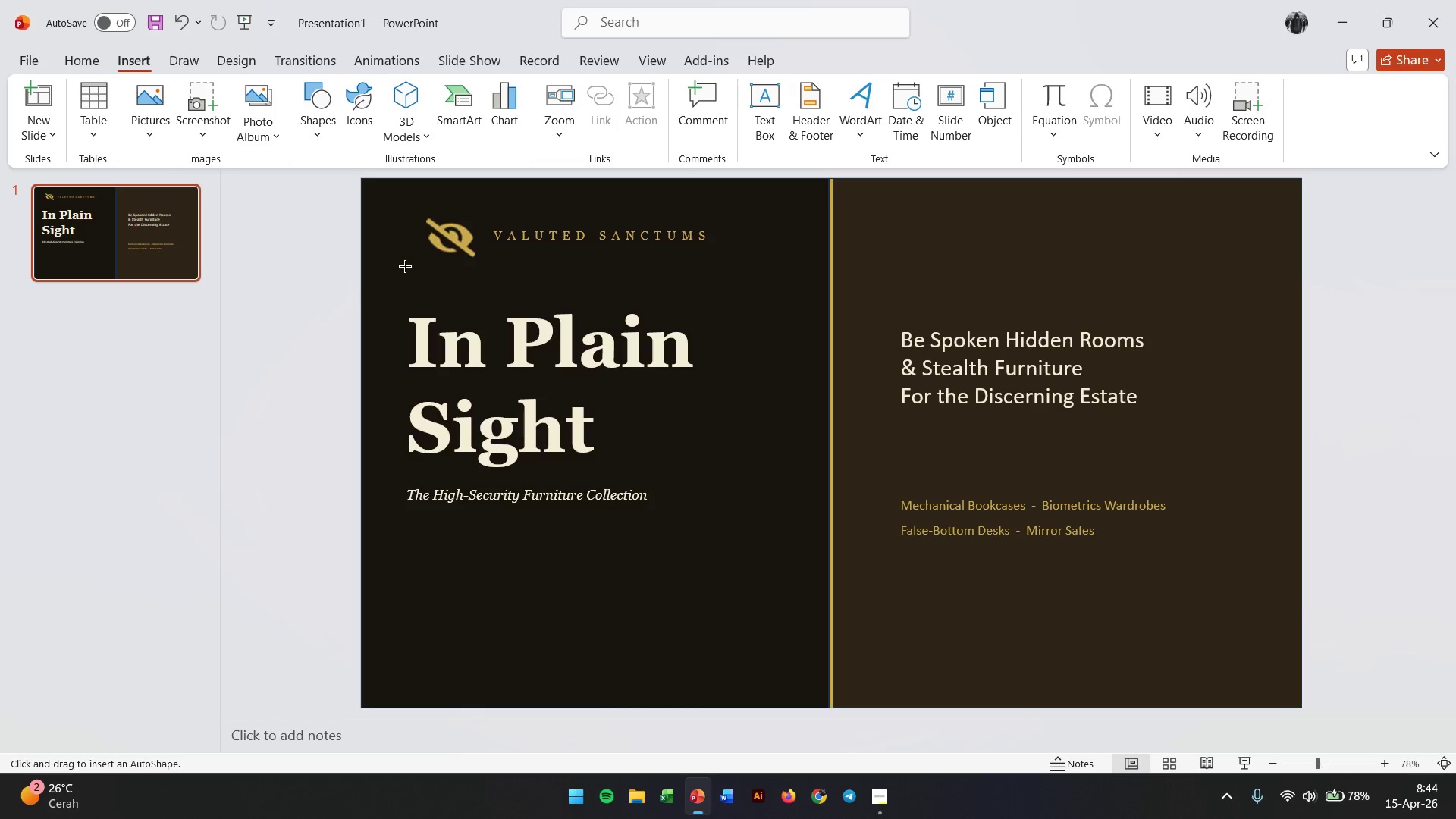 
left_click_drag(start_coordinate=[405, 266], to_coordinate=[773, 259])
 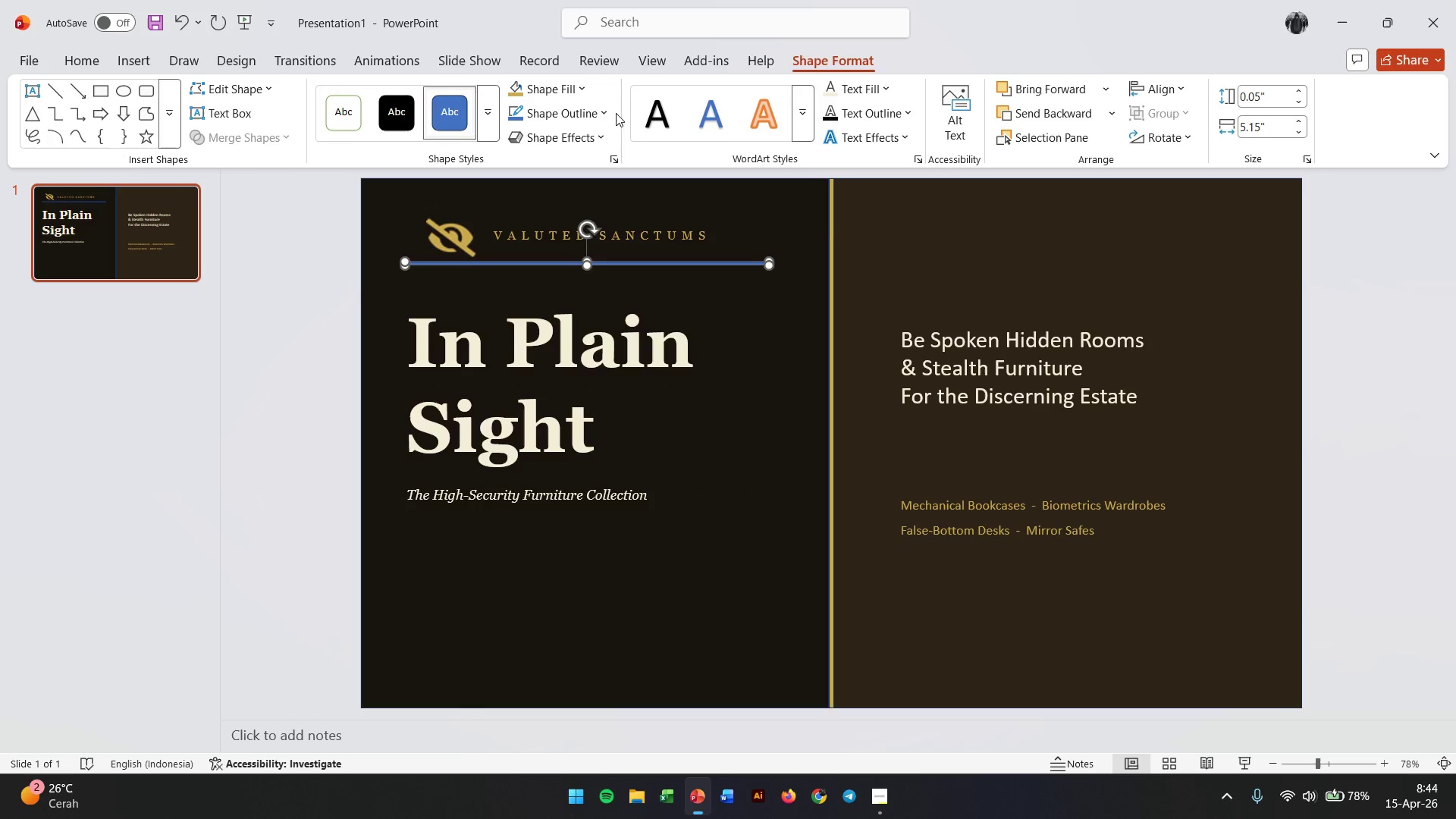 
left_click_drag(start_coordinate=[557, 92], to_coordinate=[526, 439])
 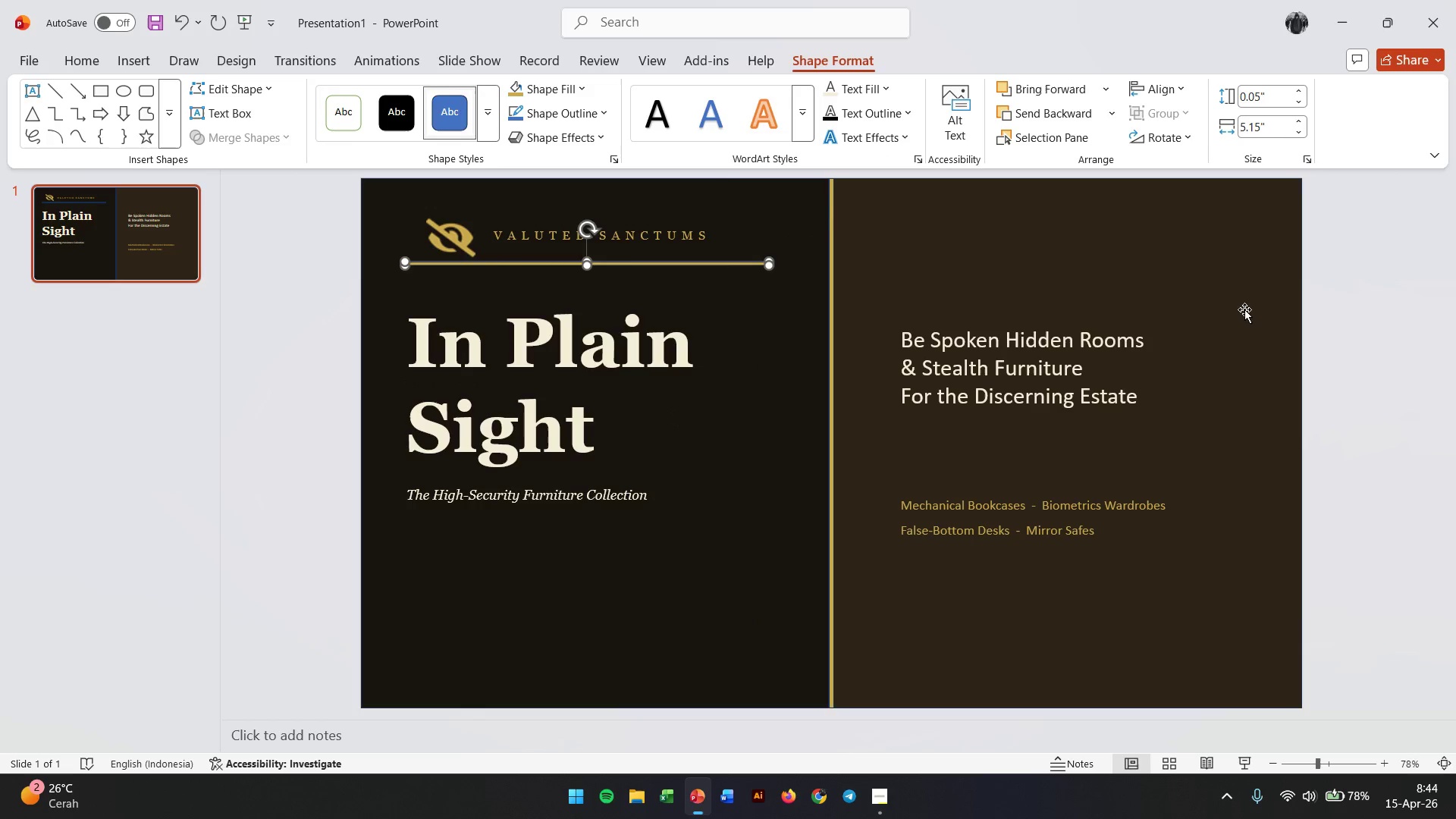 
left_click([526, 439])
 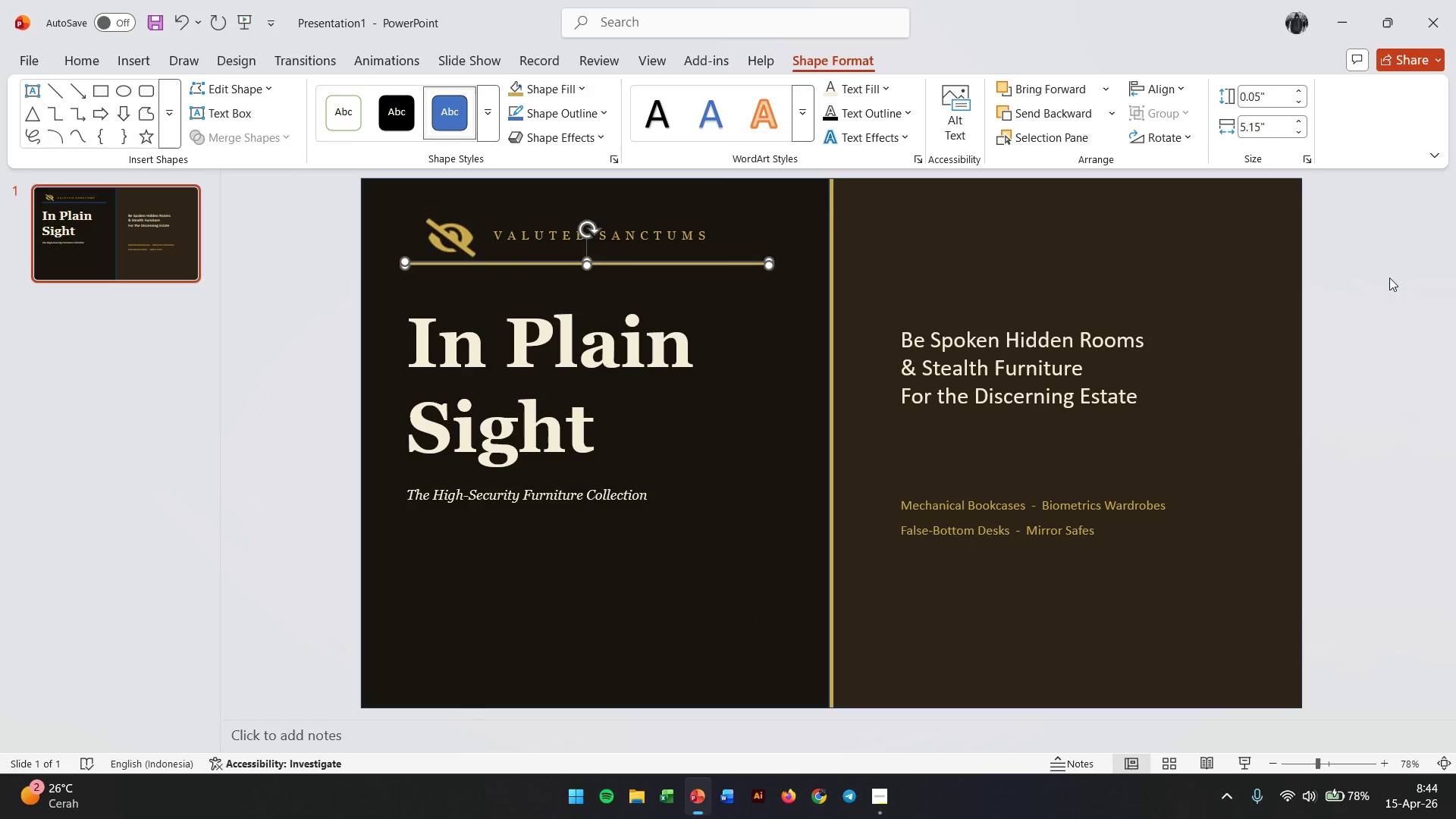 
left_click([1389, 278])
 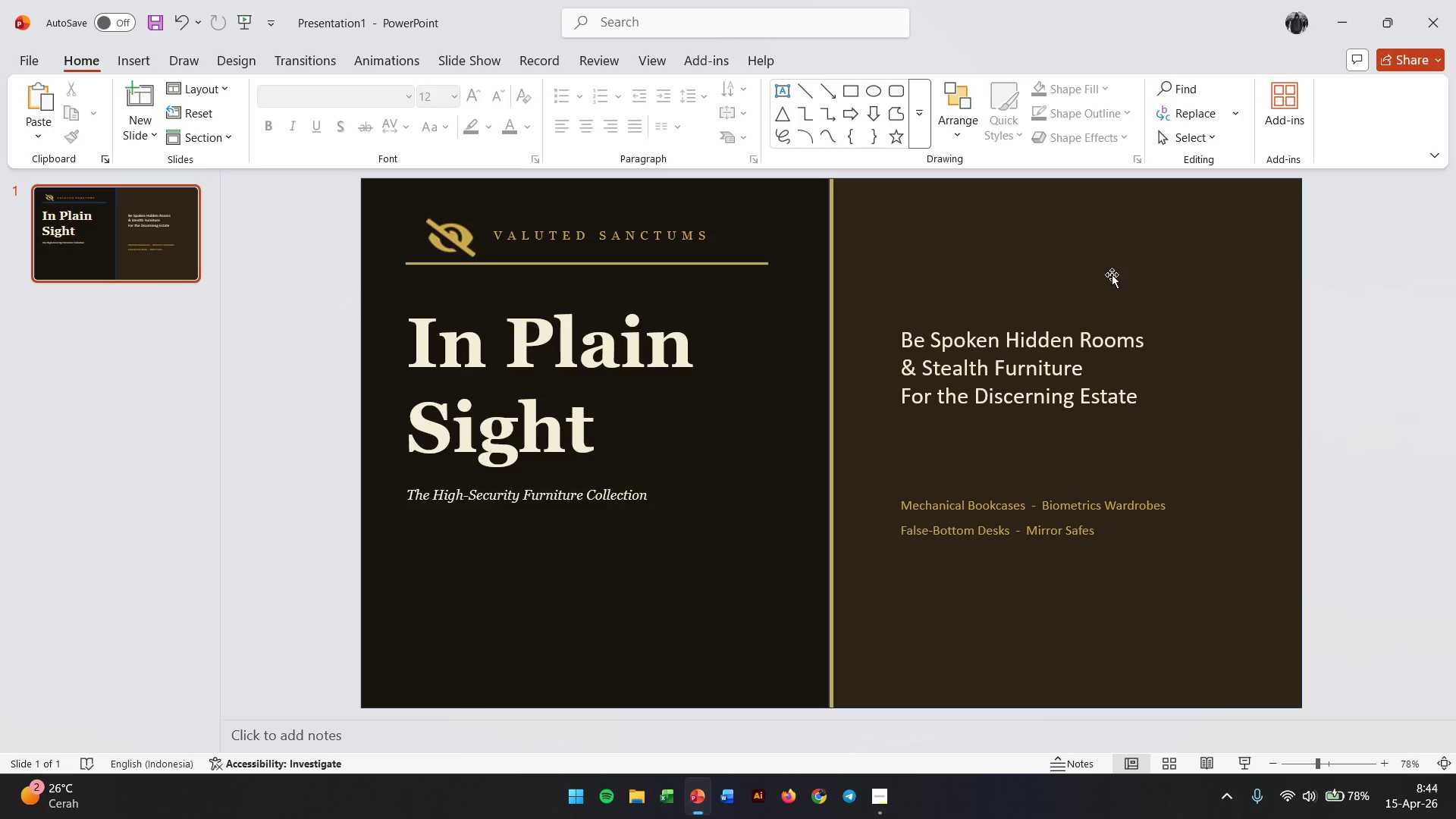 
left_click([704, 262])
 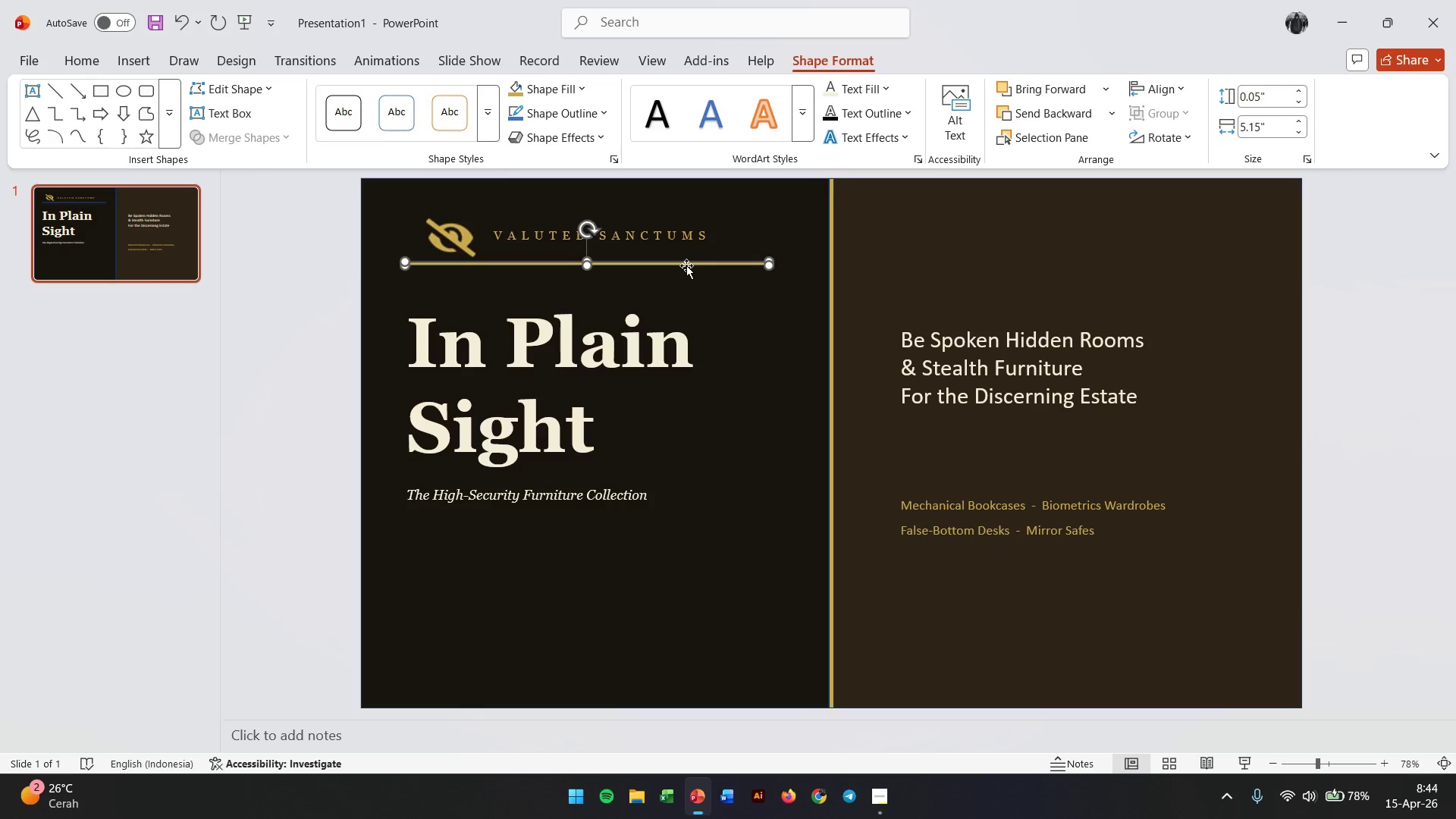 
left_click_drag(start_coordinate=[686, 265], to_coordinate=[684, 284])
 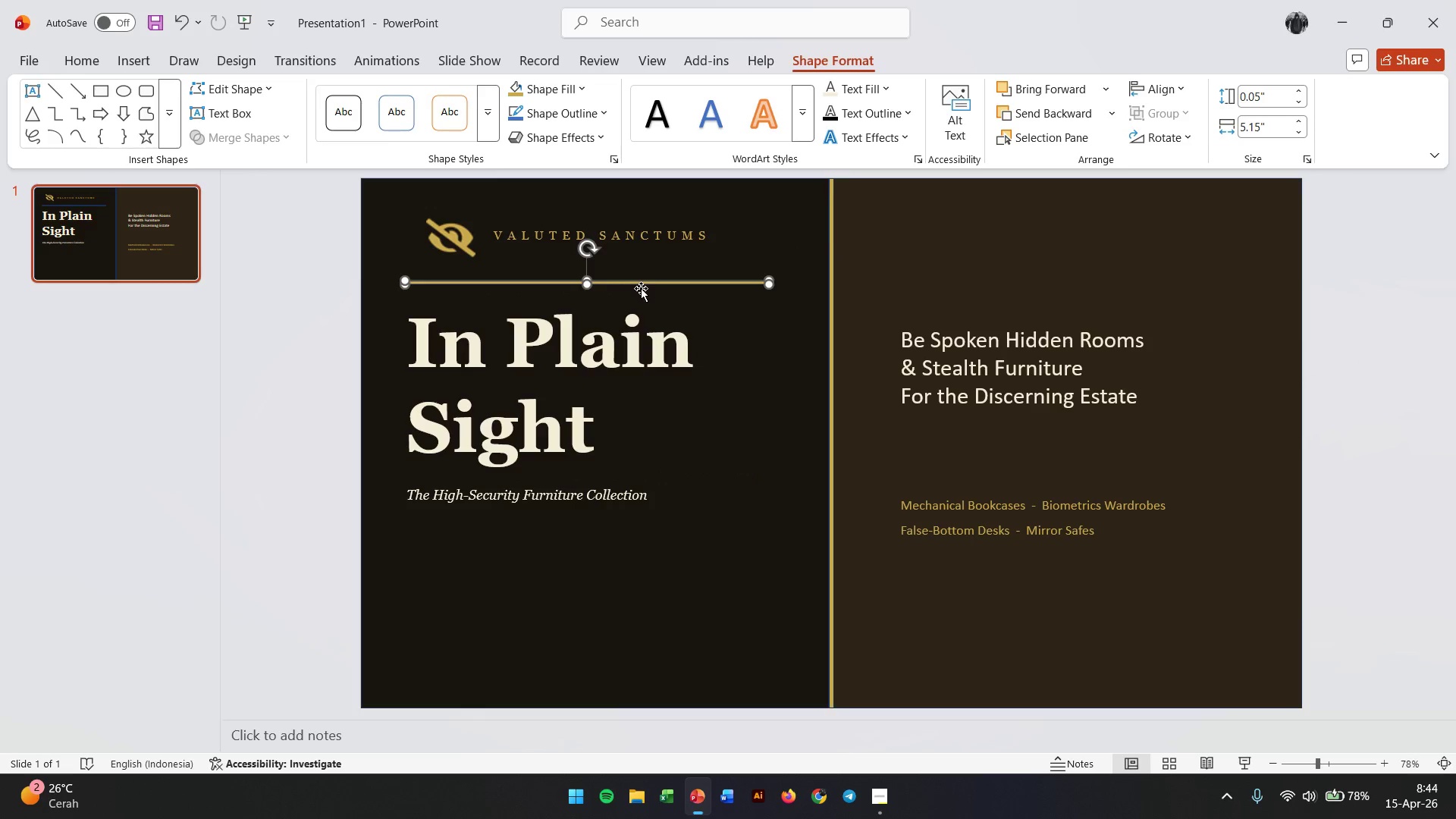 
key(Control+ControlLeft)
 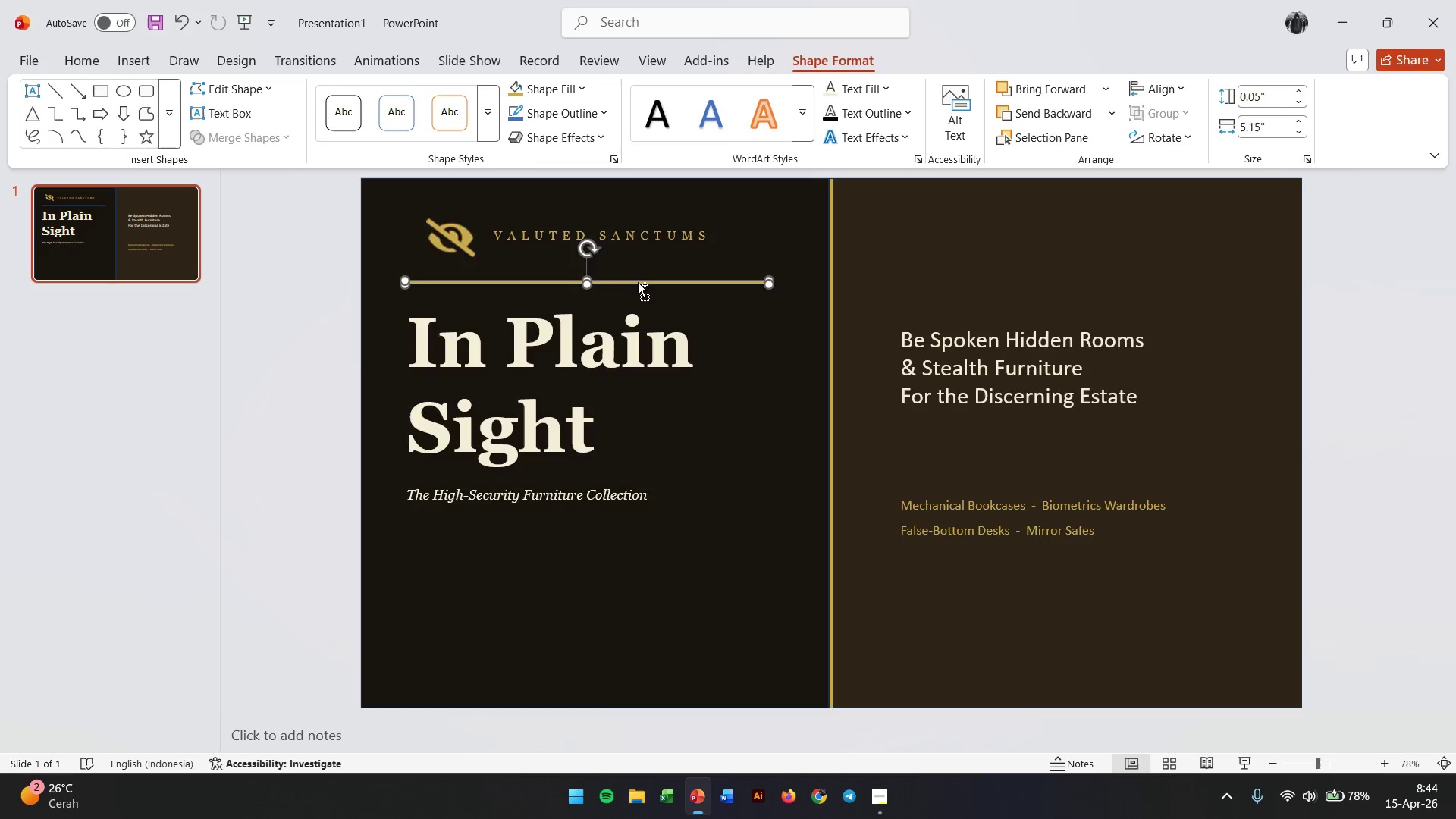 
hold_key(key=ControlLeft, duration=1.28)
scroll: coordinate [655, 330], scroll_direction: up, amount: 6.0
 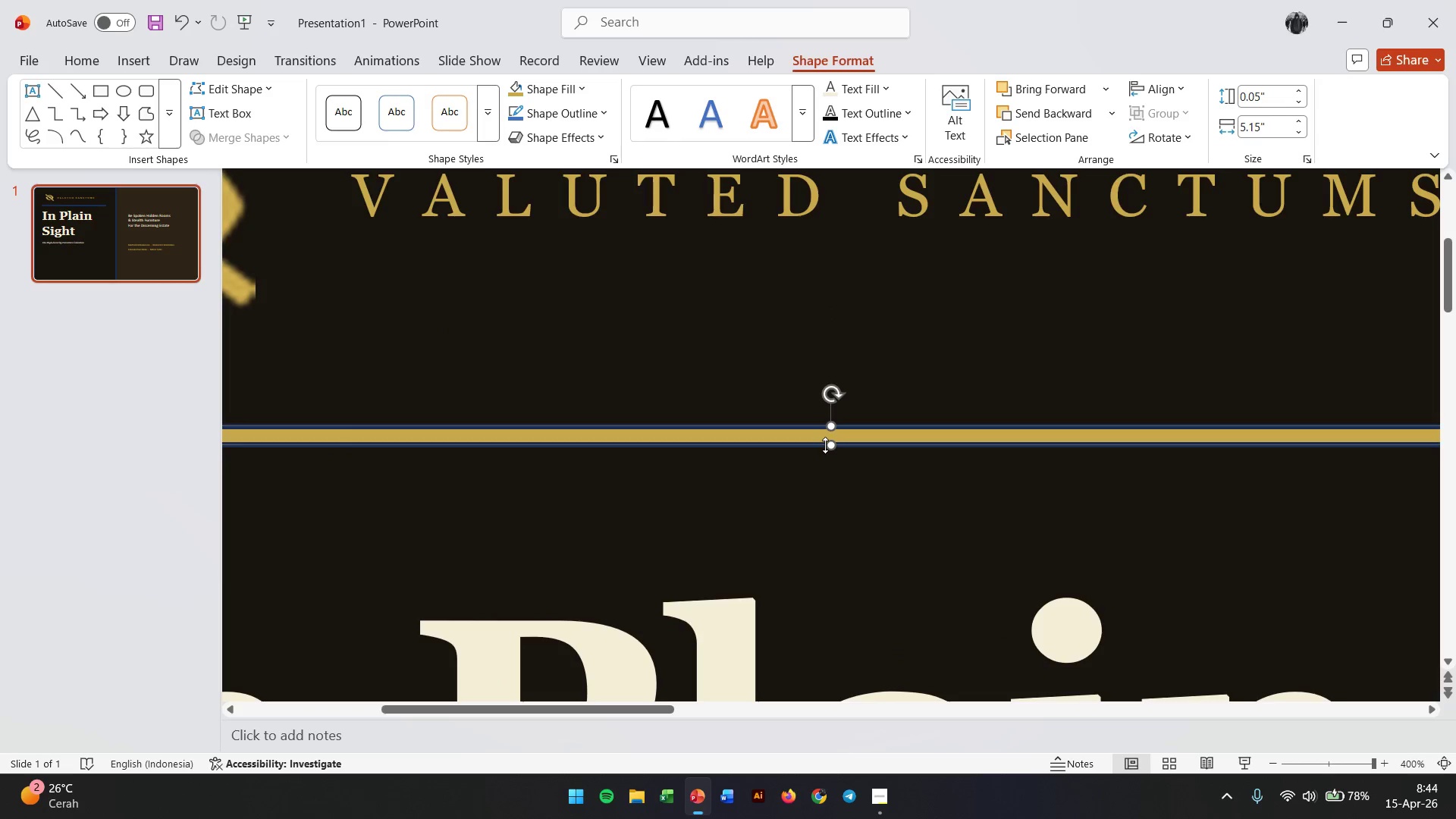 
left_click_drag(start_coordinate=[827, 445], to_coordinate=[830, 431])
 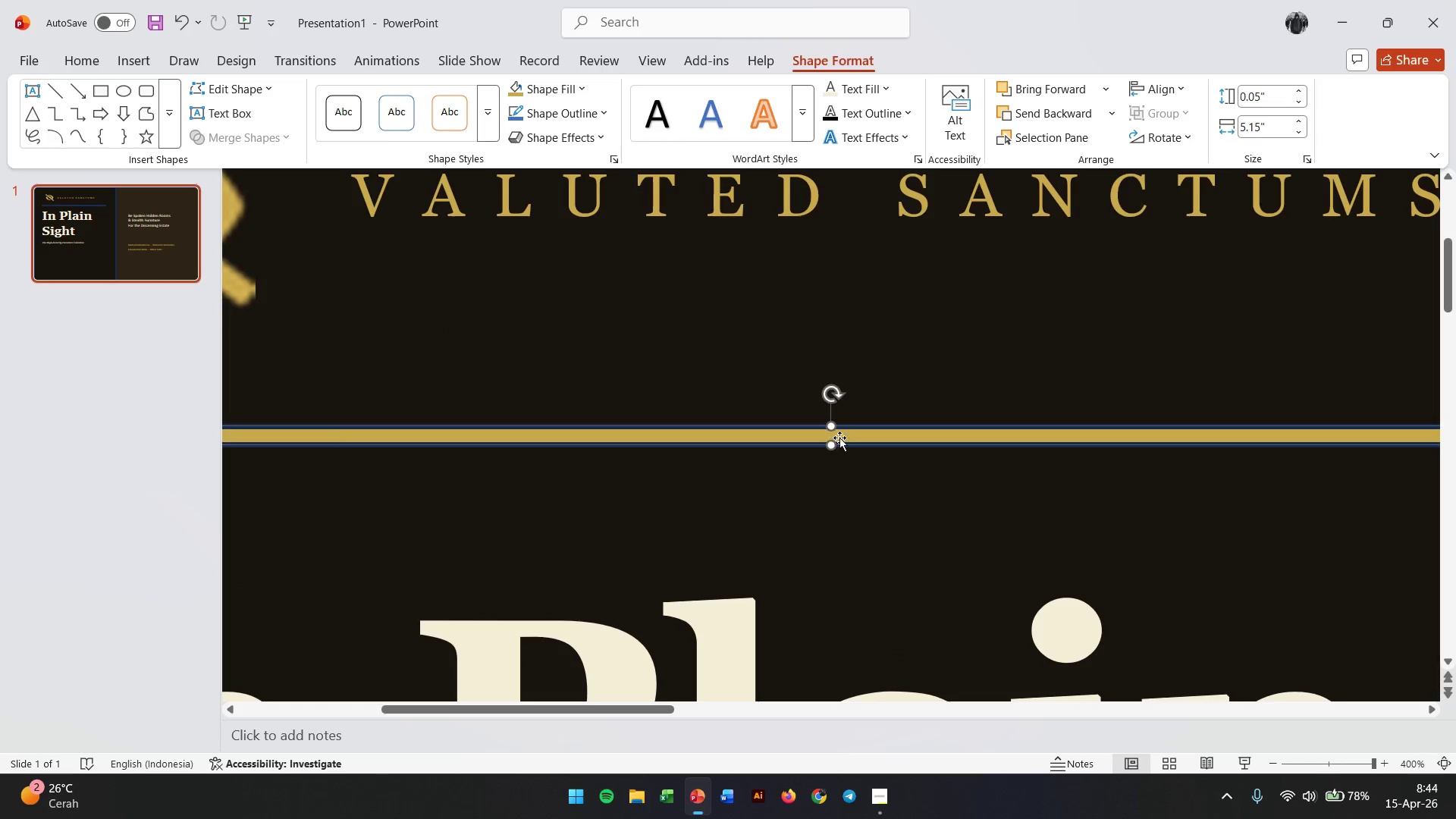 
hold_key(key=ControlLeft, duration=0.53)
scroll: coordinate [844, 439], scroll_direction: up, amount: 3.0
 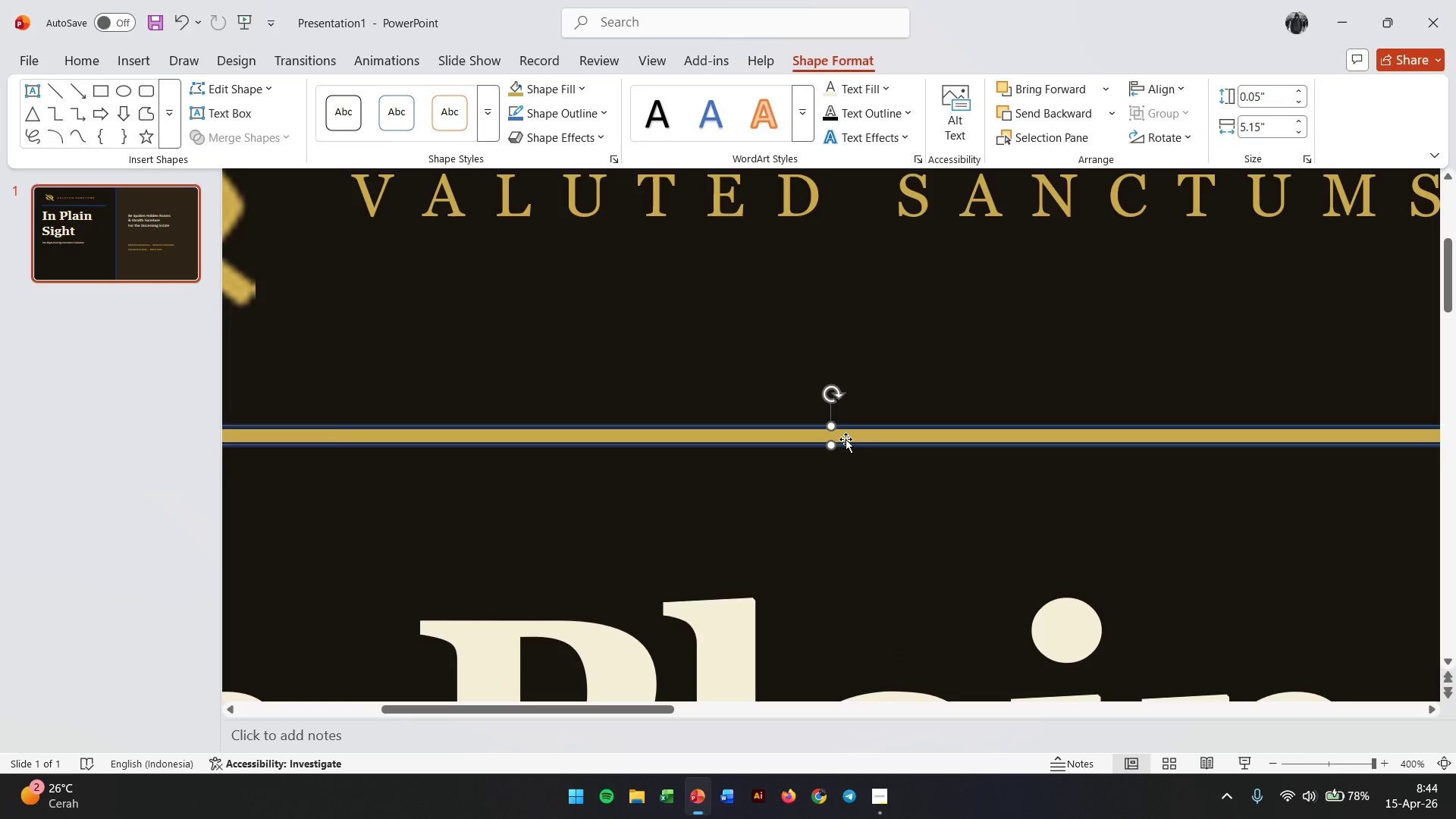 
key(Control+ControlLeft)
 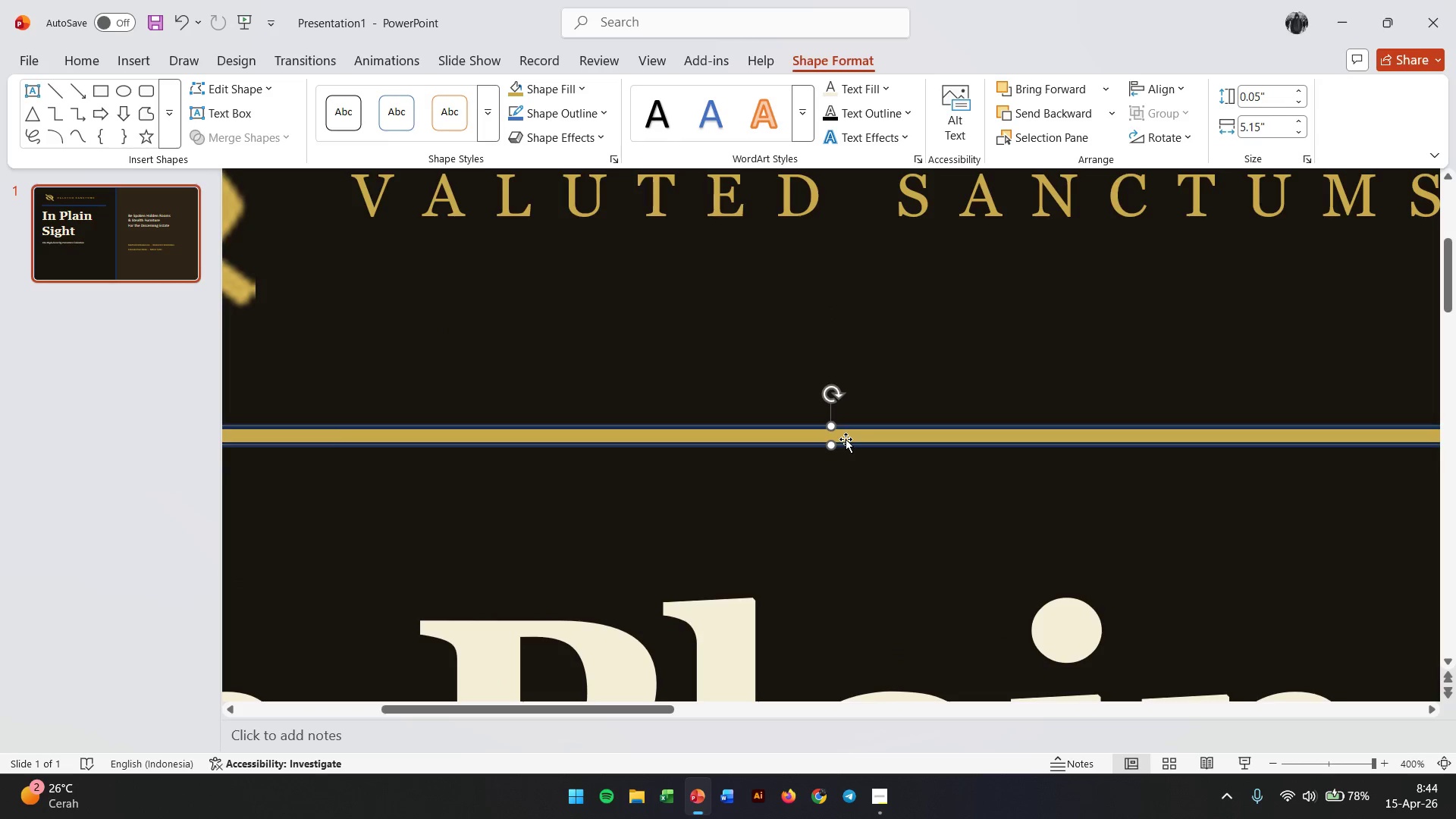 
scroll: coordinate [846, 439], scroll_direction: up, amount: 3.0
 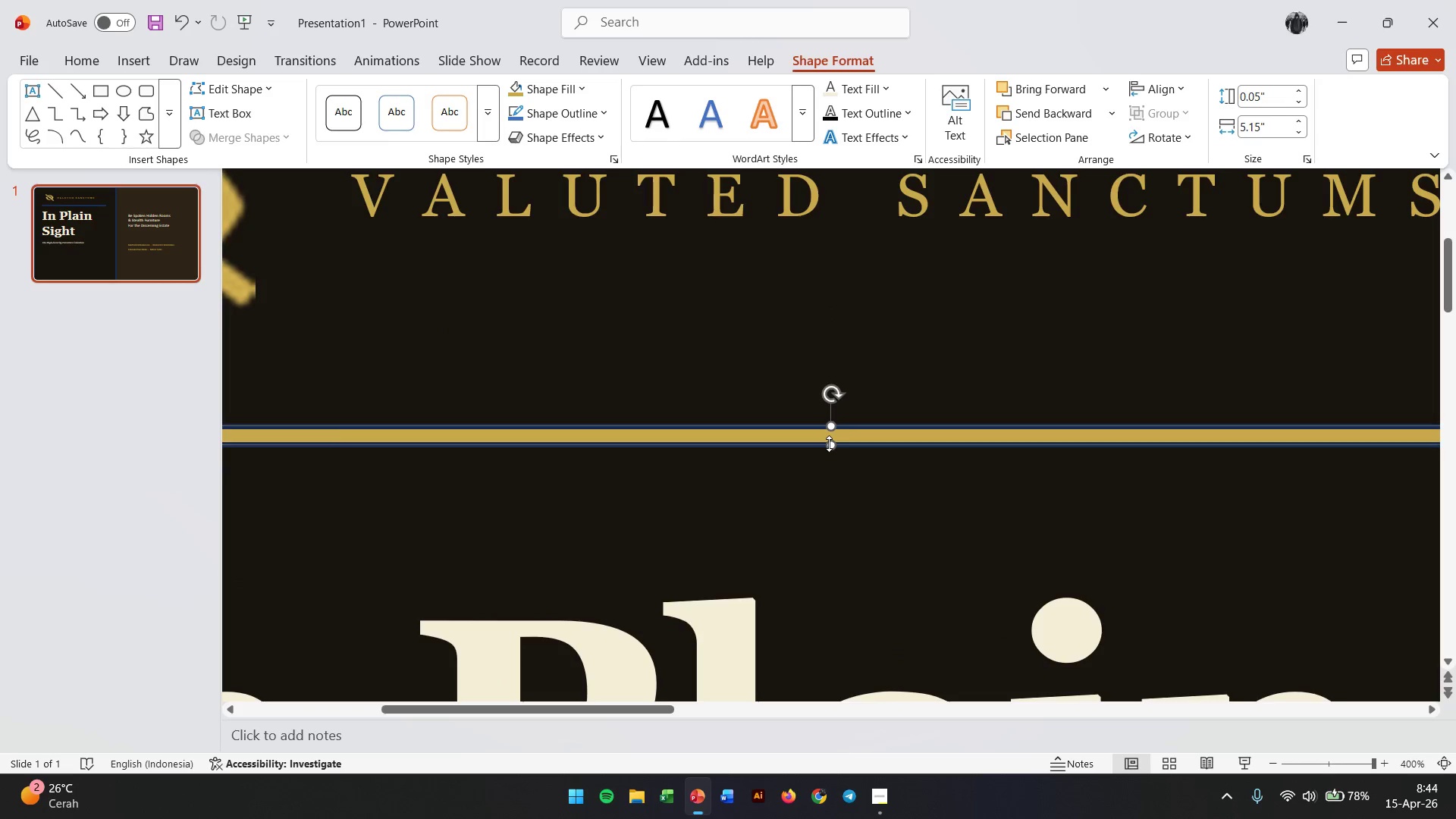 
left_click_drag(start_coordinate=[829, 444], to_coordinate=[829, 431])
 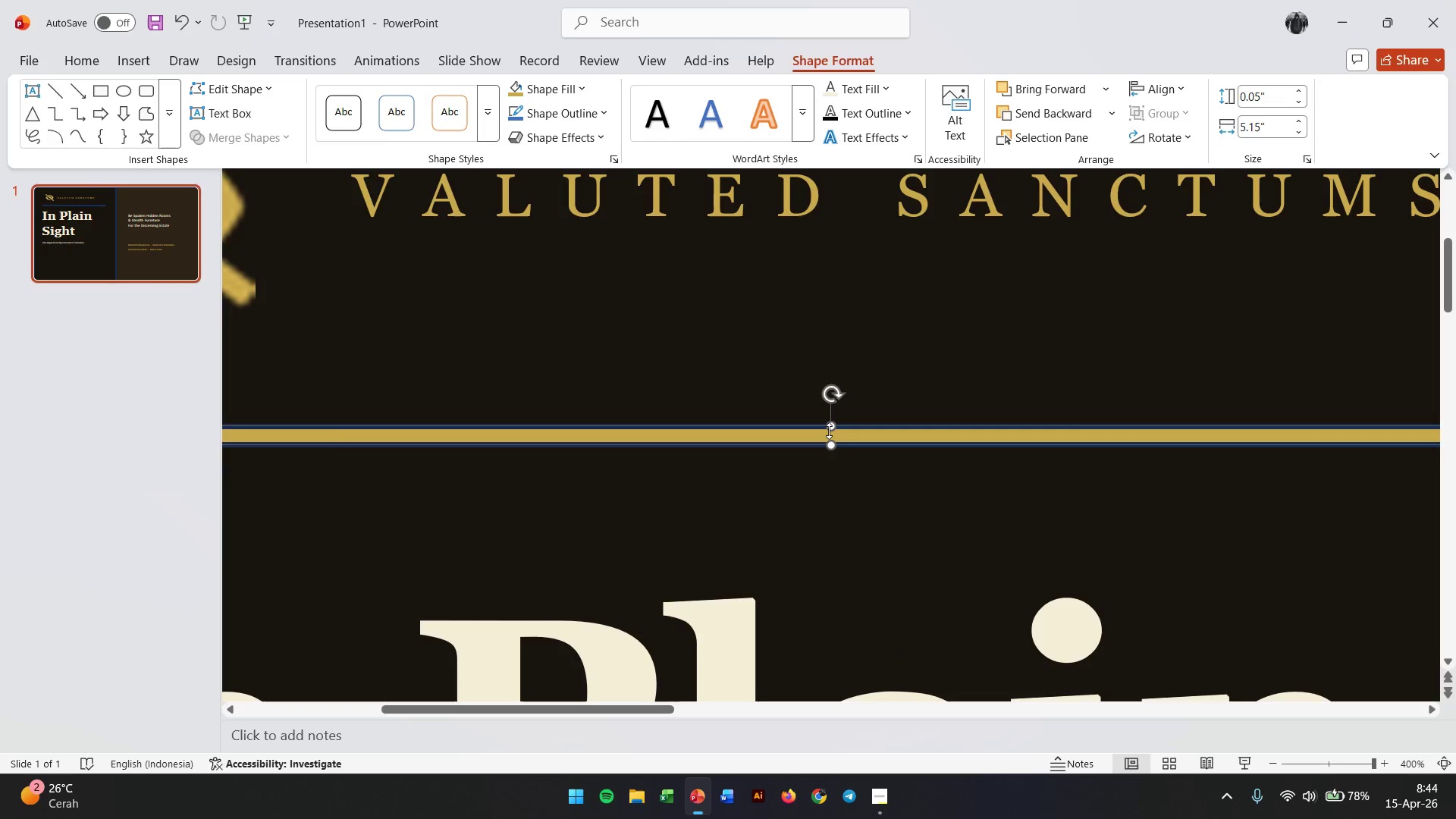 
hold_key(key=AltLeft, duration=0.36)
hold_key(key=ControlLeft, duration=0.86)
scroll: coordinate [829, 431], scroll_direction: down, amount: 5.0
 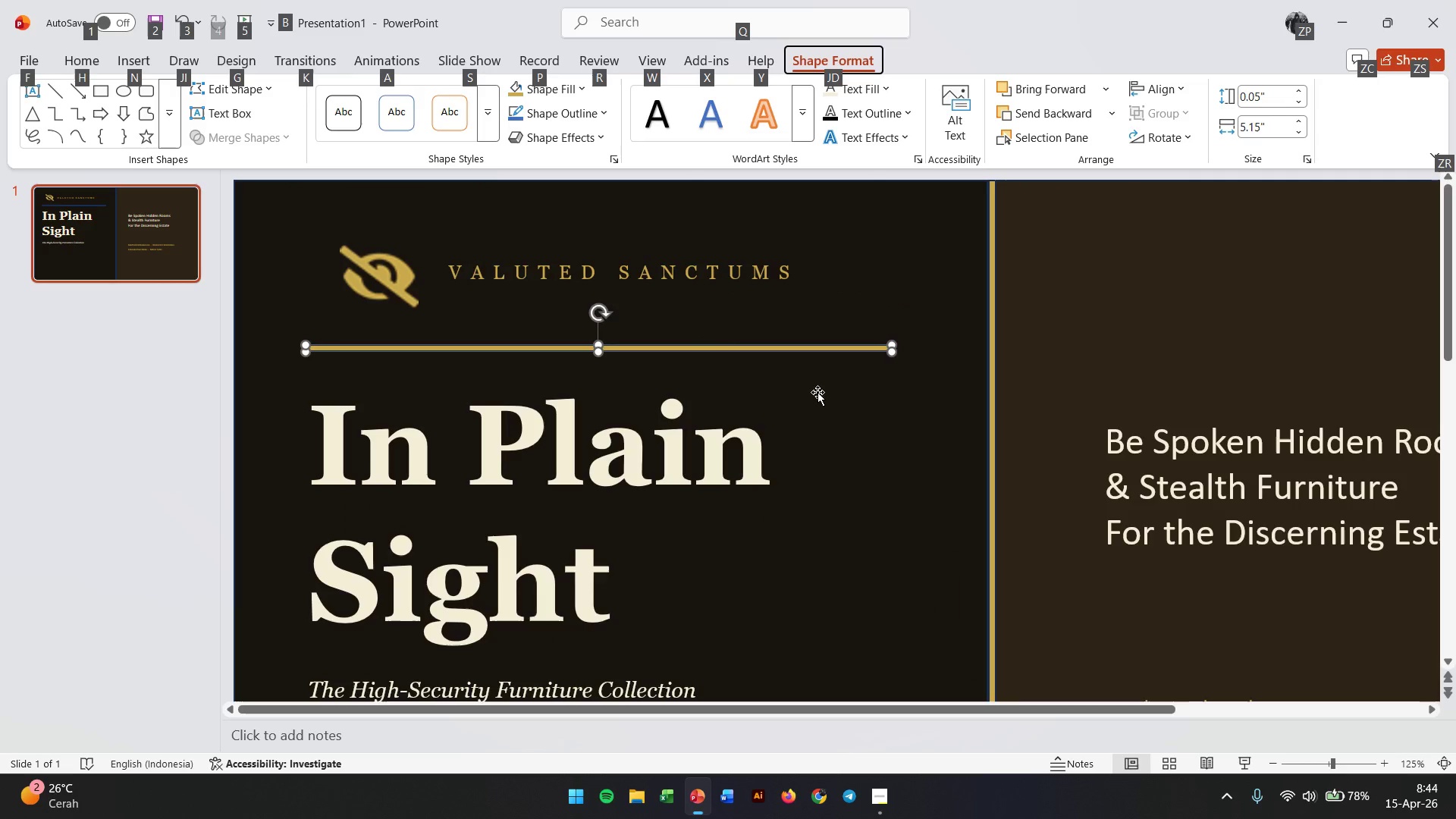 
key(Alt+AltLeft)
 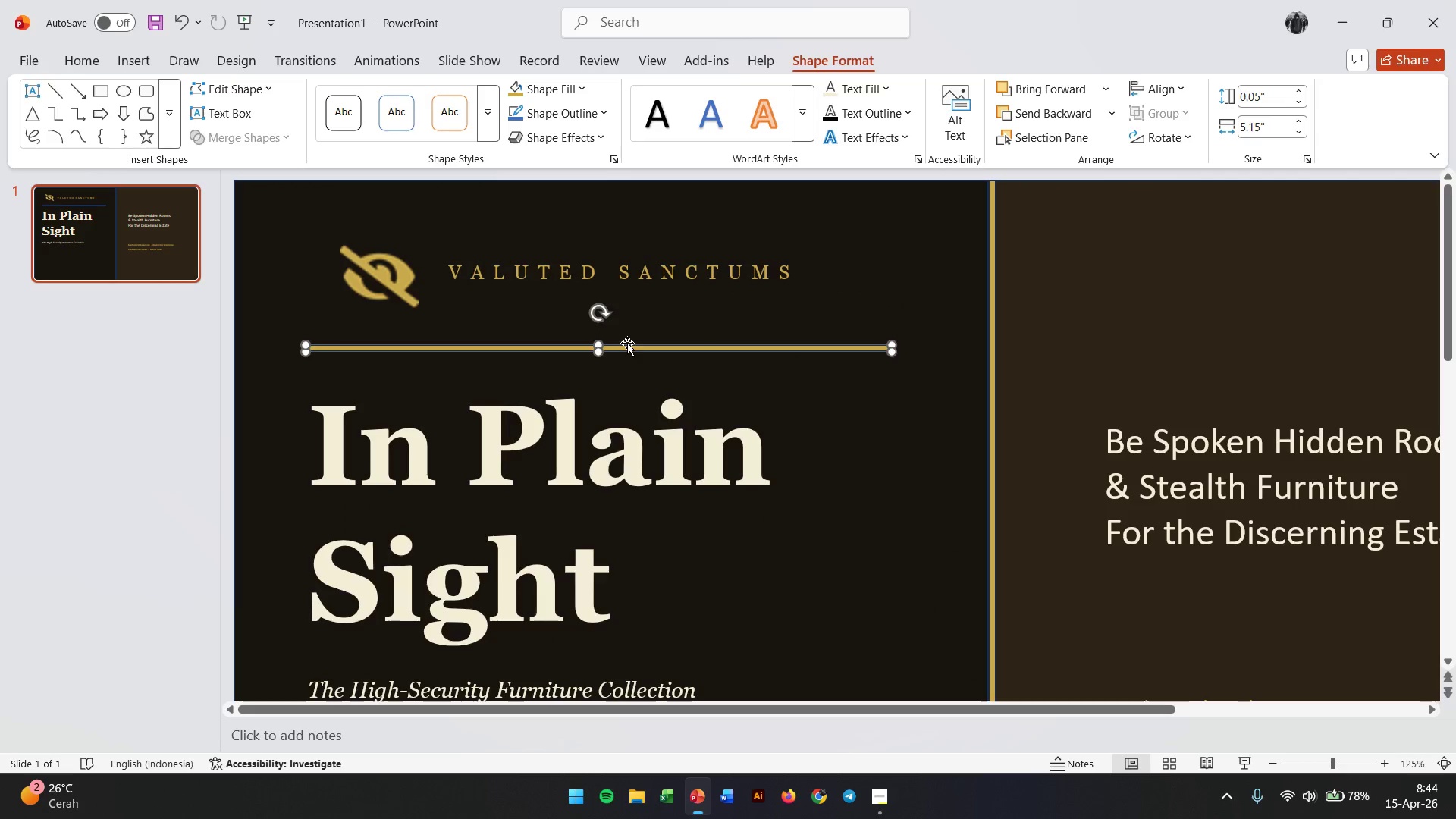 
scroll: coordinate [635, 344], scroll_direction: down, amount: 1.0
 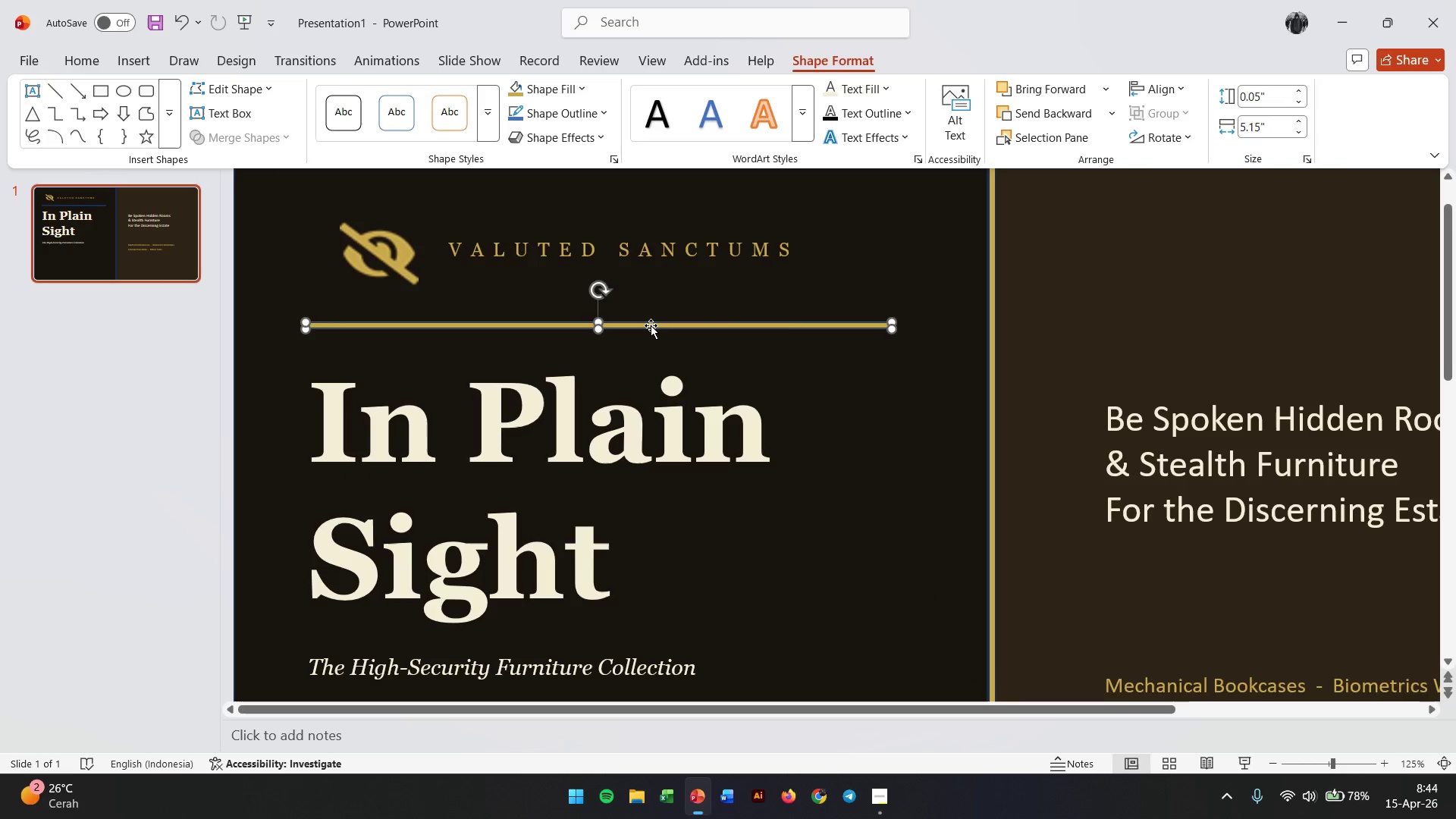 
hold_key(key=ControlLeft, duration=1.19)
left_click_drag(start_coordinate=[651, 325], to_coordinate=[1268, 583])
 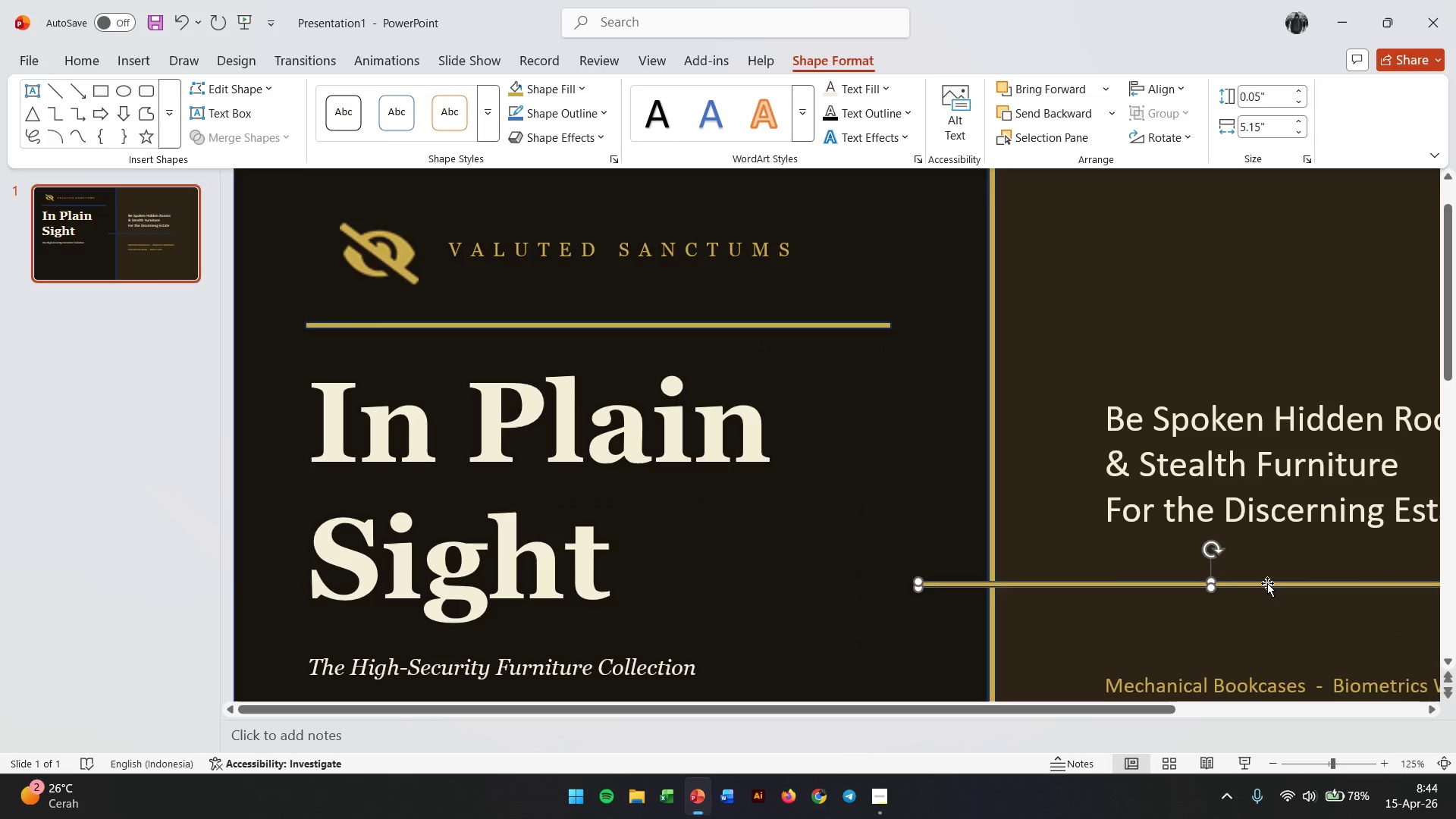 
hold_key(key=Space, duration=0.56)
 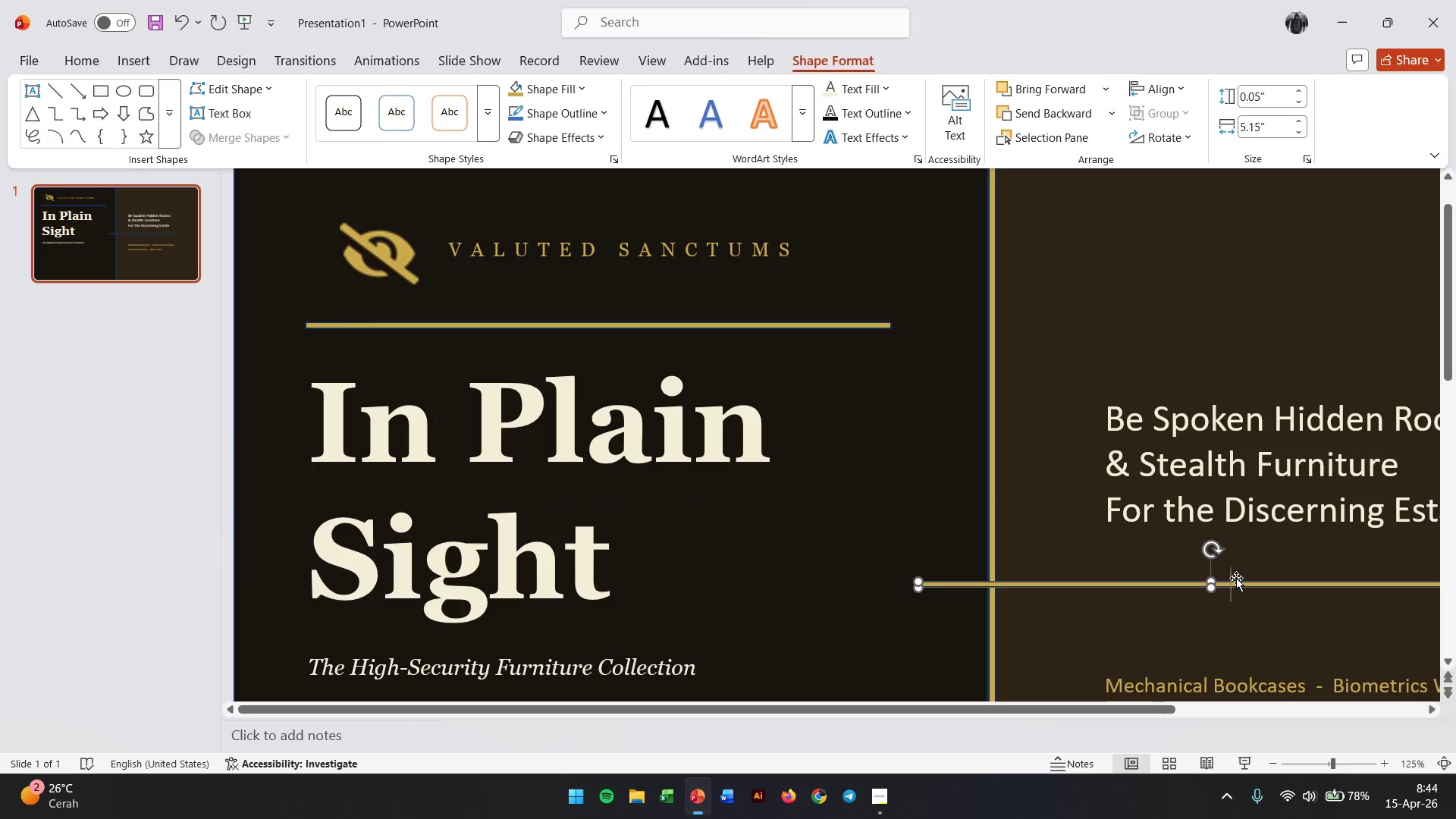 
key(Escape)
 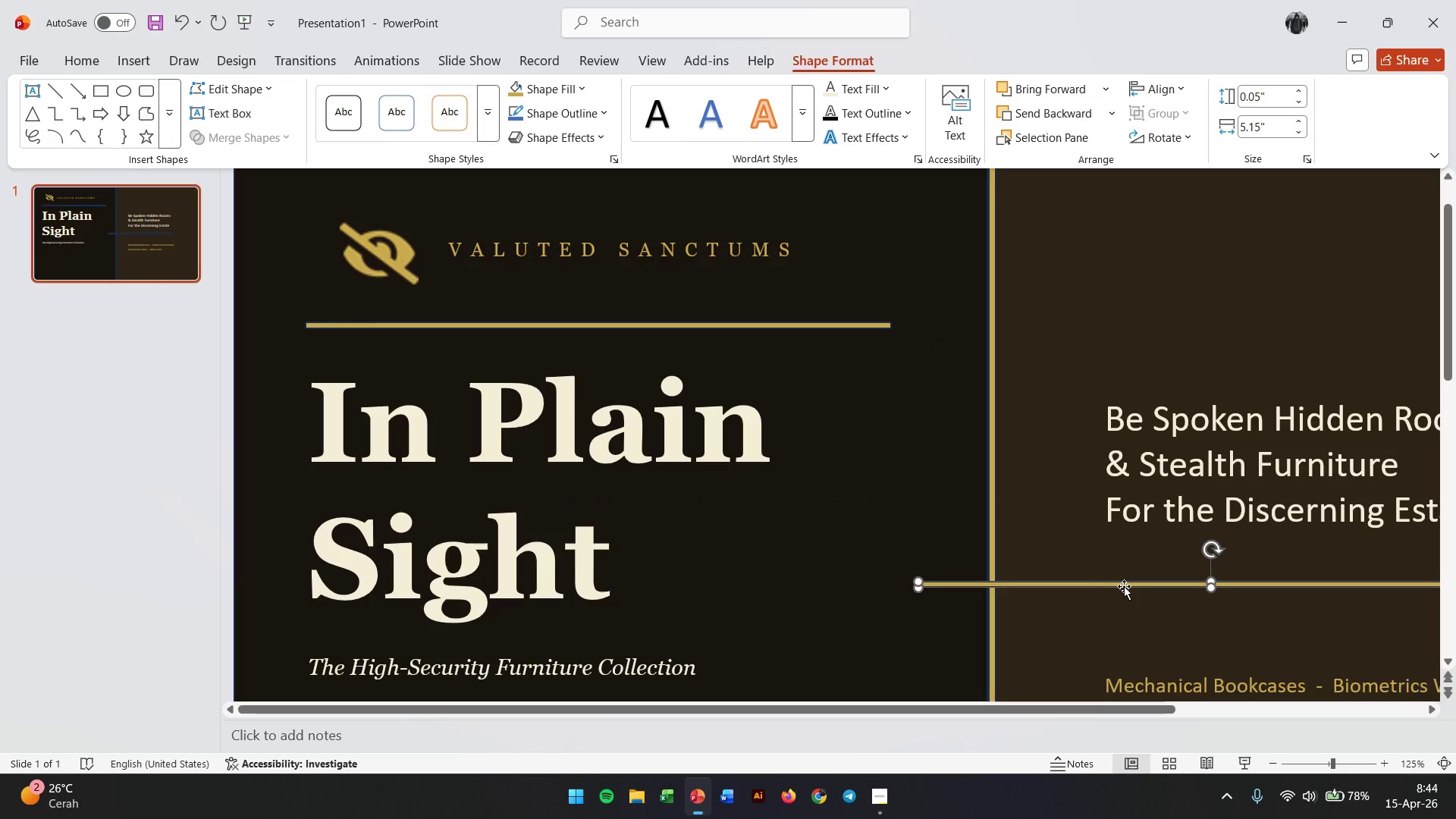 
left_click_drag(start_coordinate=[1122, 586], to_coordinate=[1307, 607])
 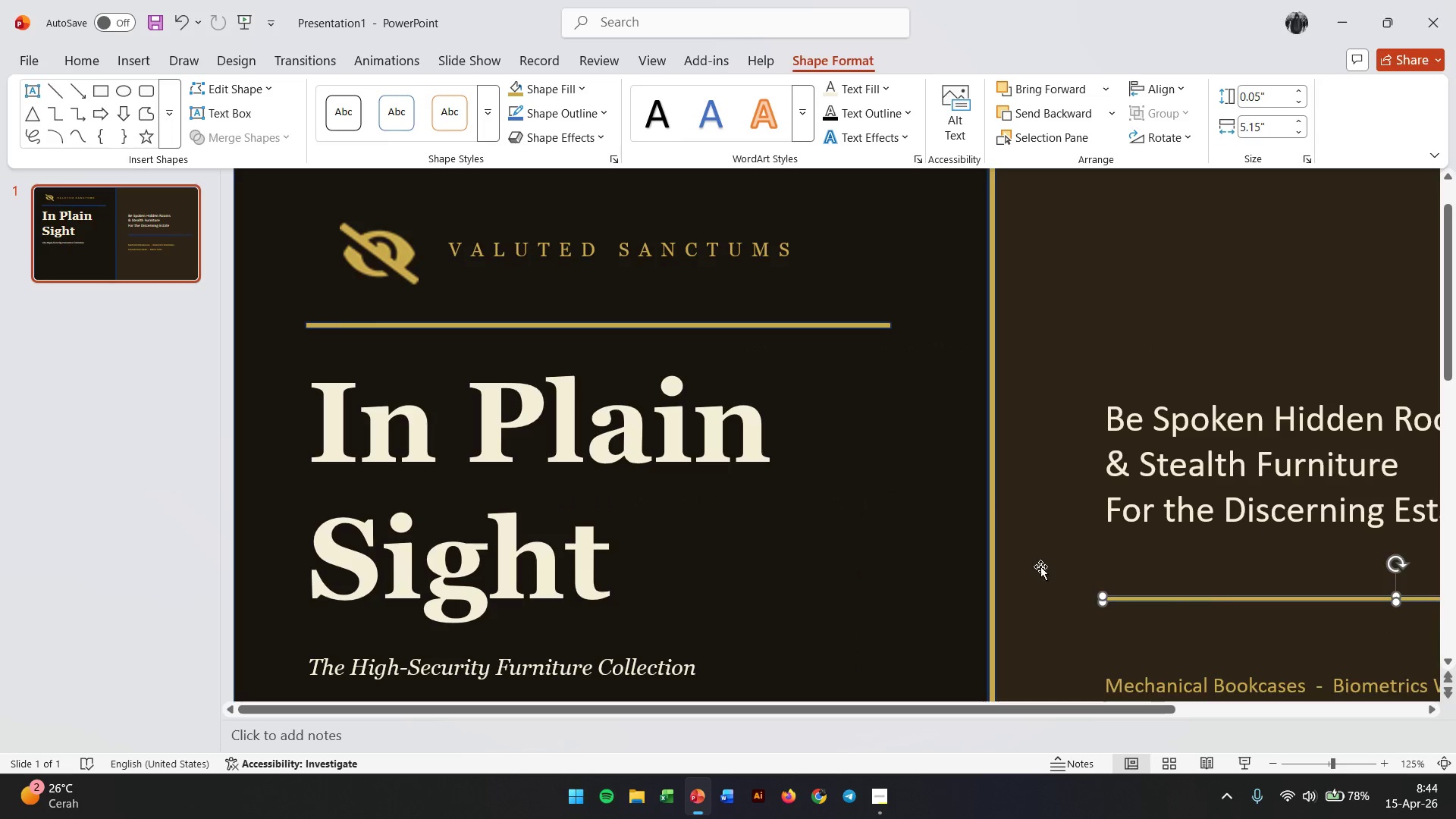 
hold_key(key=ControlLeft, duration=0.45)
 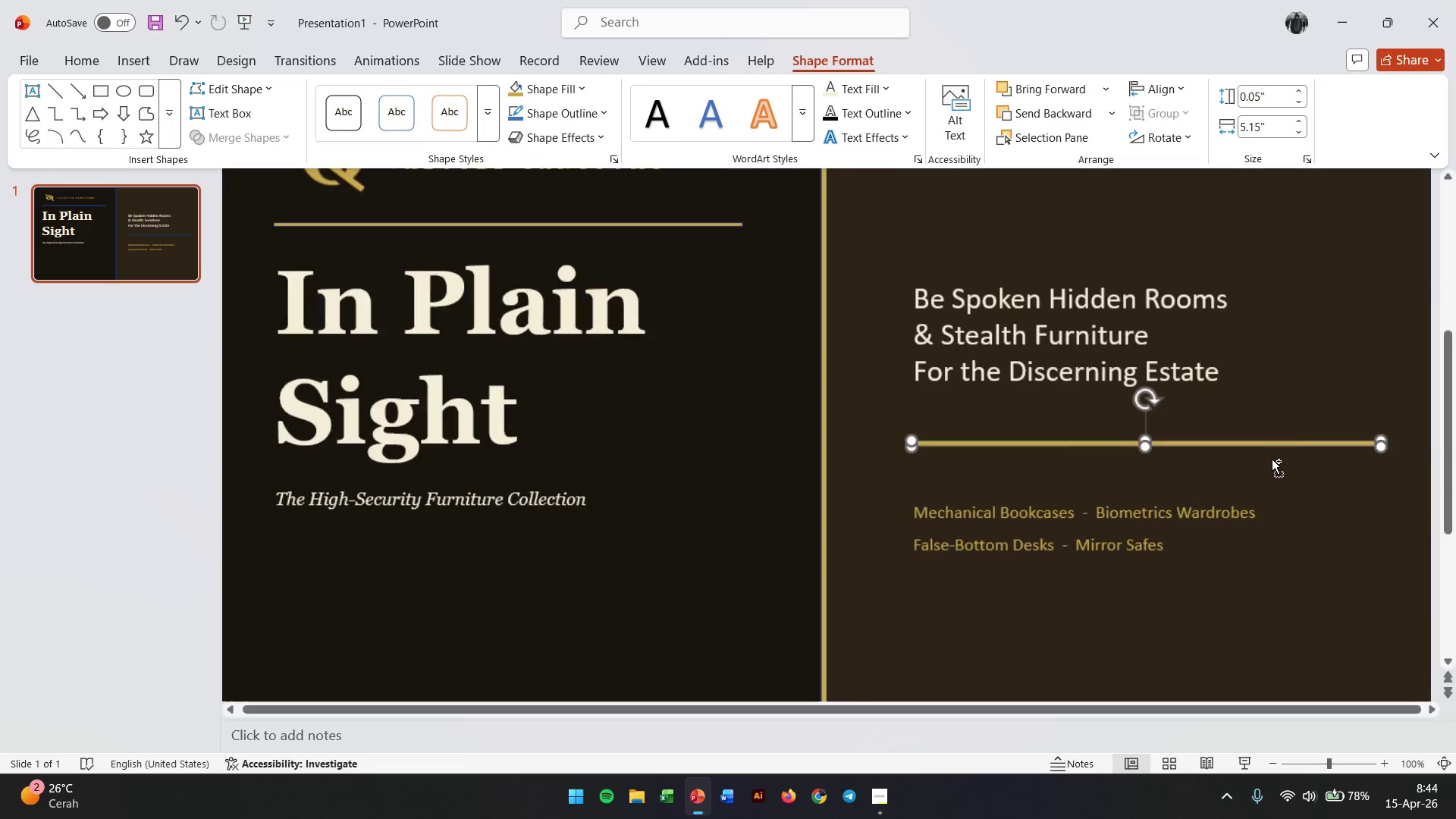 
hold_key(key=ControlLeft, duration=1.03)
 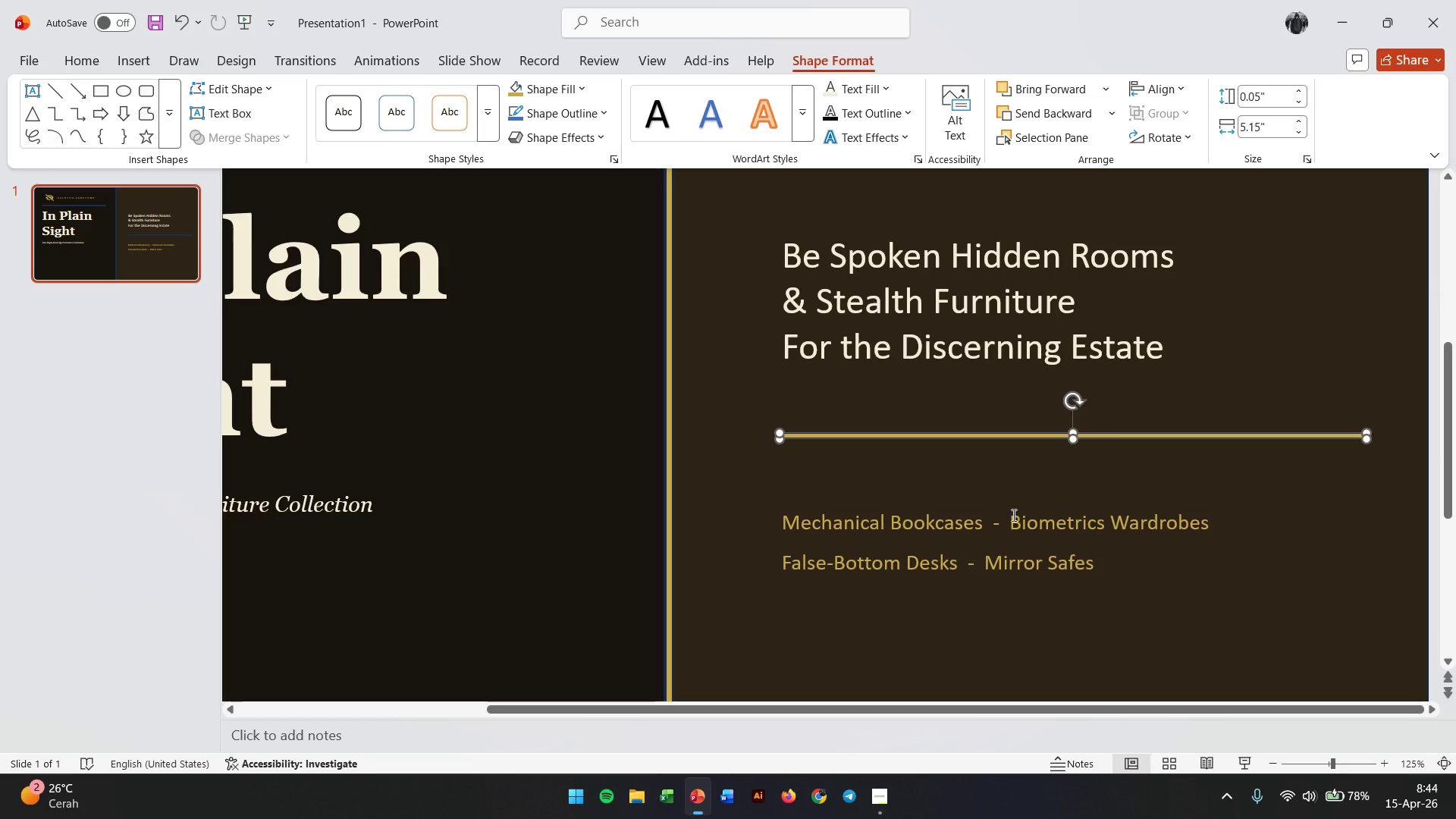 
scroll: coordinate [1022, 542], scroll_direction: down, amount: 2.0
 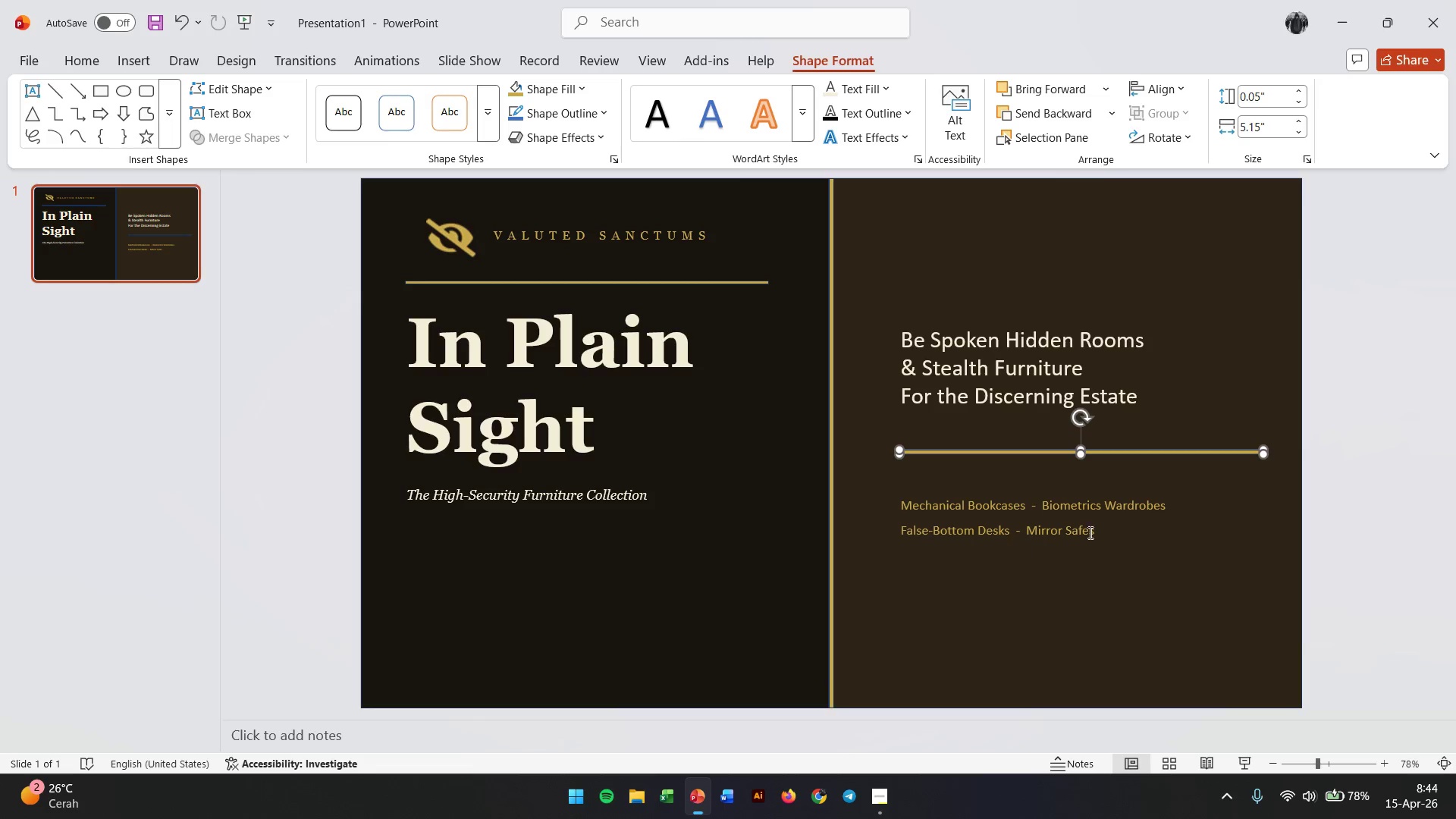 
scroll: coordinate [1272, 459], scroll_direction: up, amount: 2.0
 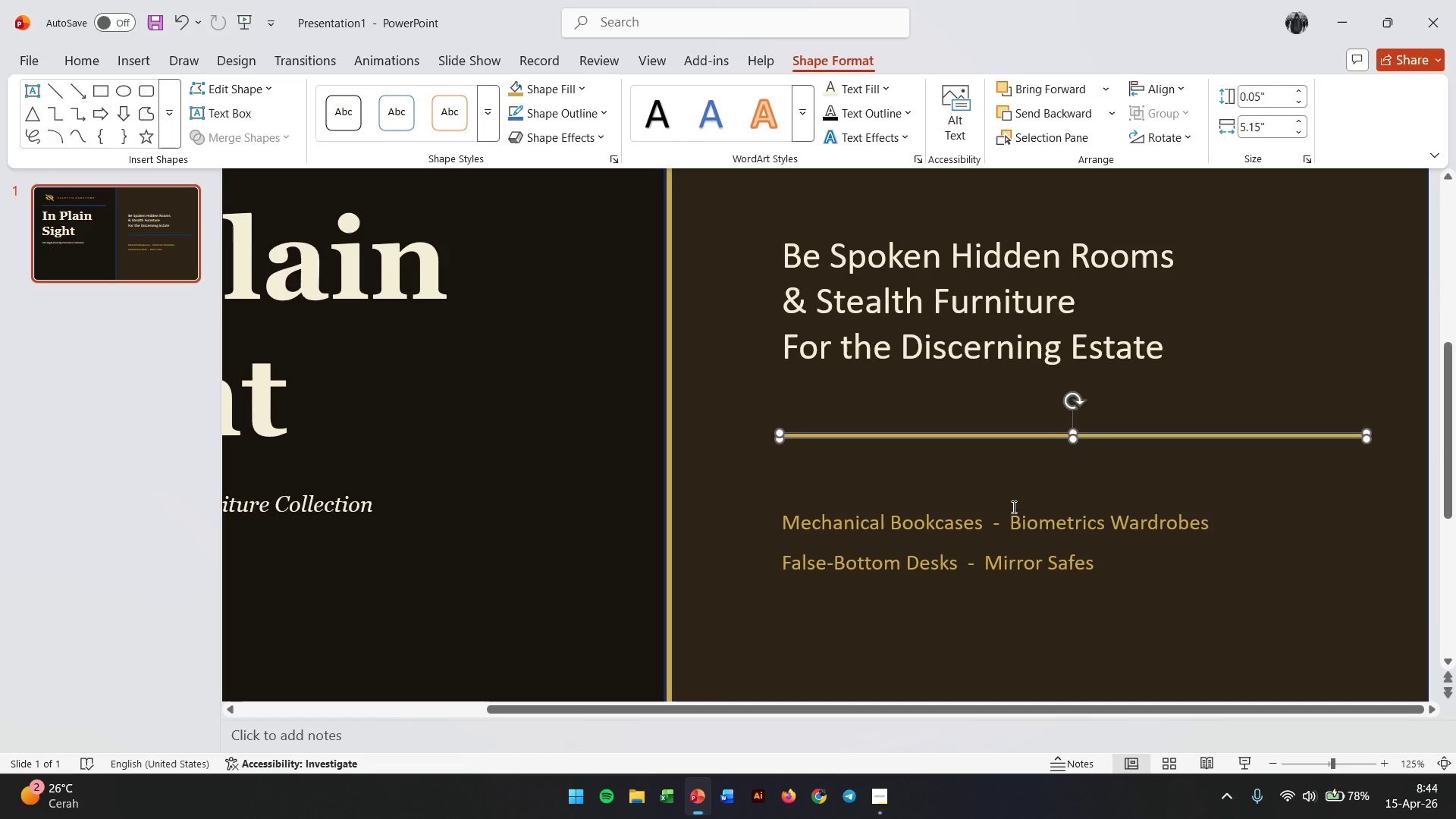 
left_click([1010, 518])
 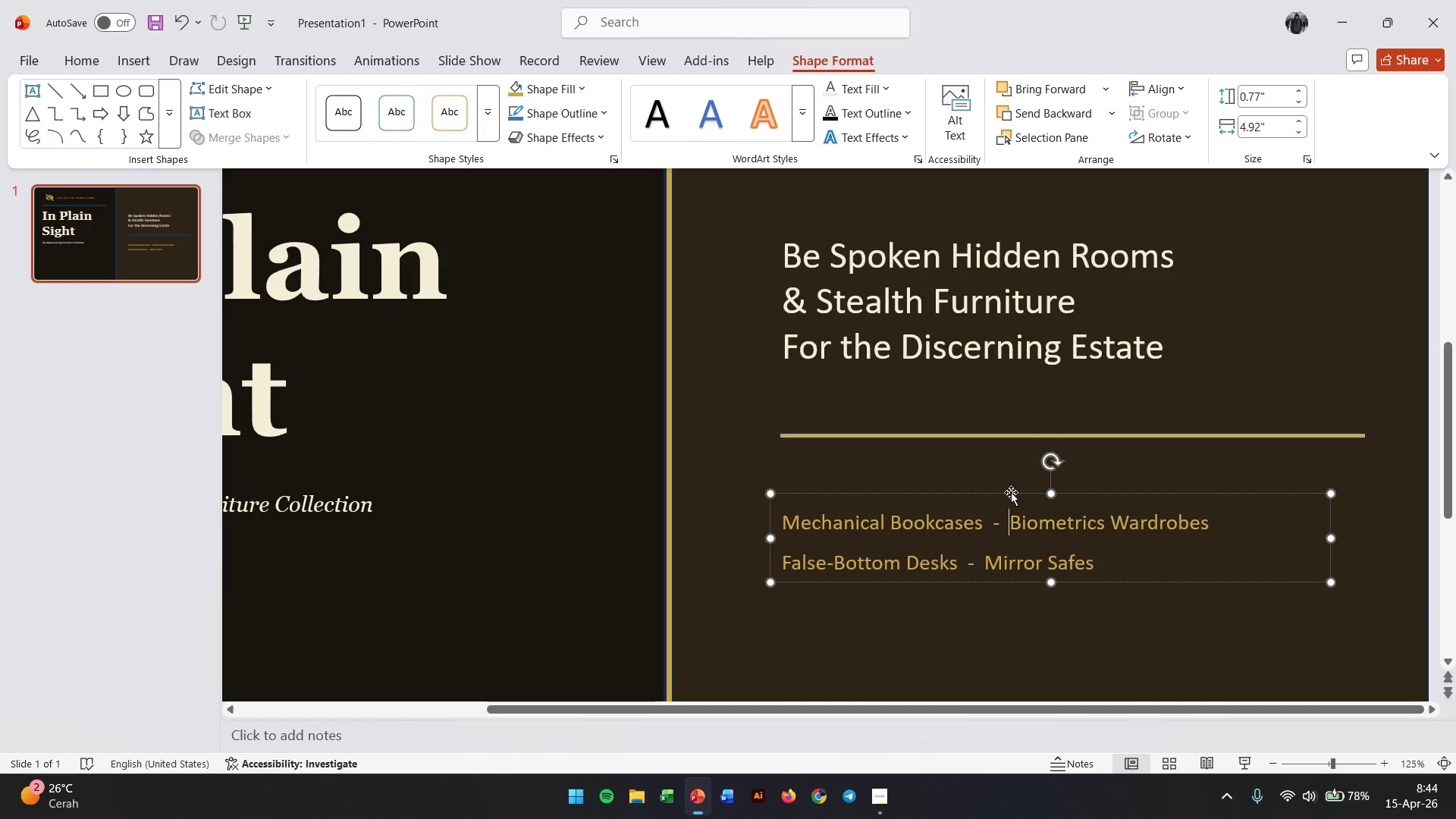 
left_click_drag(start_coordinate=[1011, 492], to_coordinate=[1011, 471])
 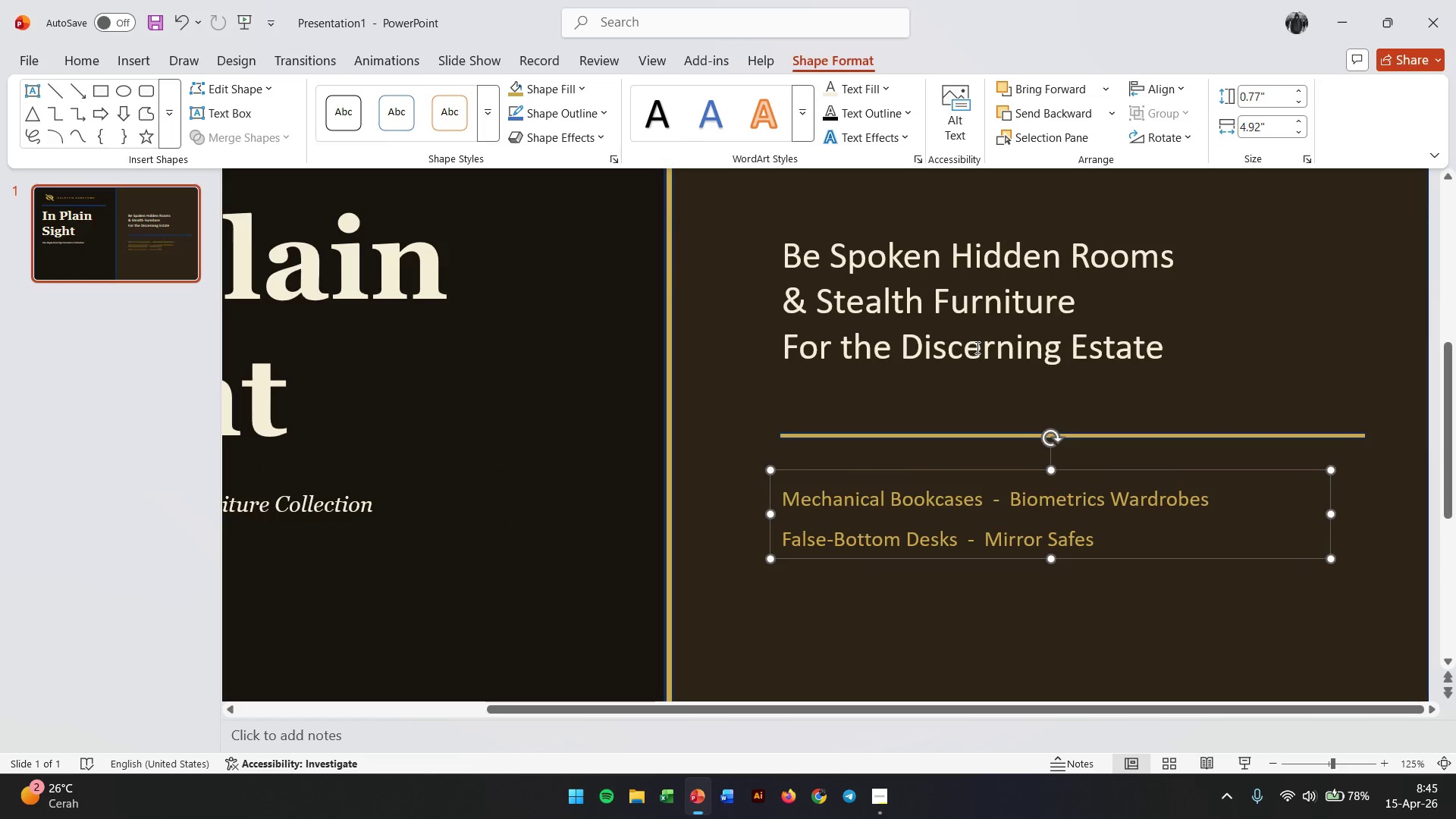 
left_click([976, 347])
 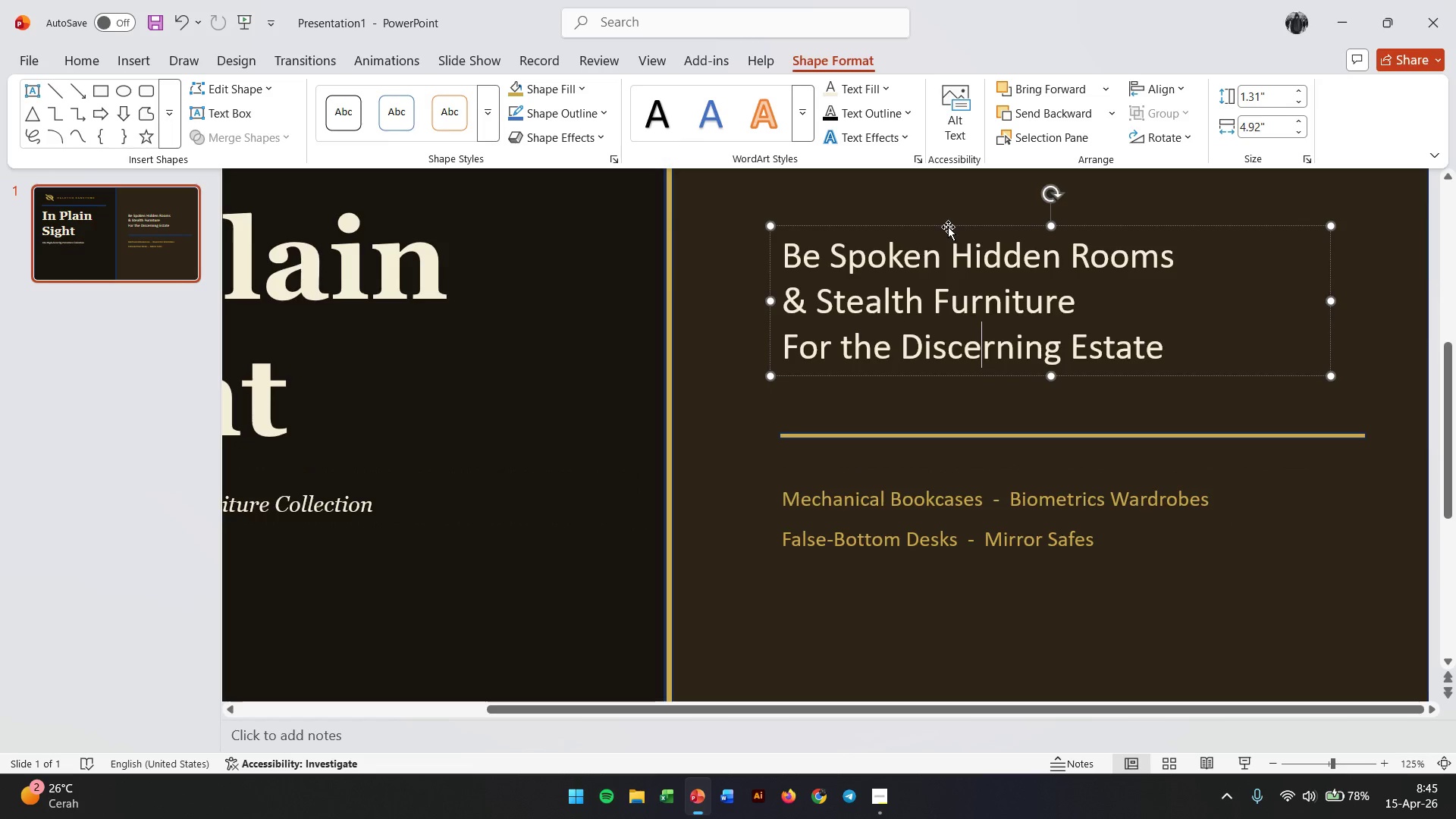 
left_click_drag(start_coordinate=[948, 227], to_coordinate=[948, 245])
 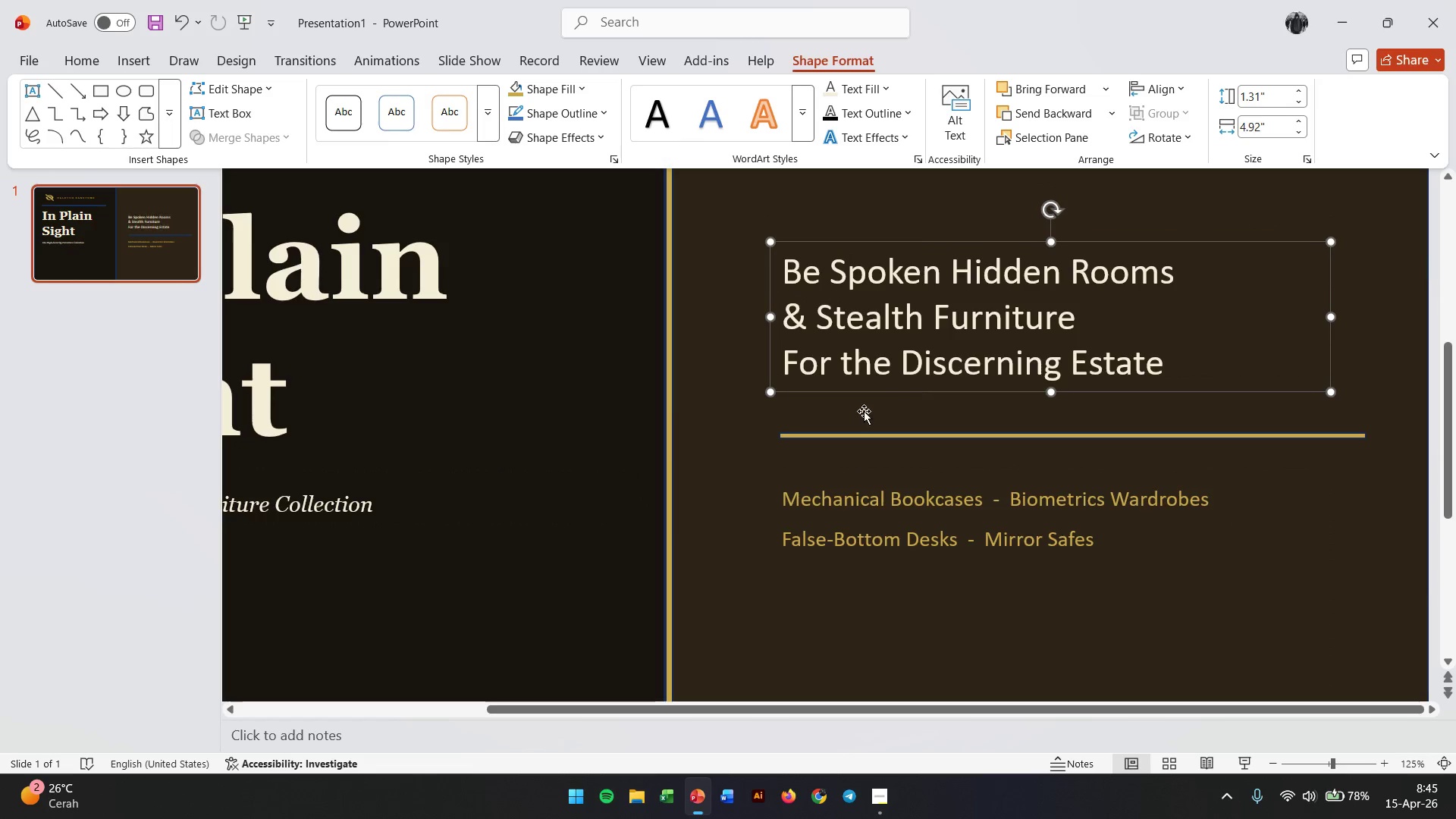 
hold_key(key=ShiftLeft, duration=1.64)
 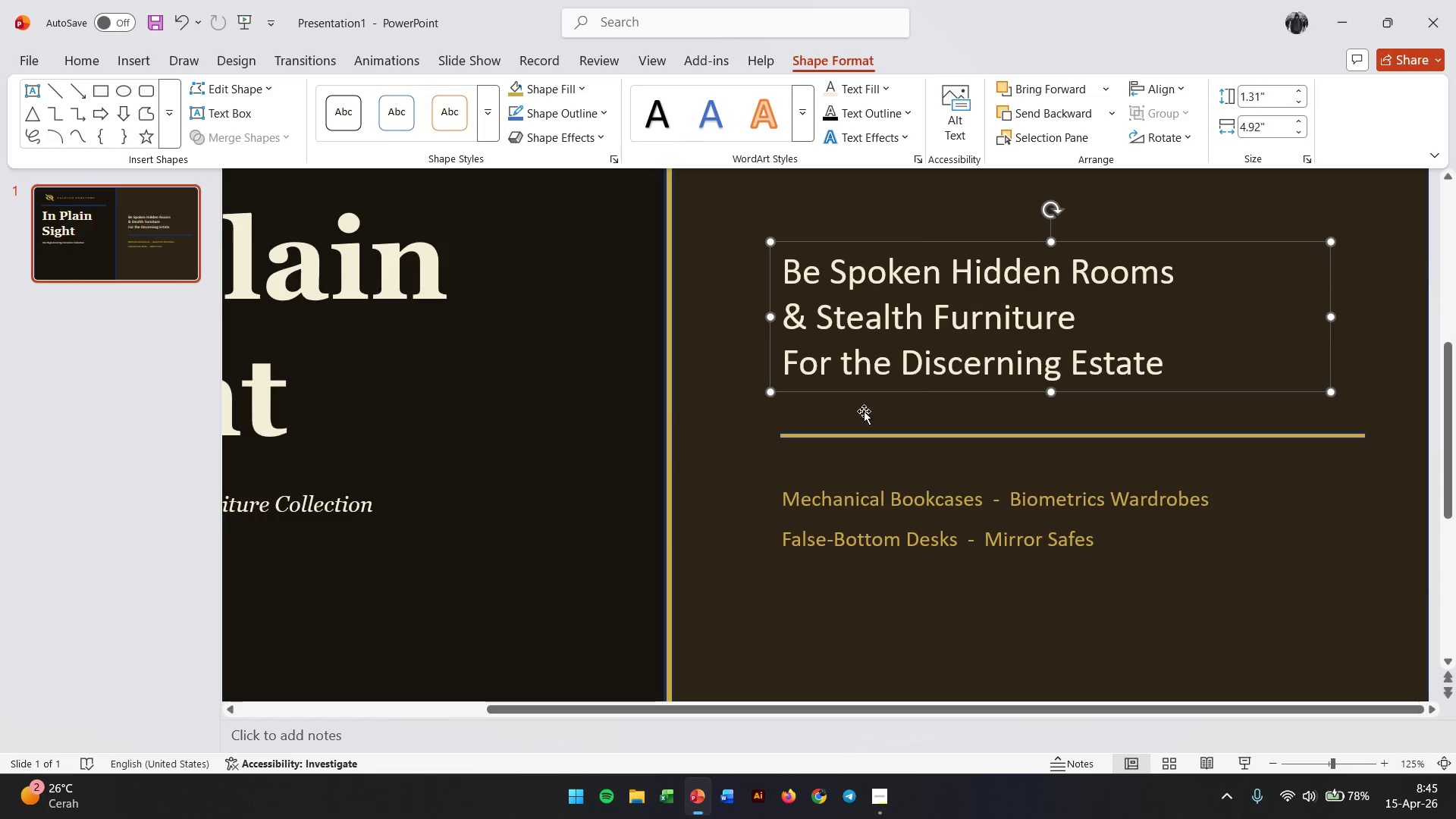 
hold_key(key=ControlLeft, duration=0.8)
scroll: coordinate [864, 411], scroll_direction: down, amount: 2.0
 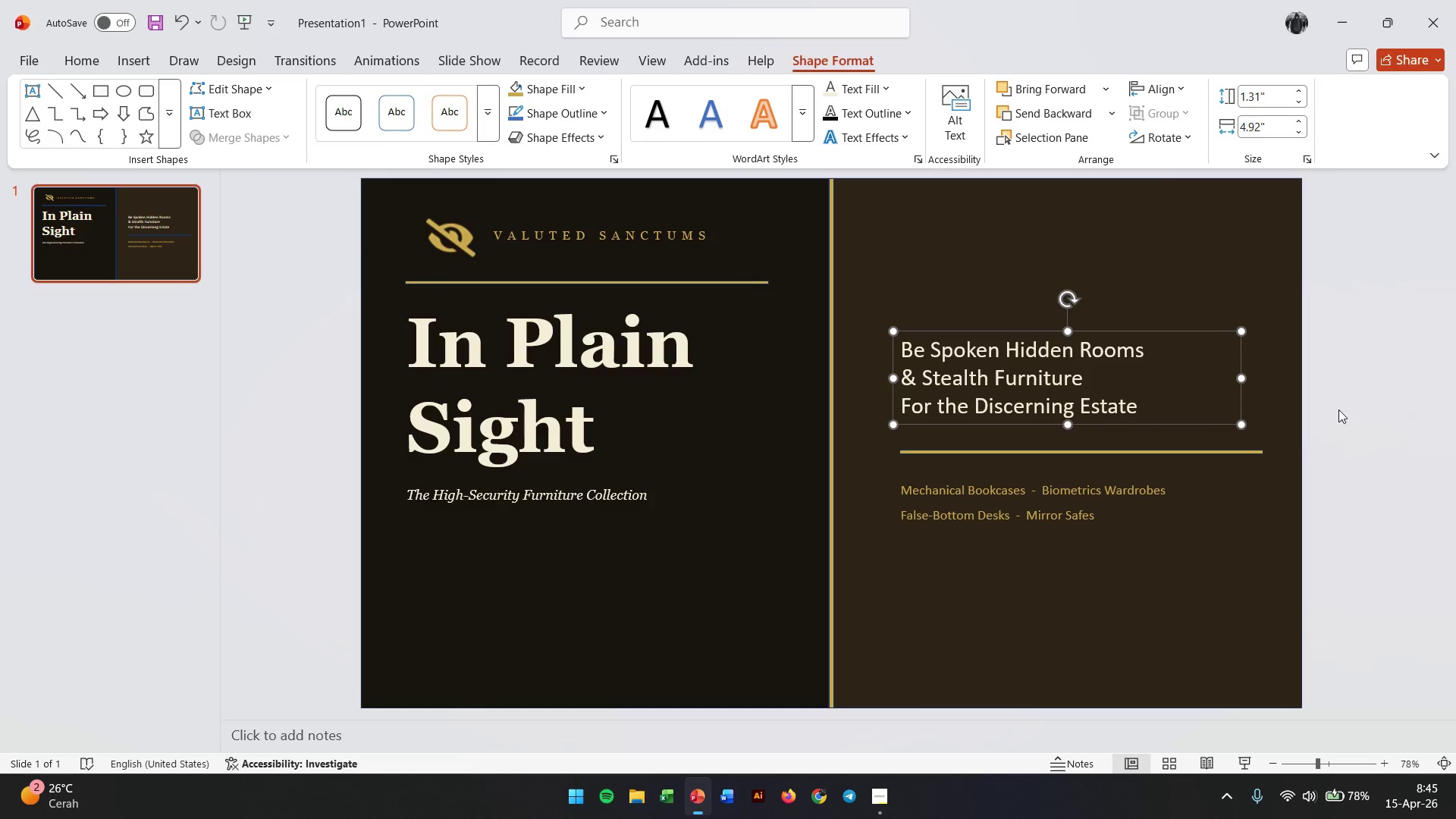 
hold_key(key=ControlLeft, duration=0.78)
scroll: coordinate [999, 419], scroll_direction: down, amount: 1.0
 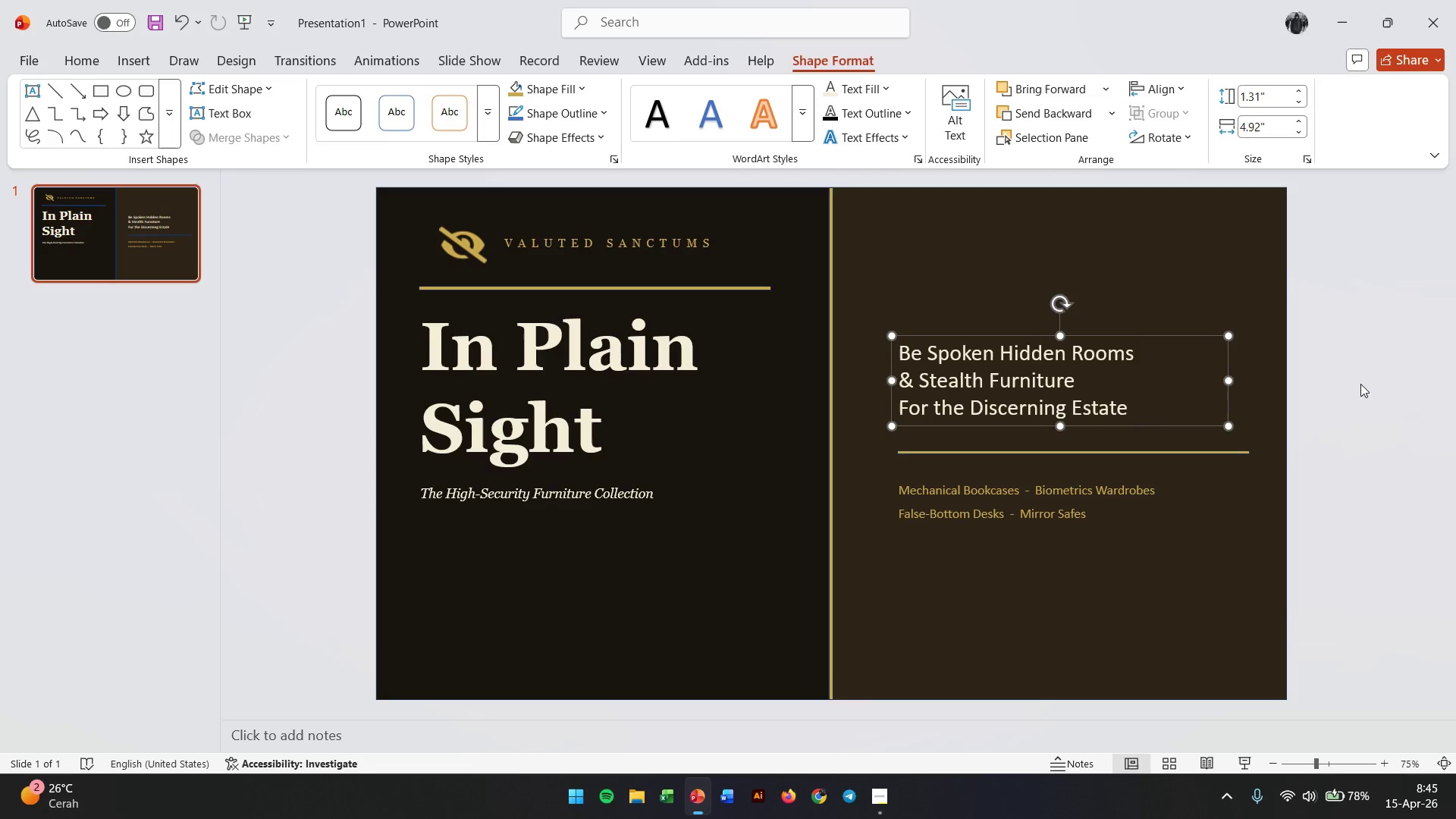 
left_click([1366, 383])
 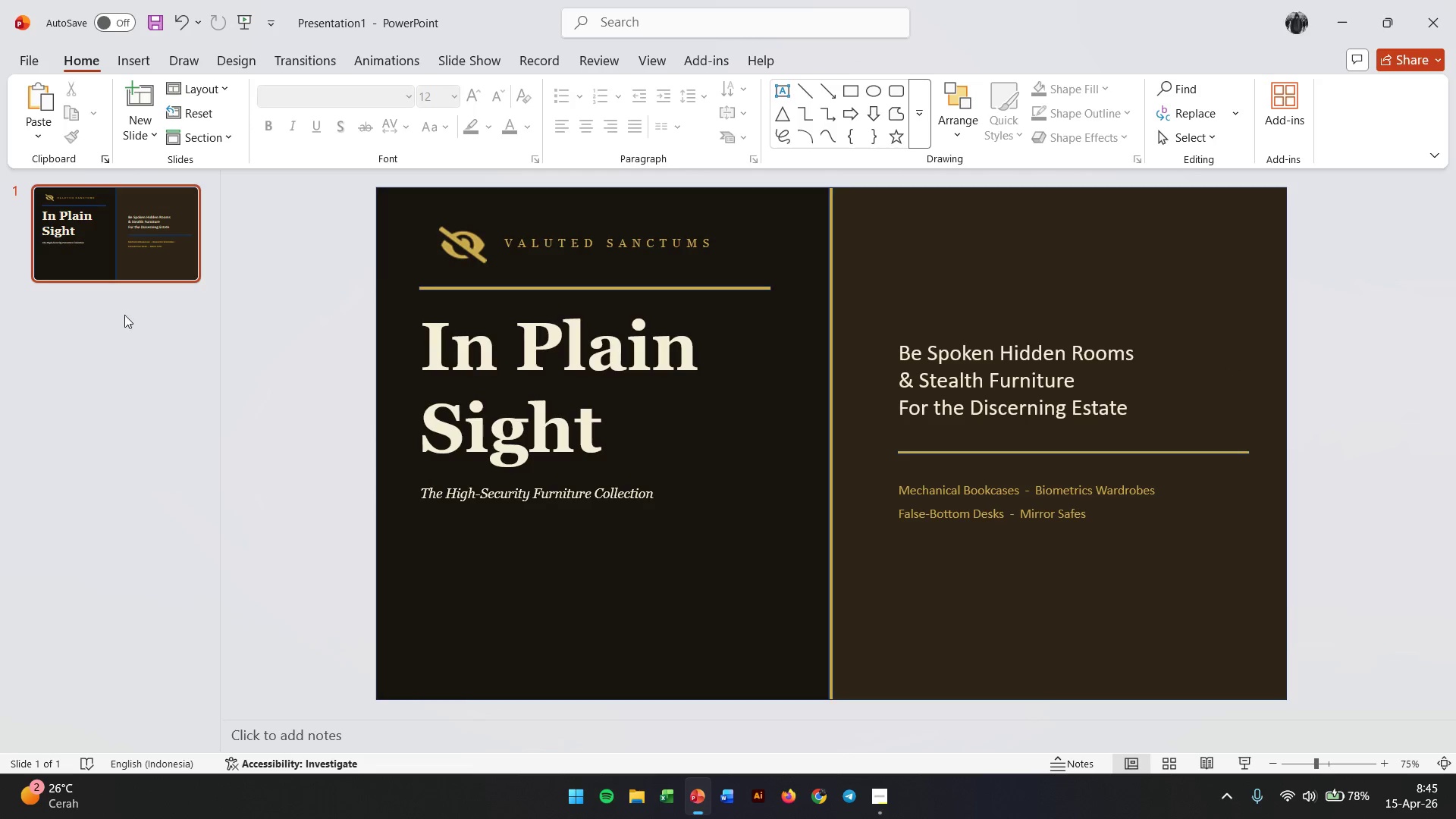 
left_click([302, 379])
 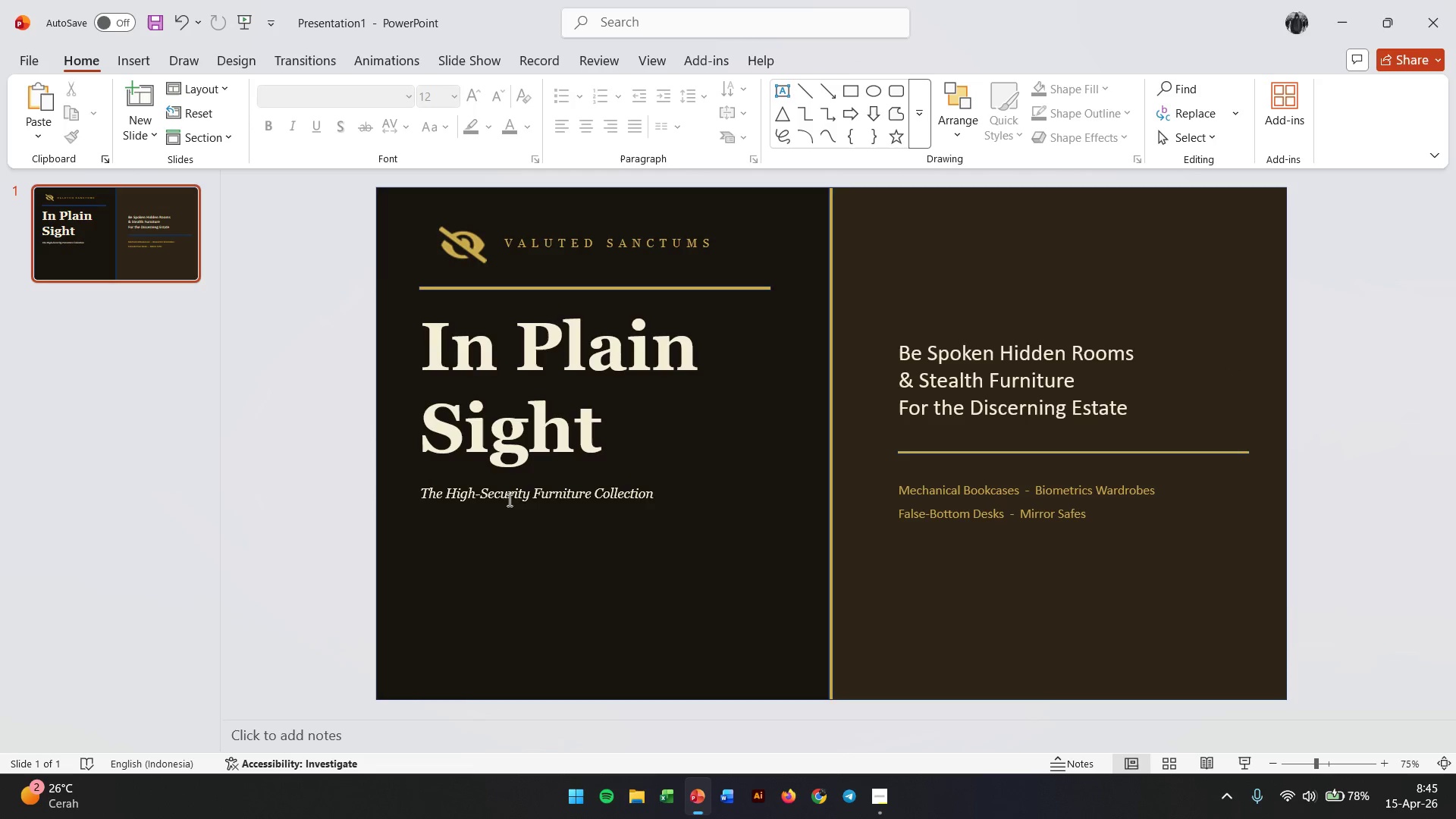 
left_click([518, 492])
 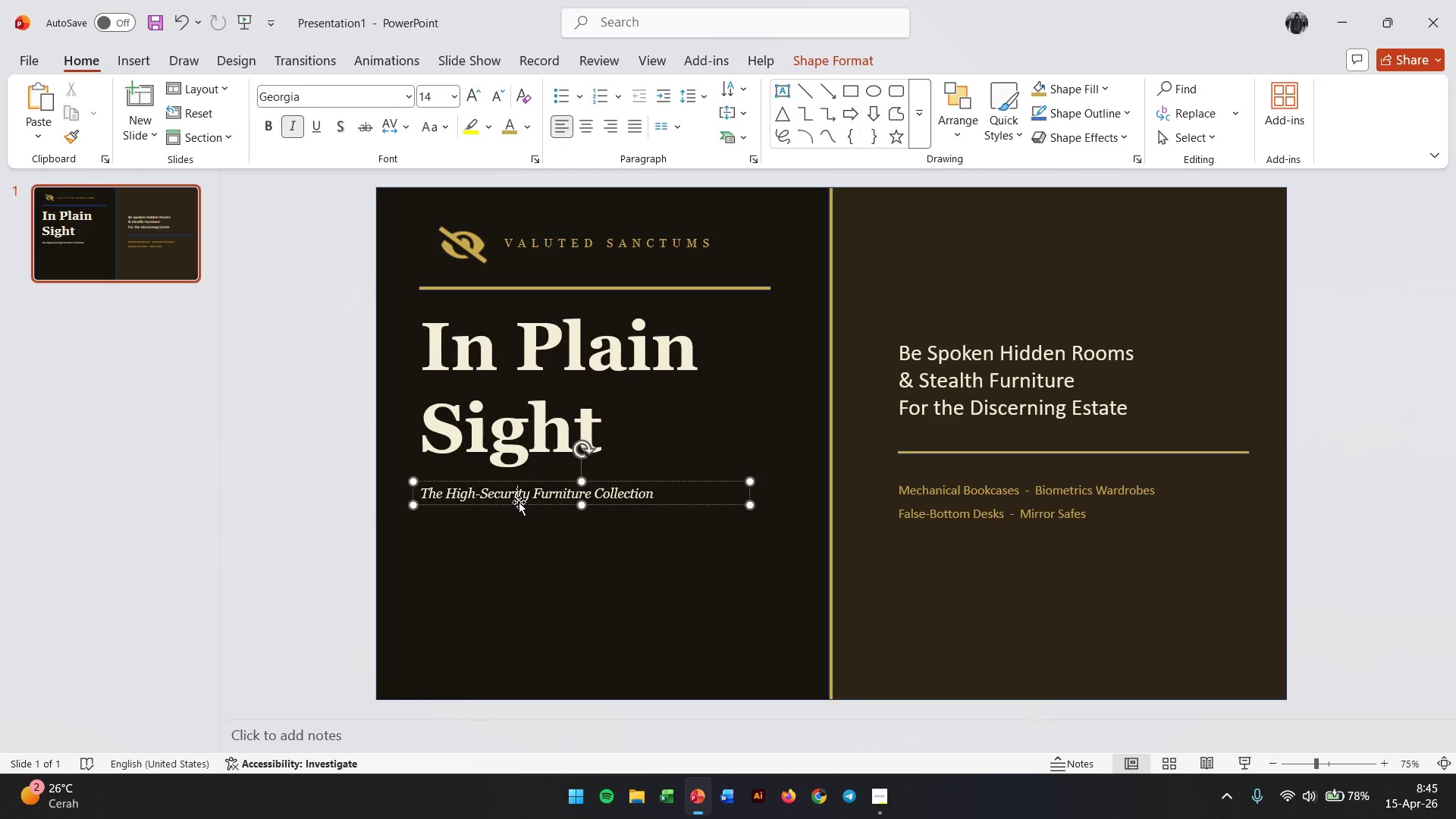 
left_click_drag(start_coordinate=[519, 502], to_coordinate=[522, 546])
 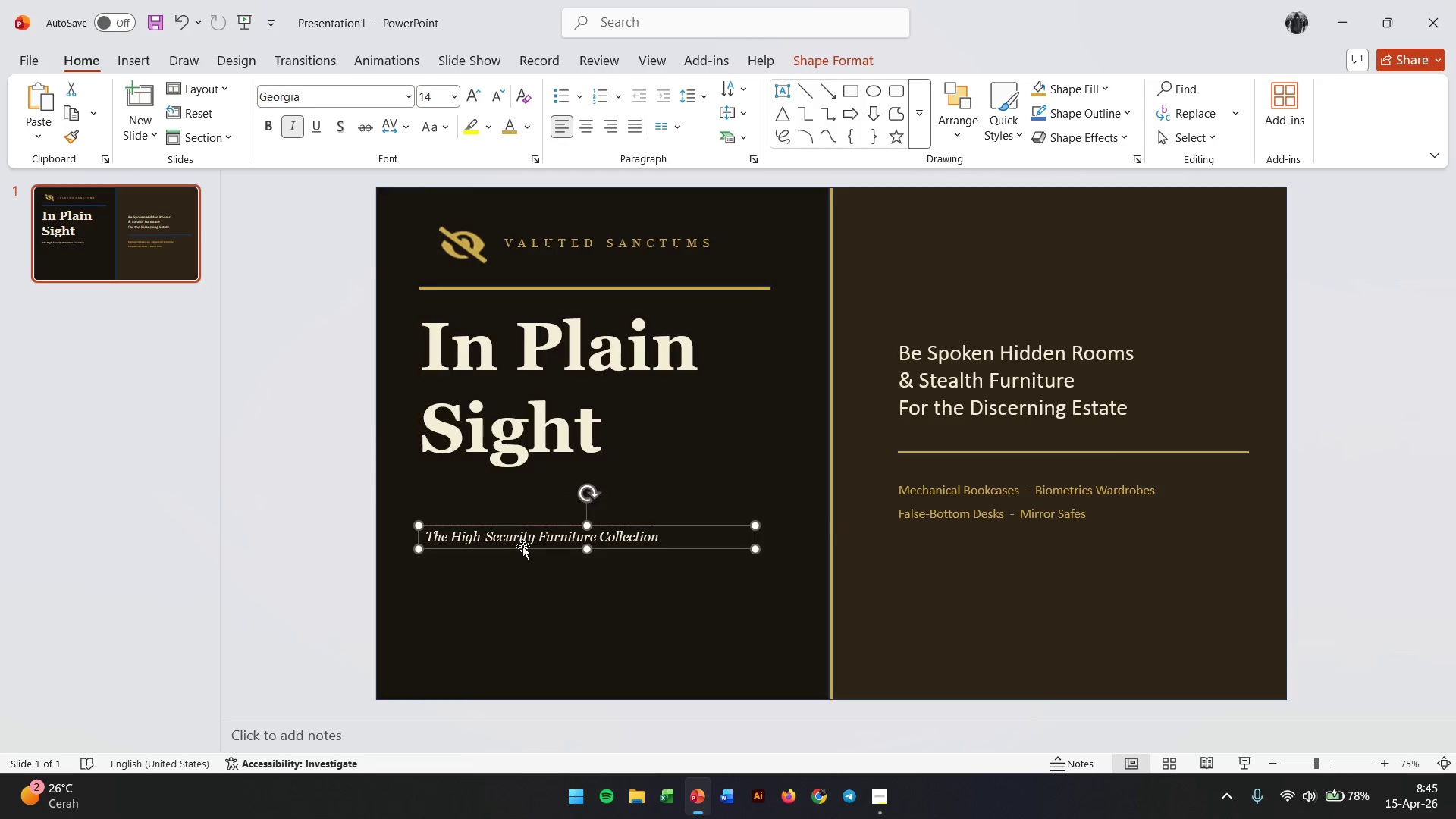 
key(Control+Z)
 